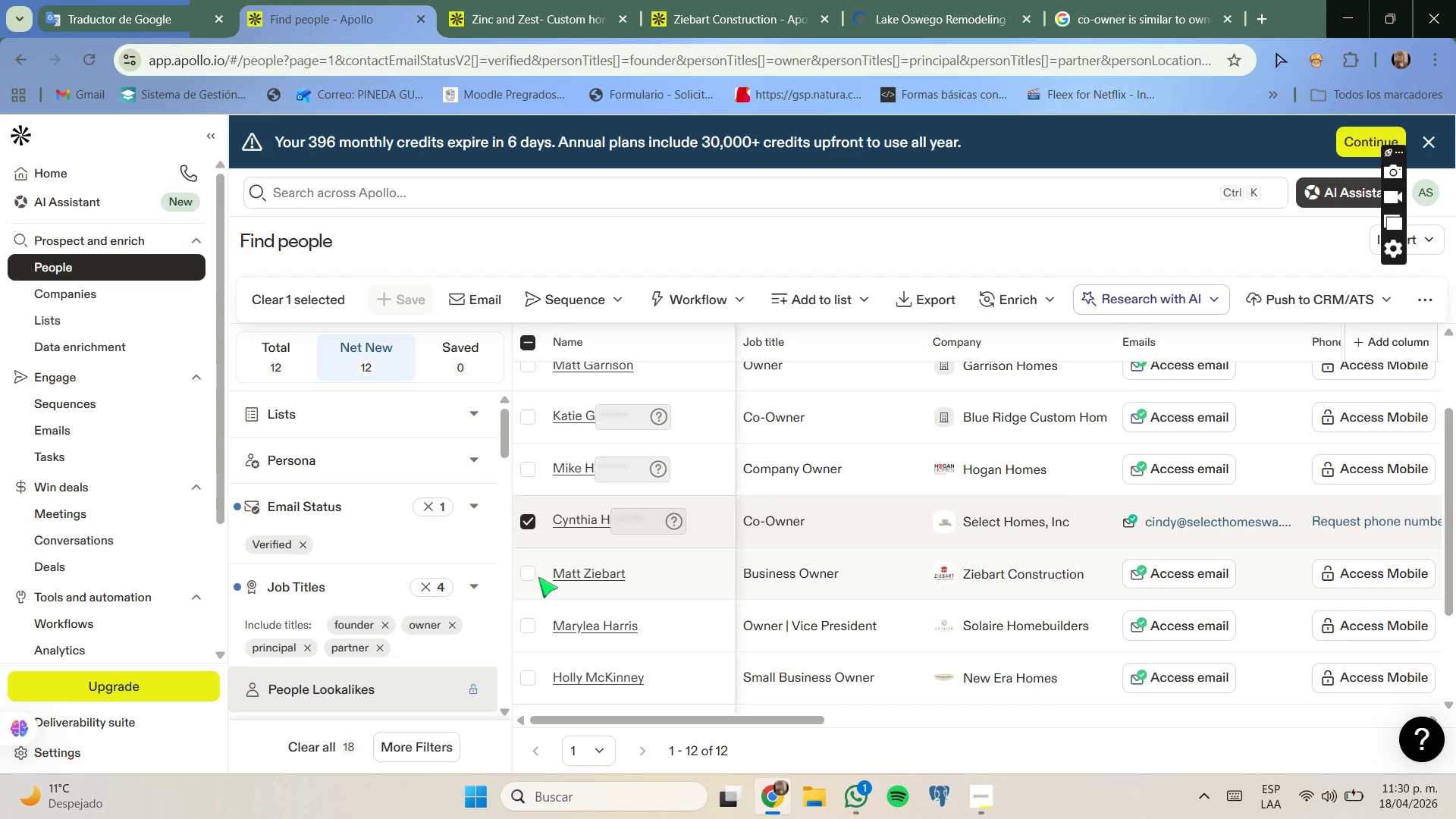 
left_click([529, 528])
 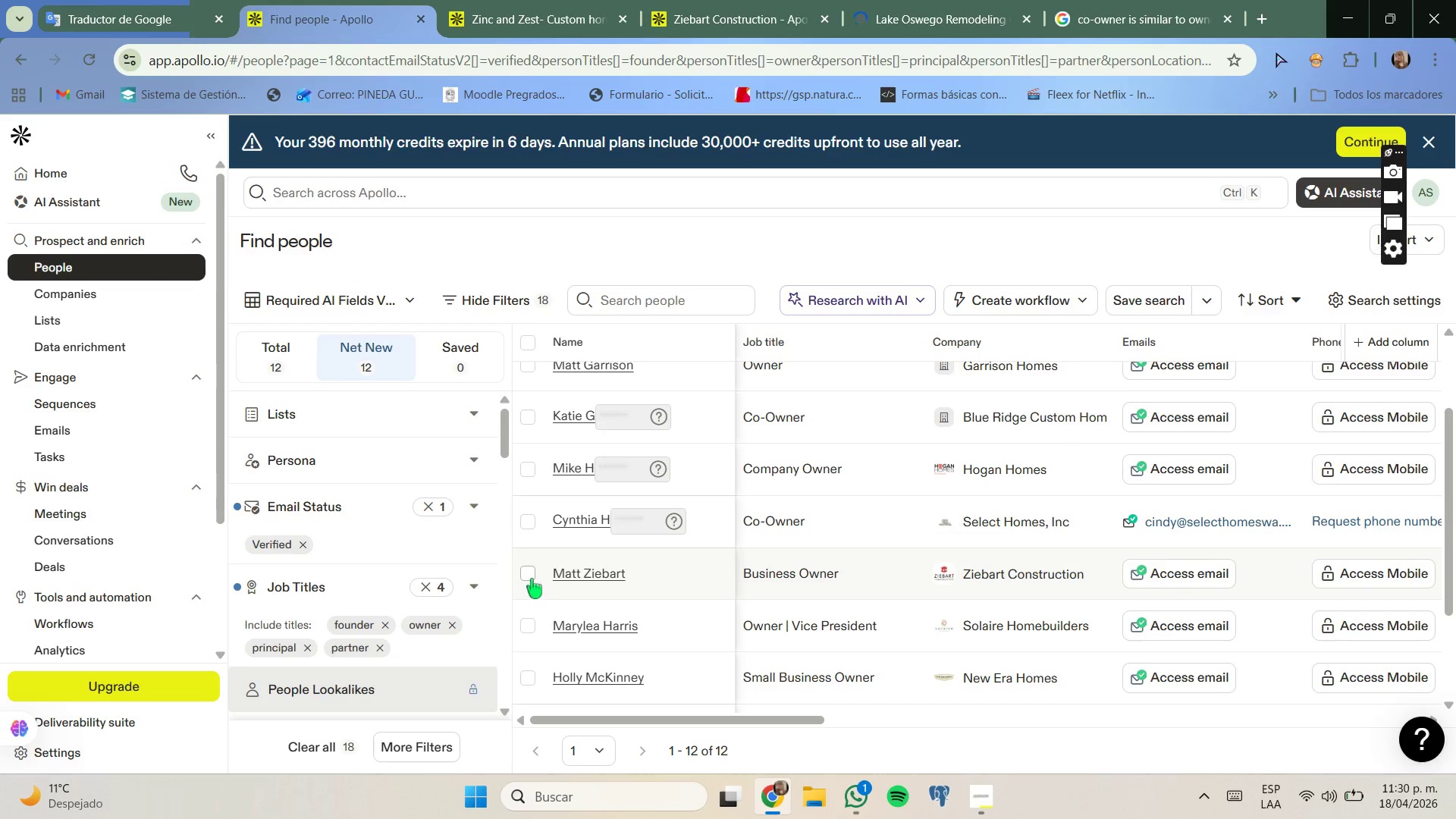 
left_click([531, 576])
 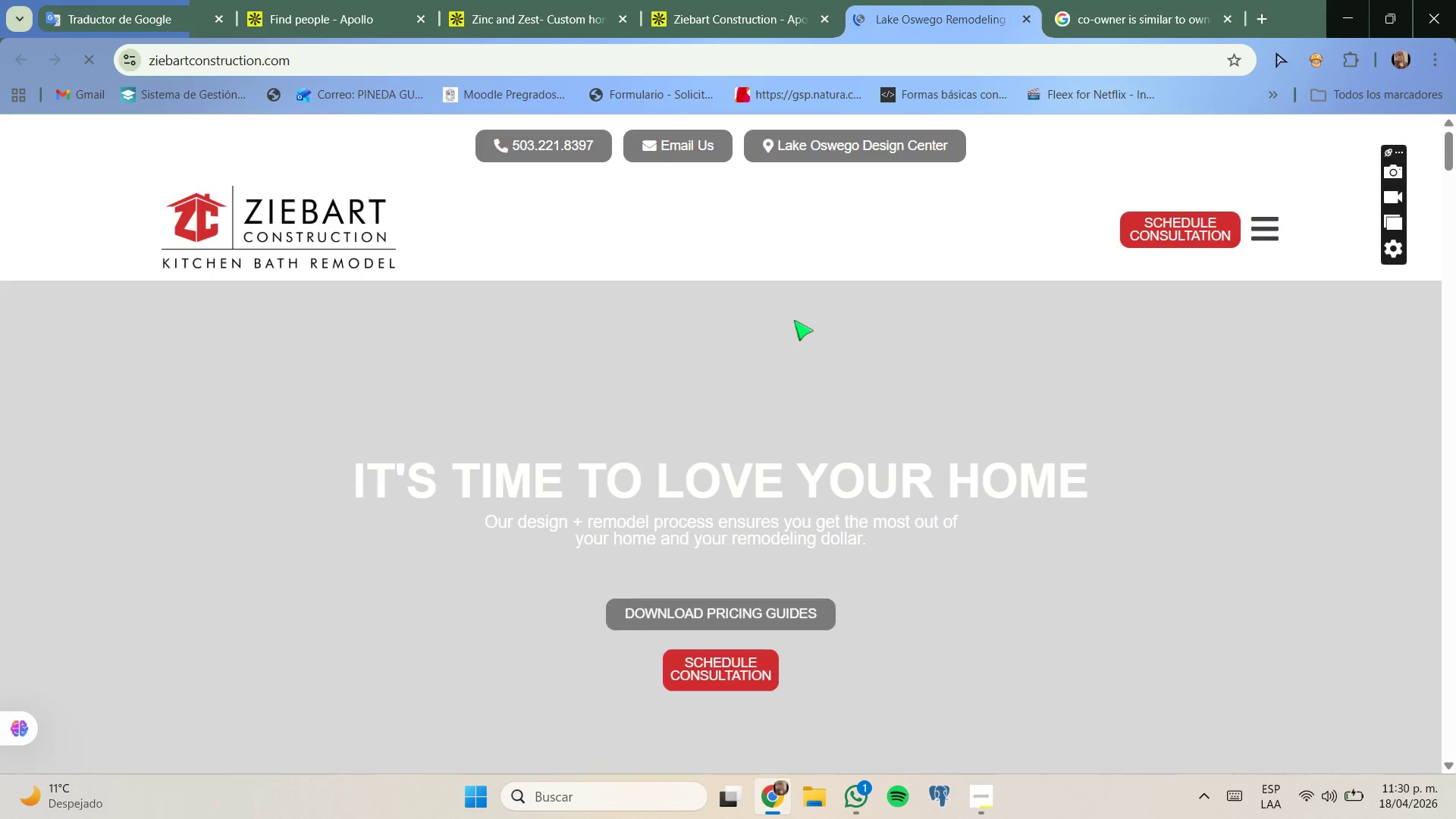 
wait(5.73)
 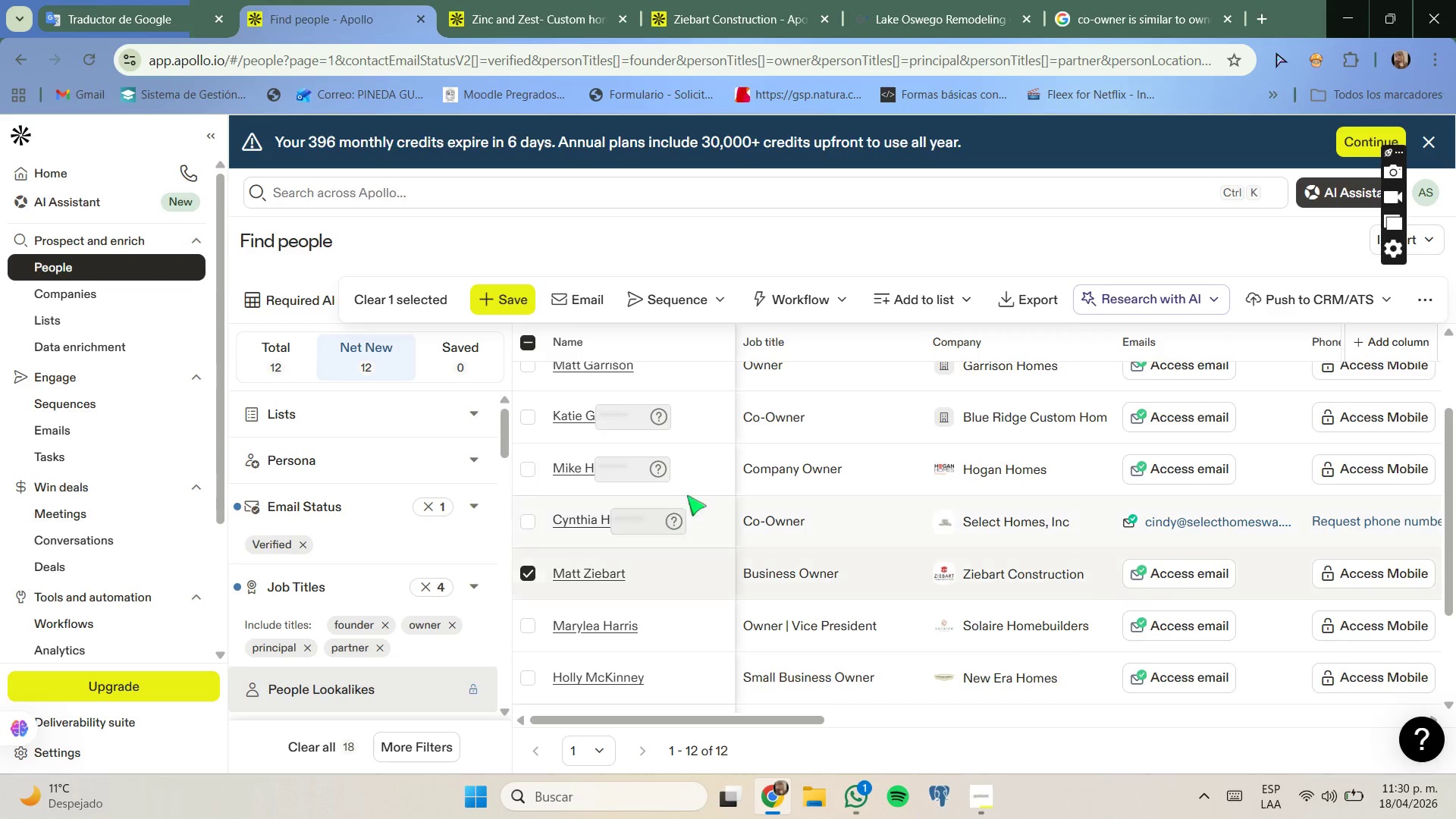 
left_click([1247, 224])
 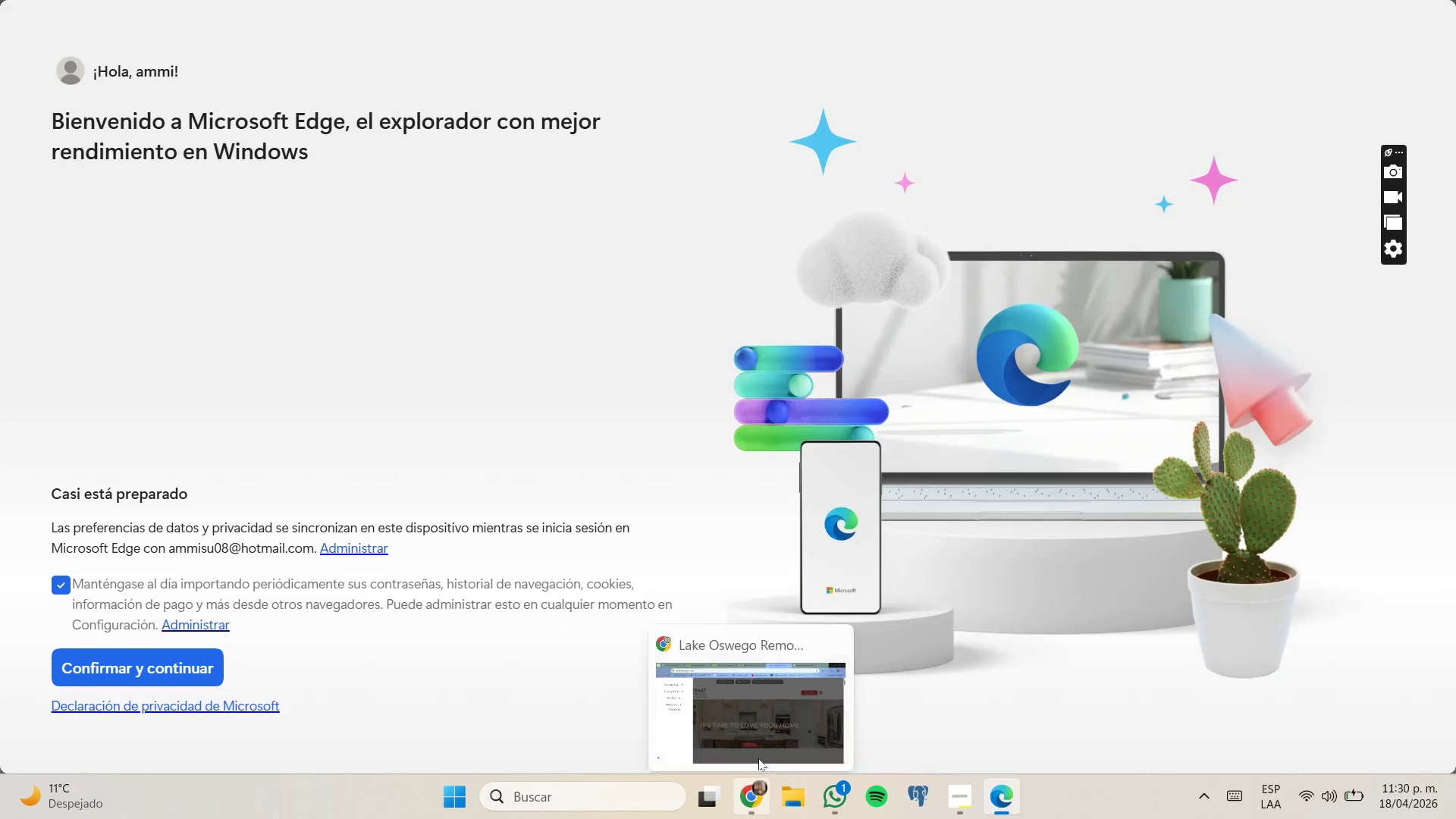 
wait(6.52)
 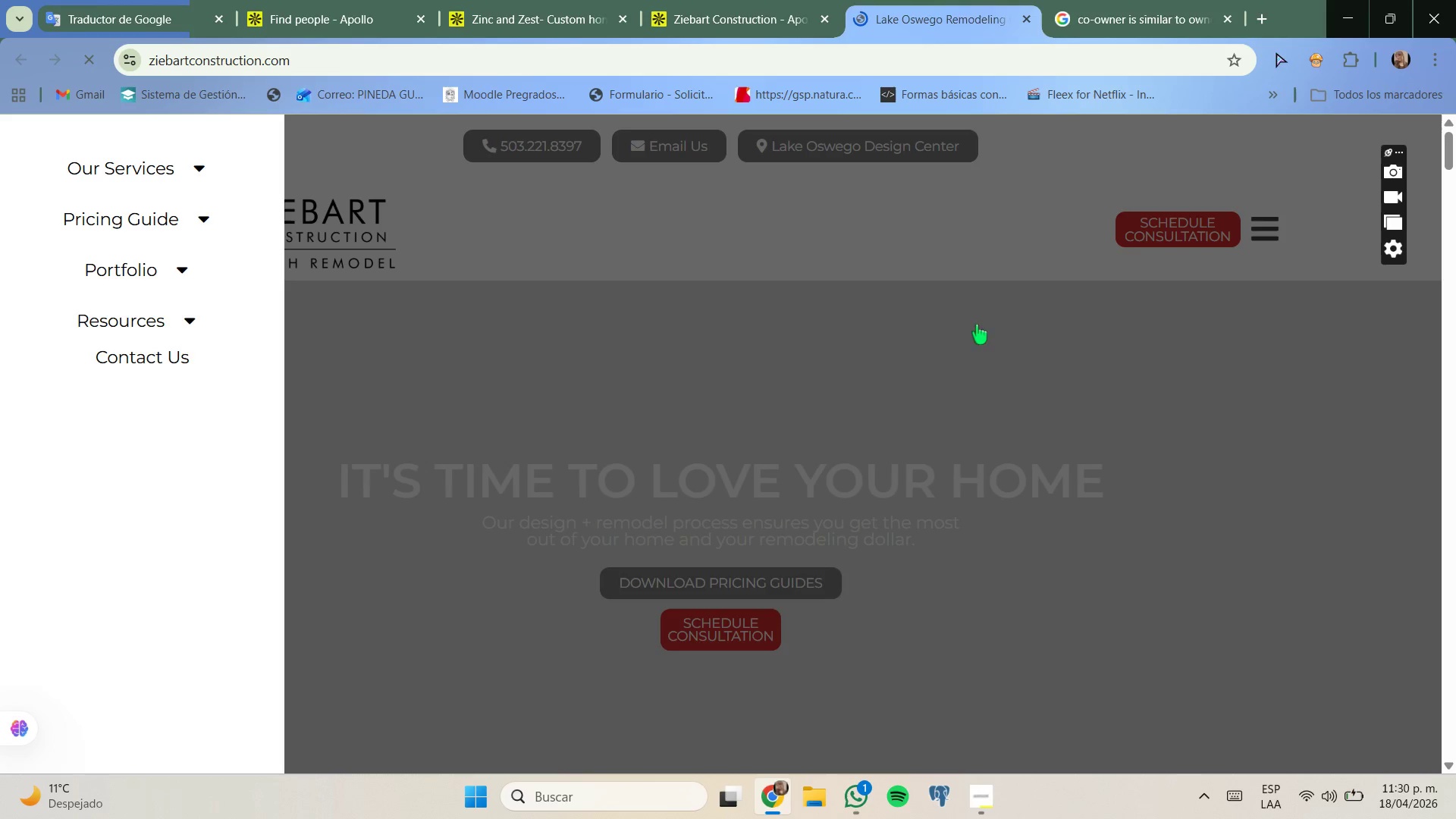 
left_click_drag(start_coordinate=[221, 169], to_coordinate=[521, 327])
 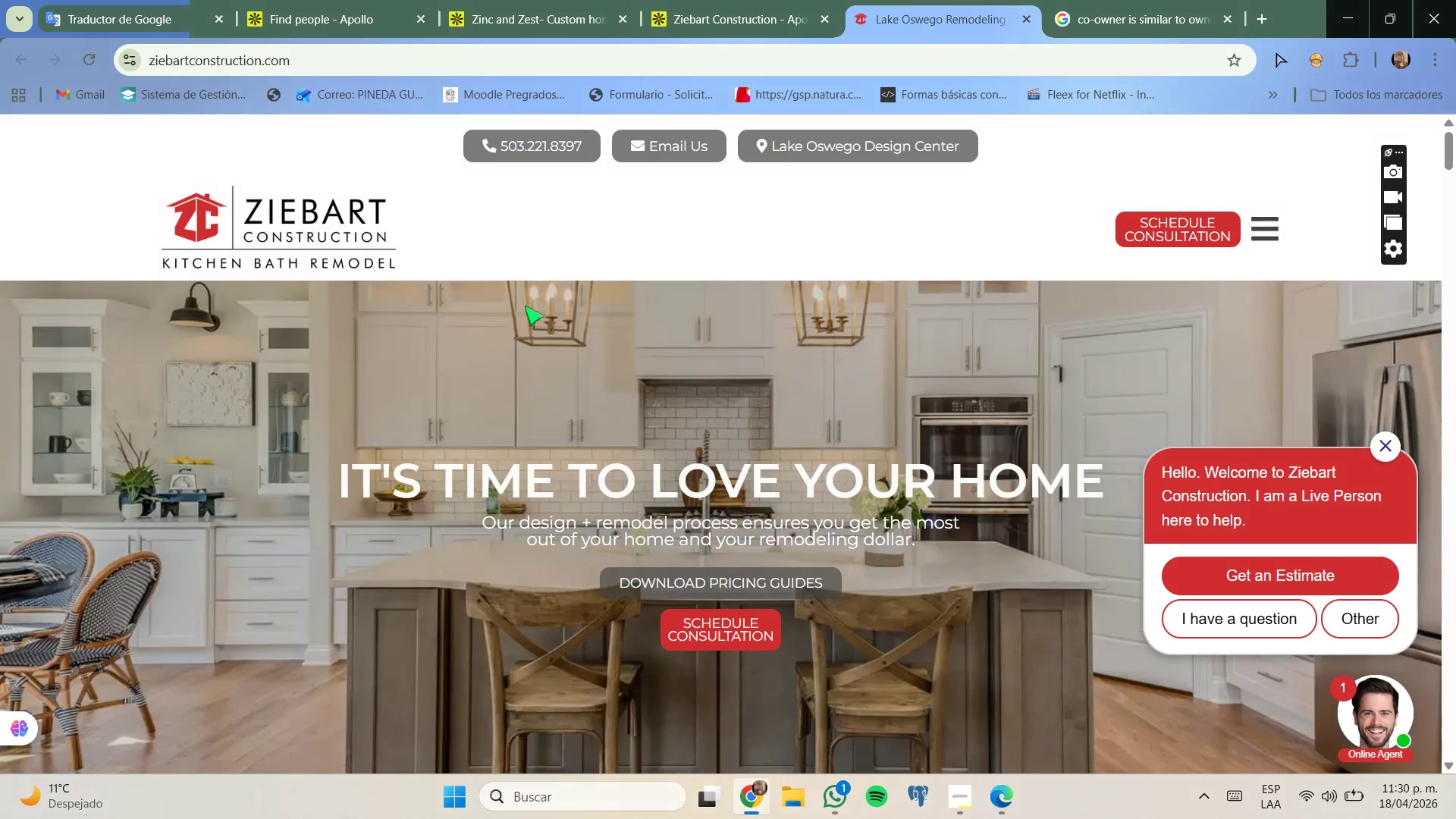 
scroll: coordinate [532, 312], scroll_direction: down, amount: 4.0
 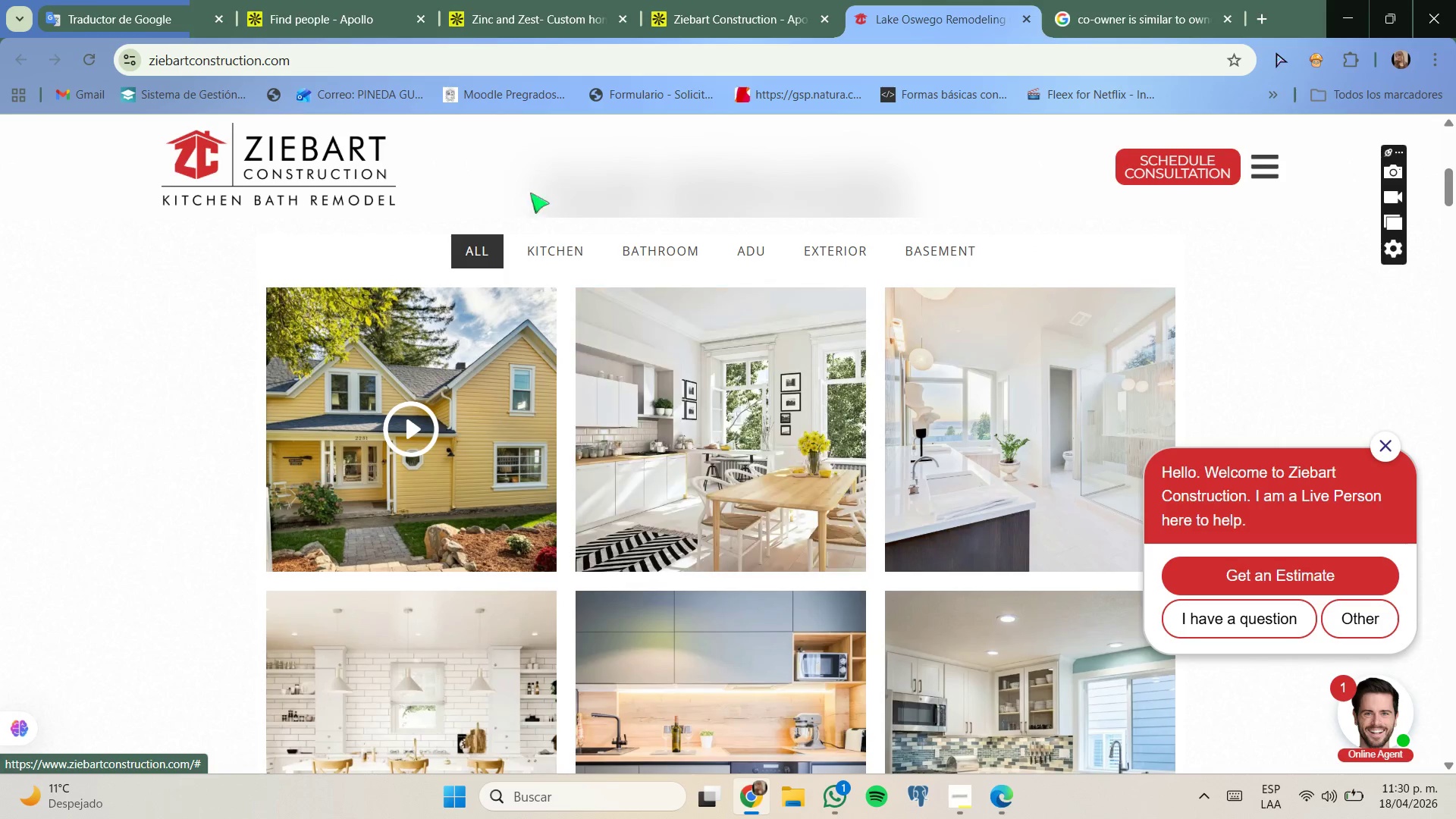 
left_click_drag(start_coordinate=[398, 0], to_coordinate=[402, 0])
 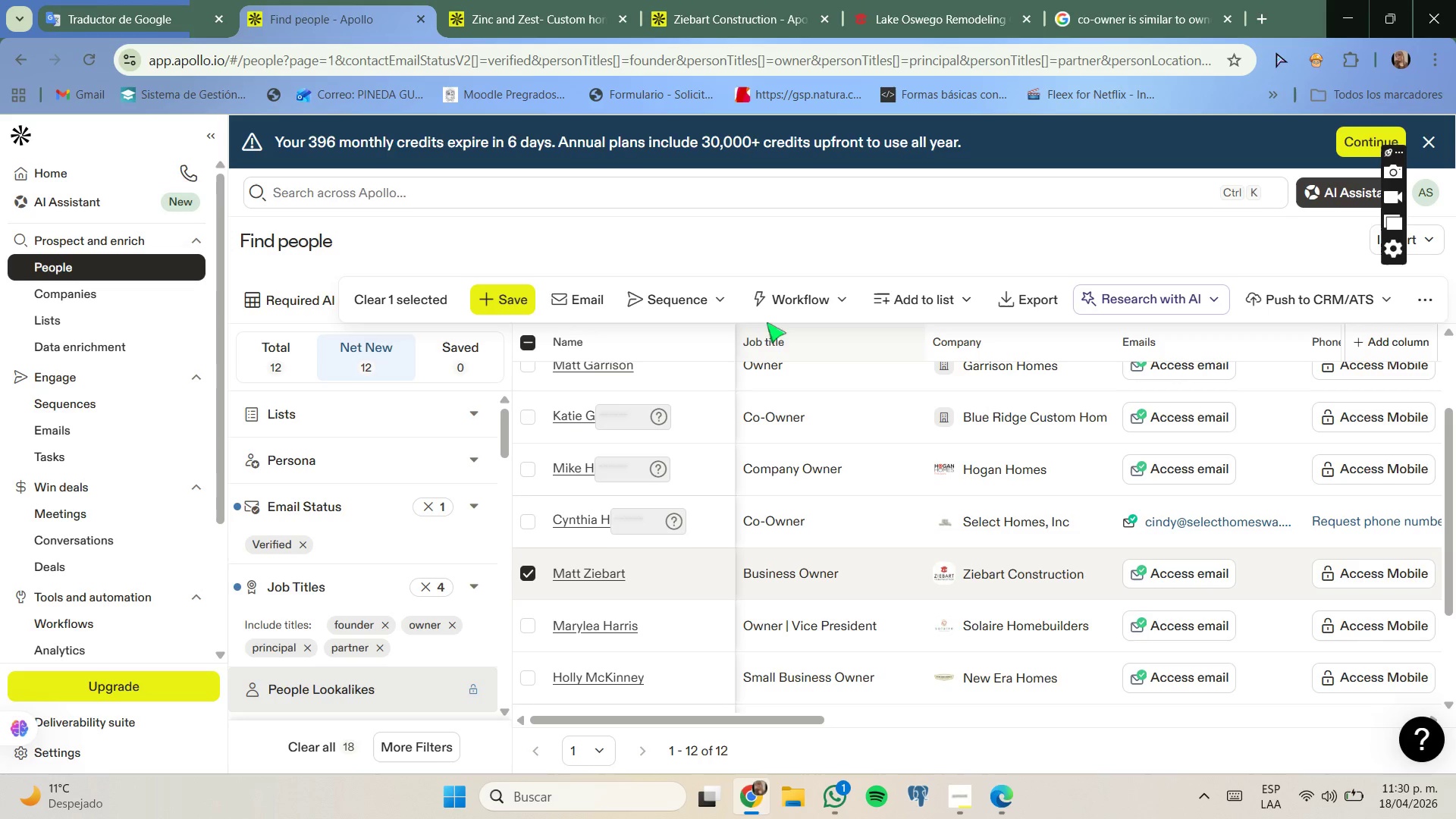 
left_click([896, 304])
 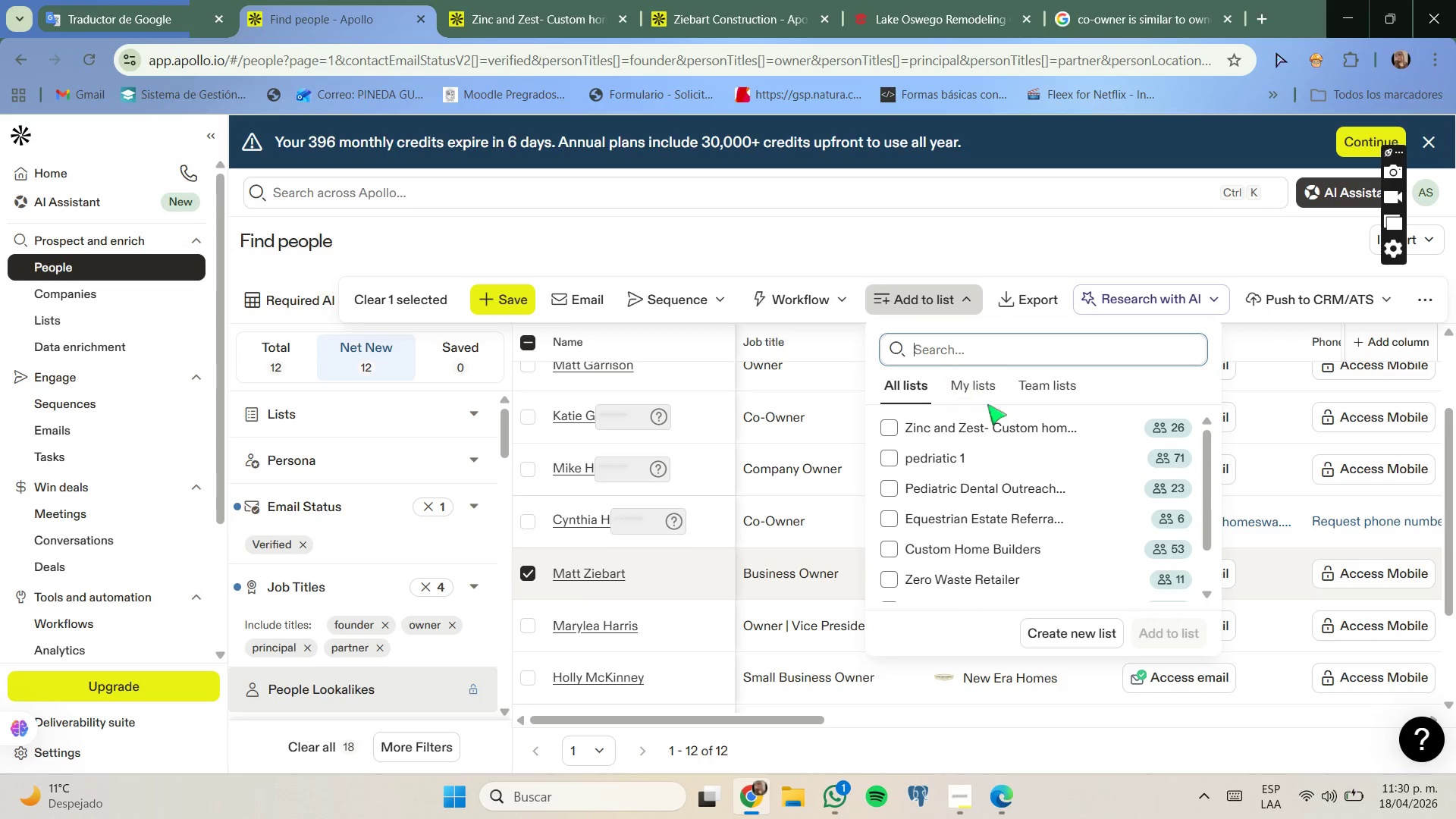 
left_click([1008, 428])
 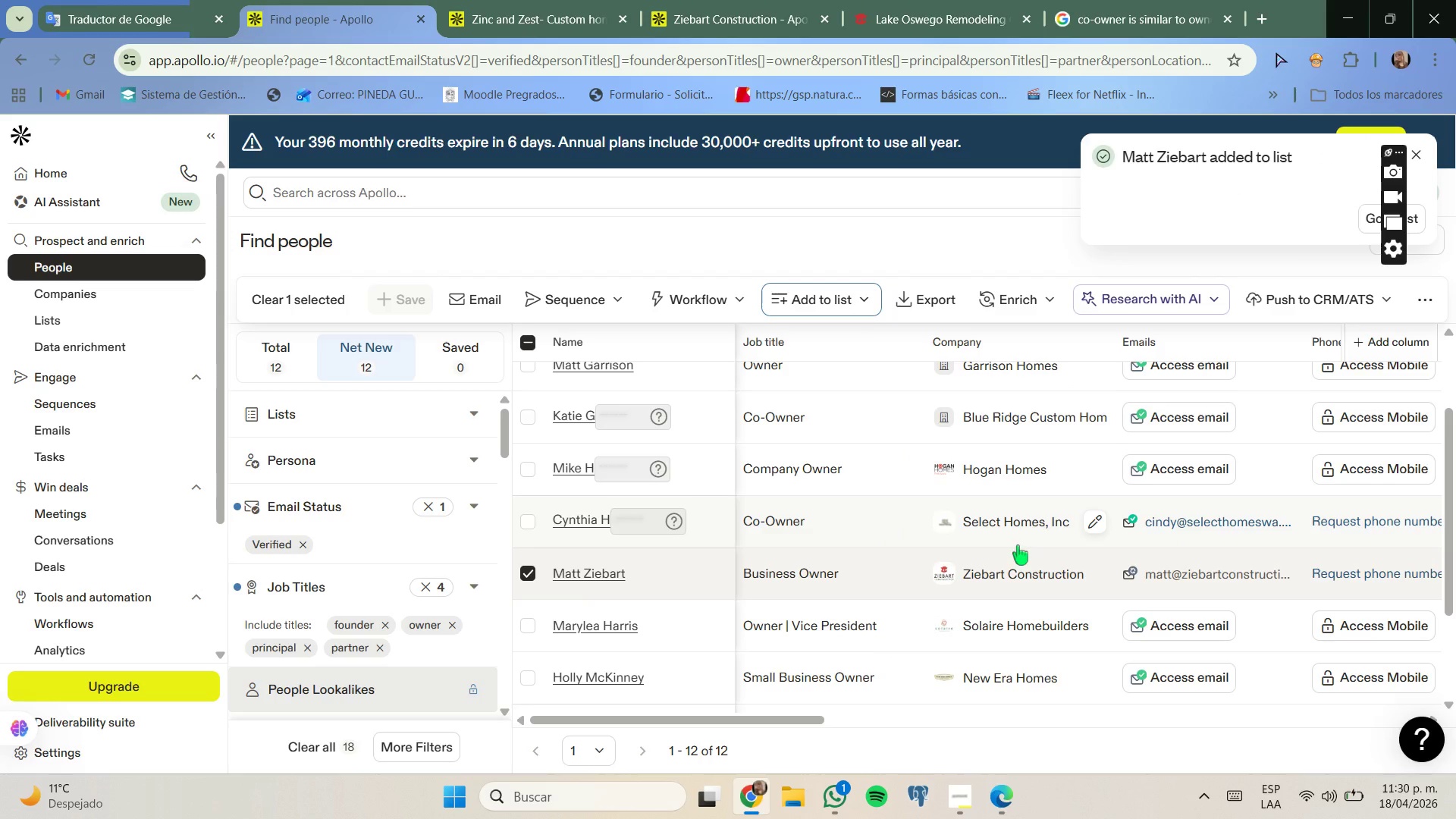 
wait(6.53)
 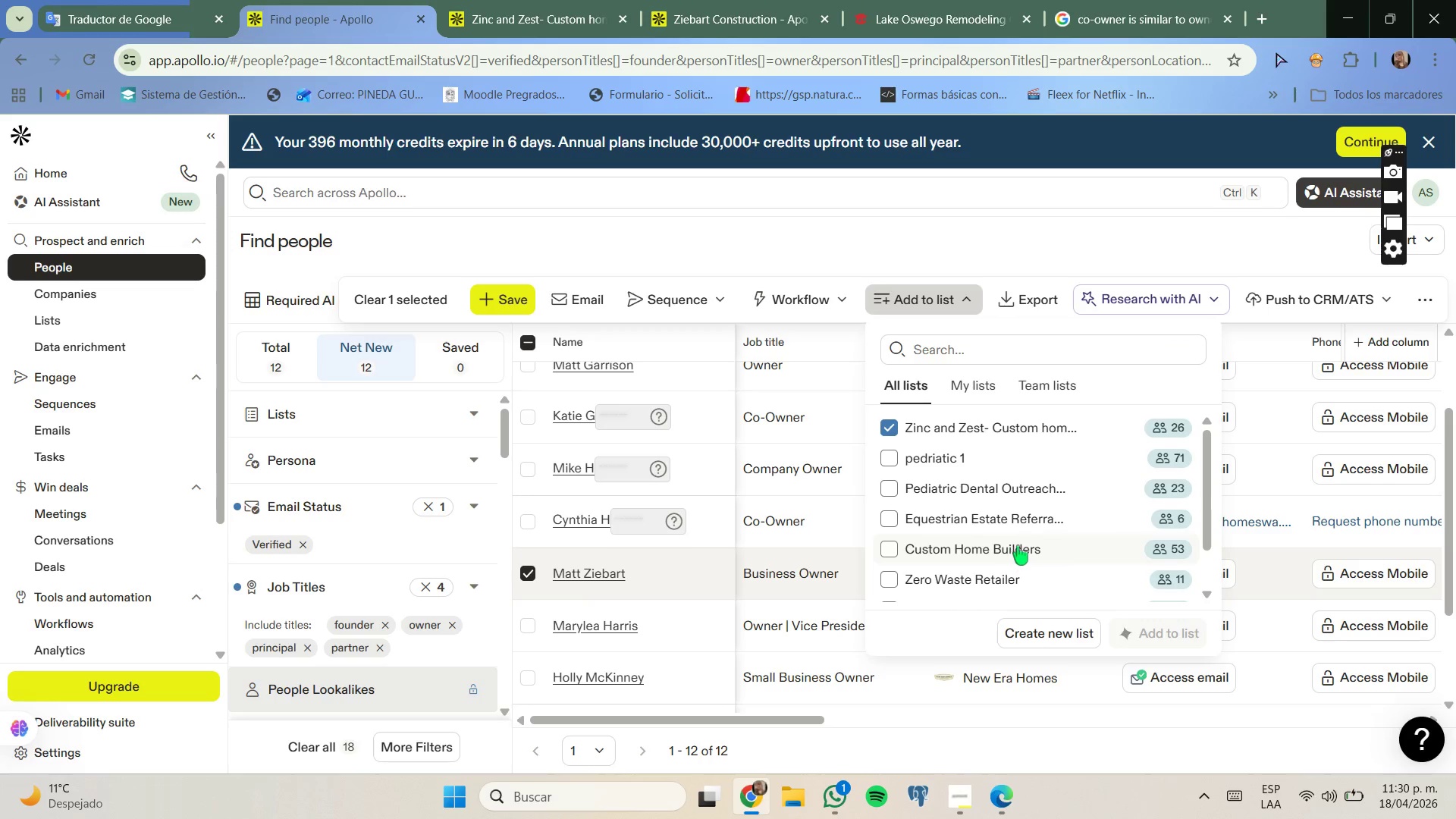 
scroll: coordinate [1003, 548], scroll_direction: down, amount: 1.0
 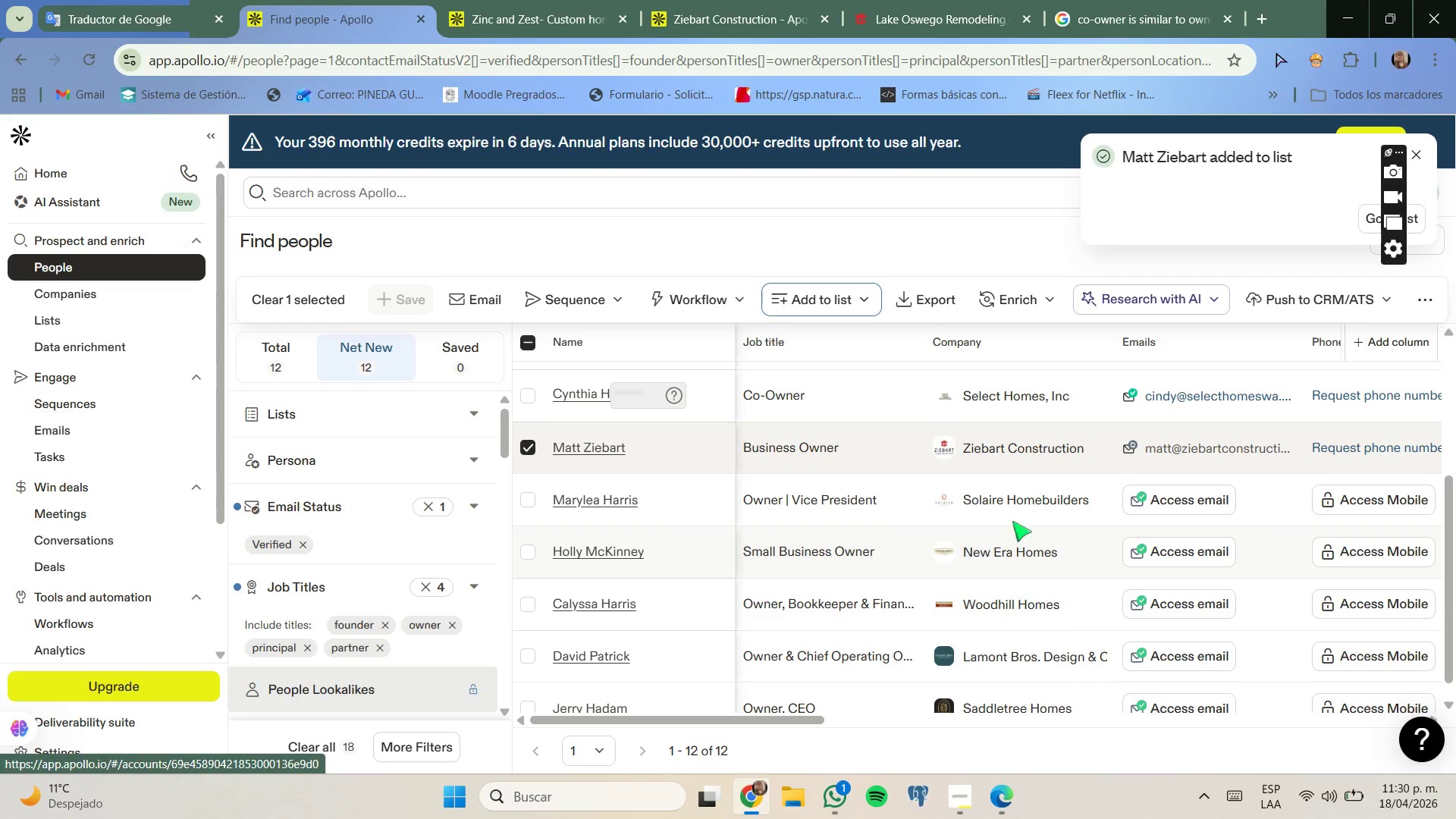 
right_click([1019, 504])
 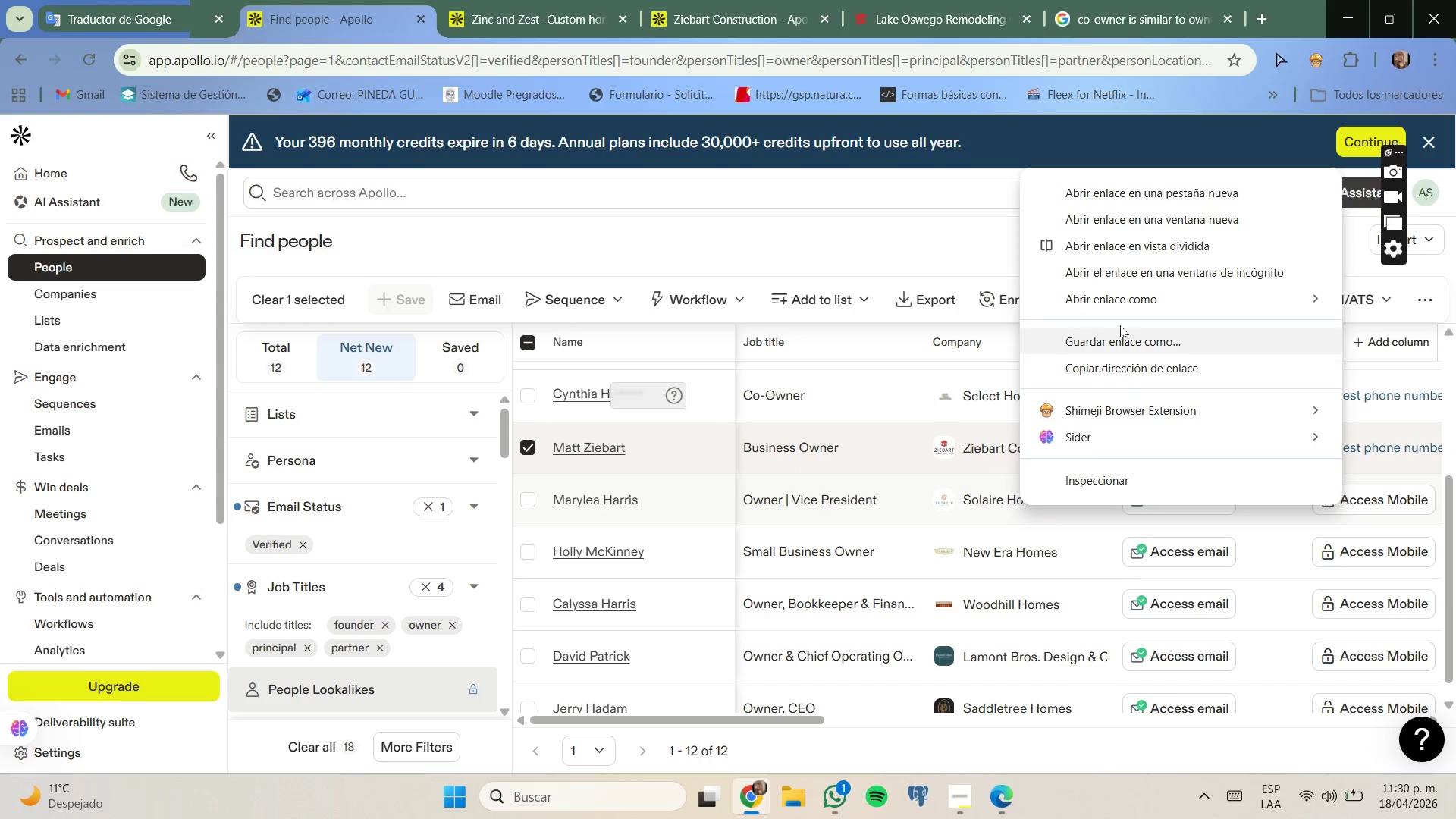 
left_click([1107, 188])
 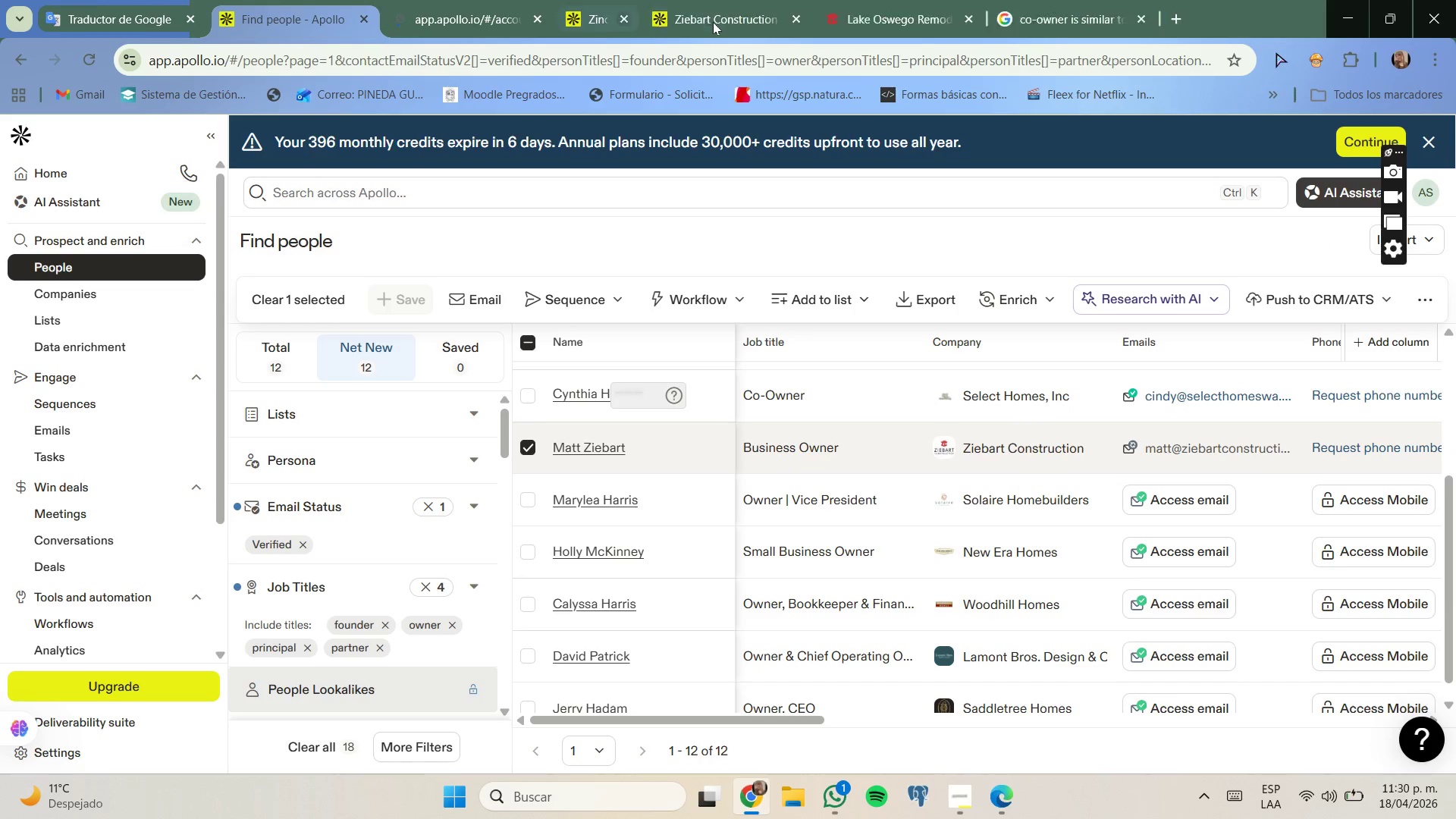 
left_click([713, 22])
 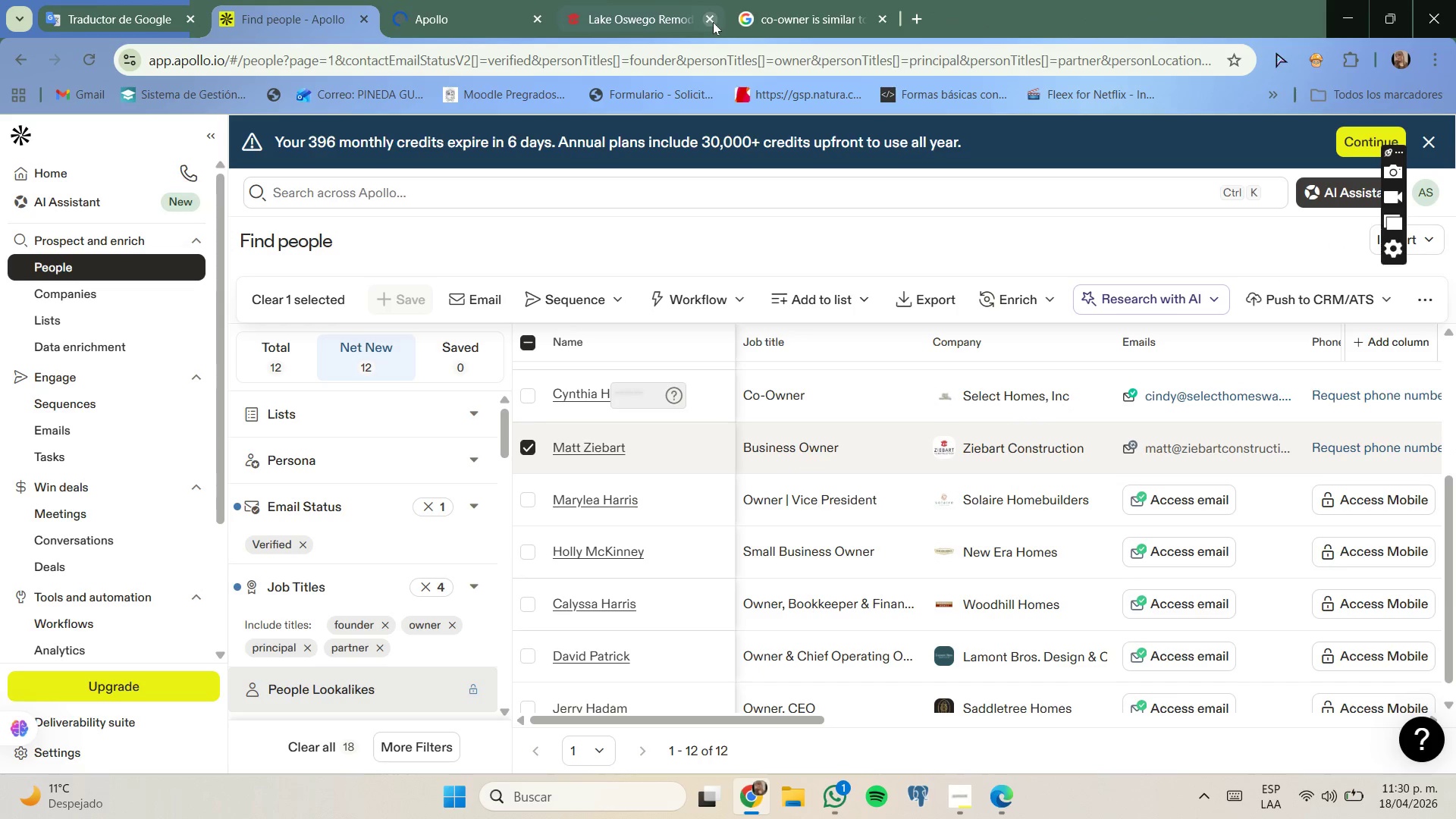 
left_click([713, 22])
 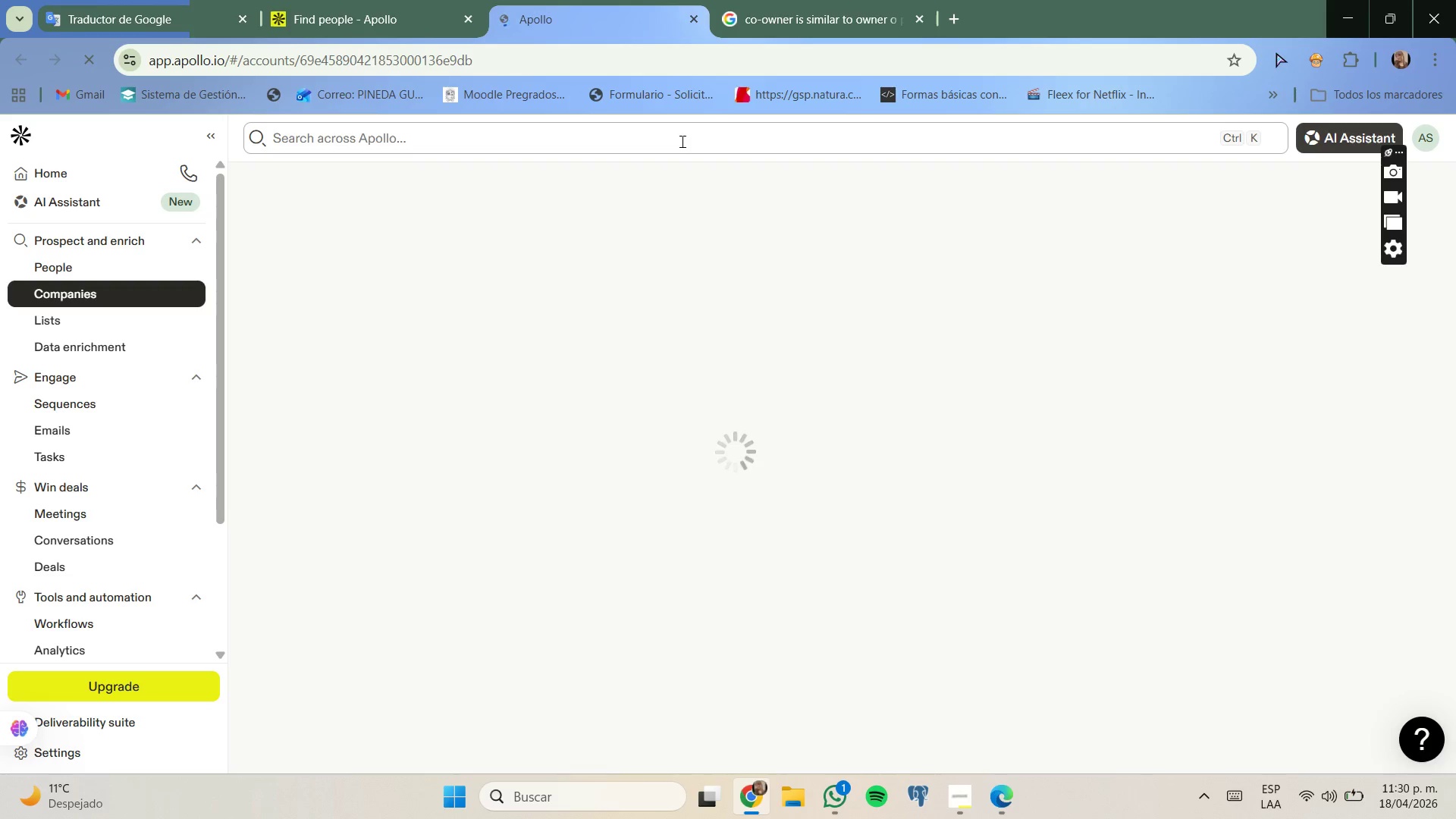 
wait(5.59)
 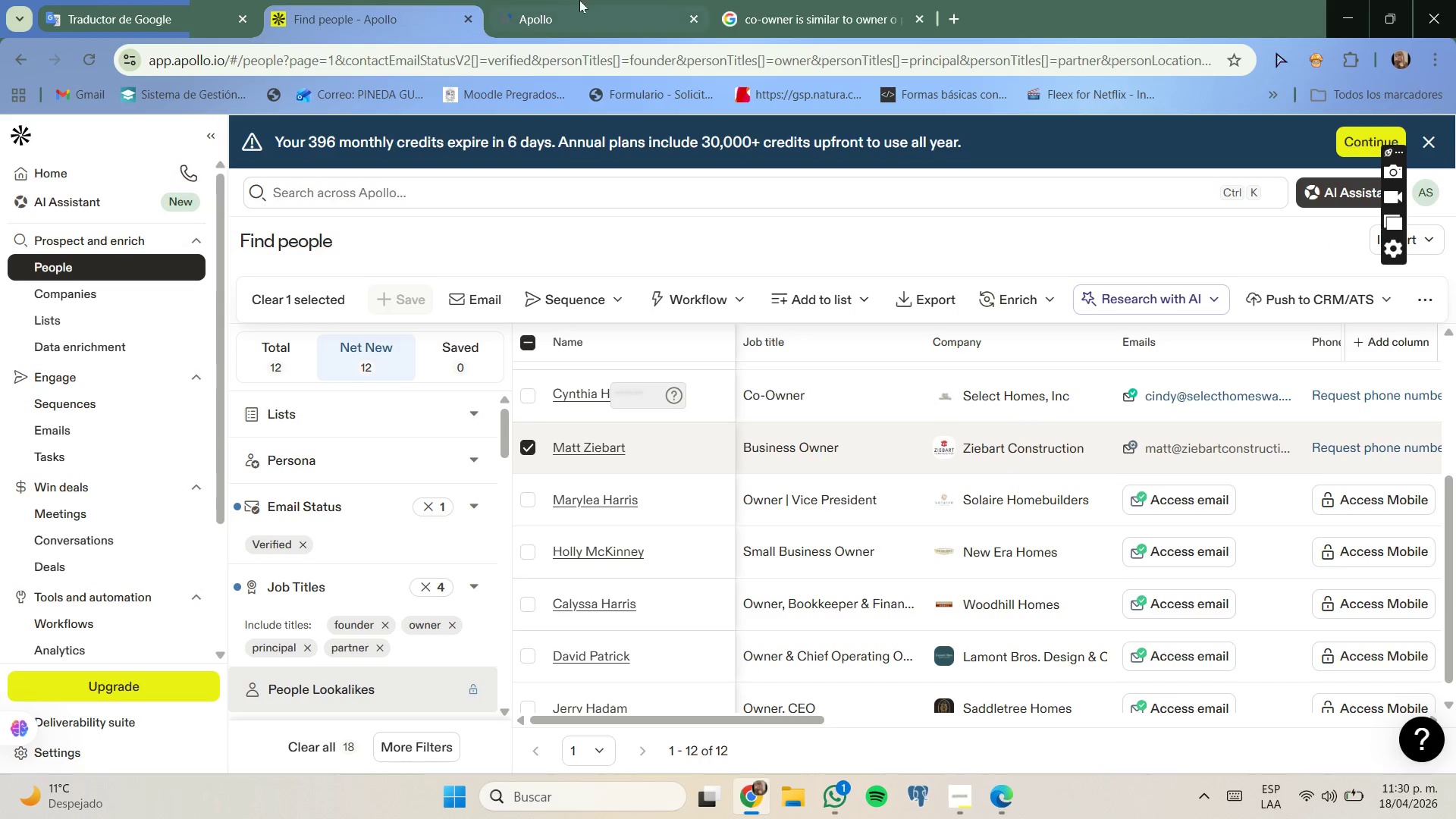 
right_click([423, 0])
 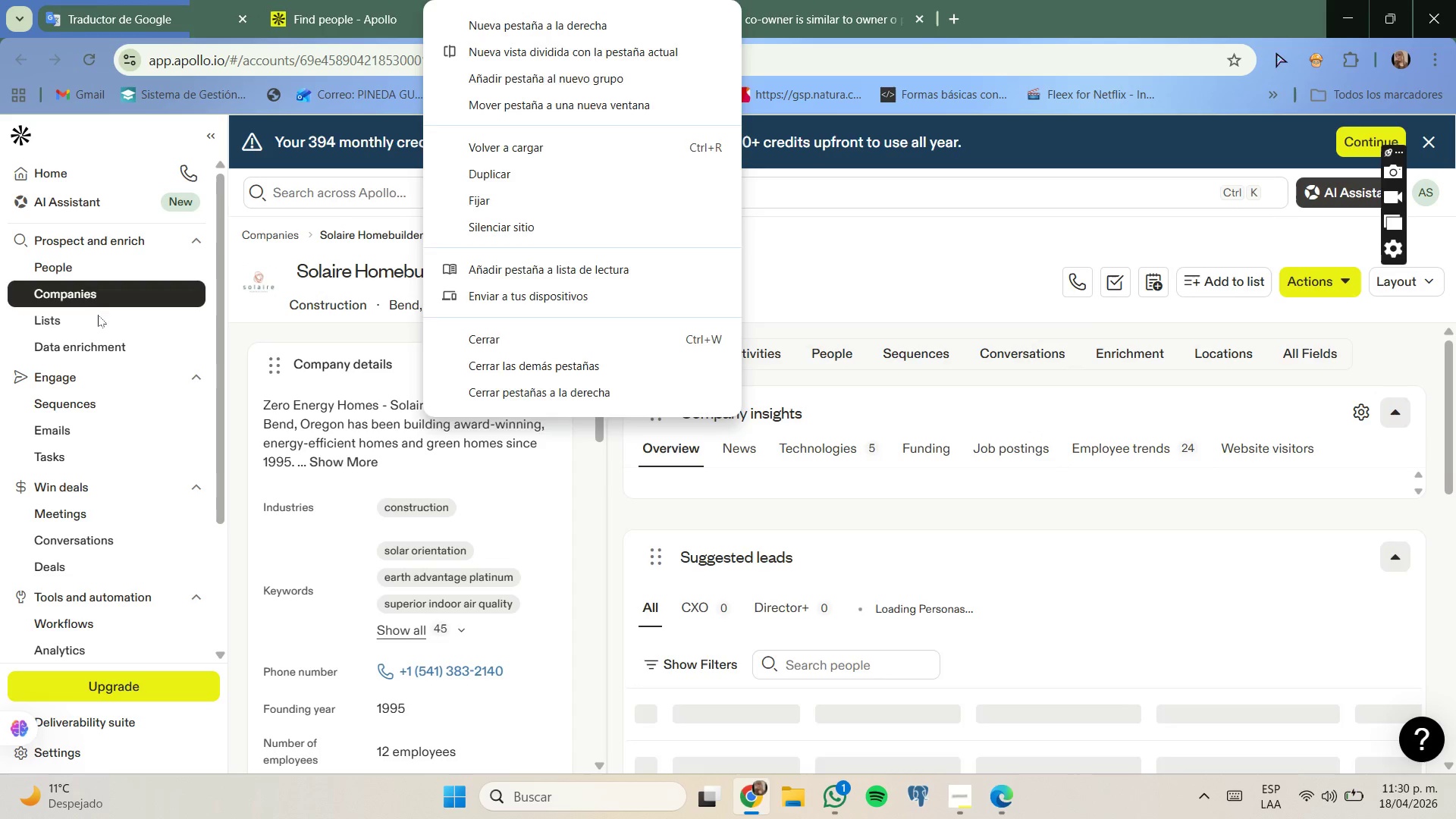 
left_click([158, 330])
 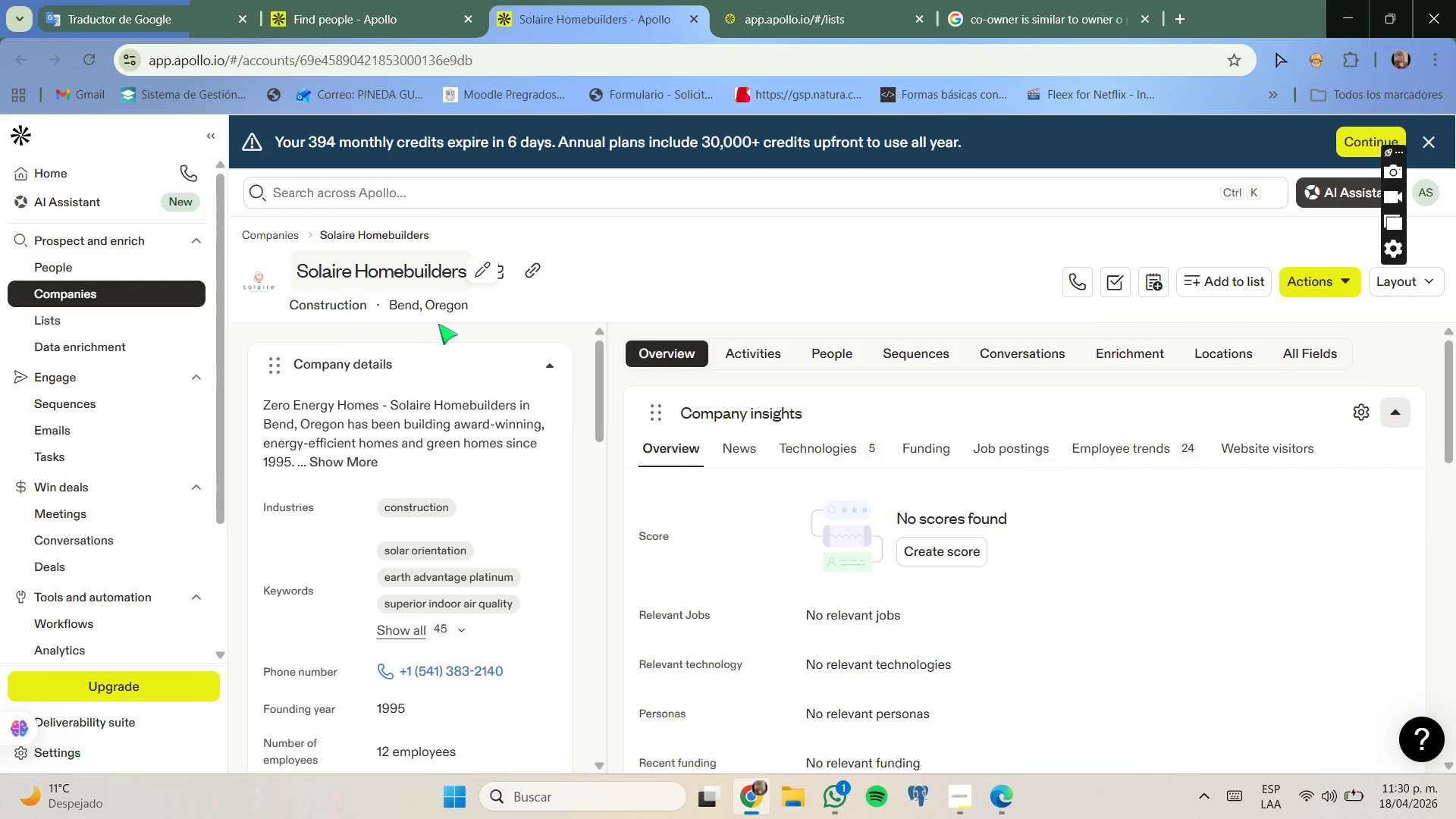 
left_click_drag(start_coordinate=[470, 306], to_coordinate=[421, 306])
 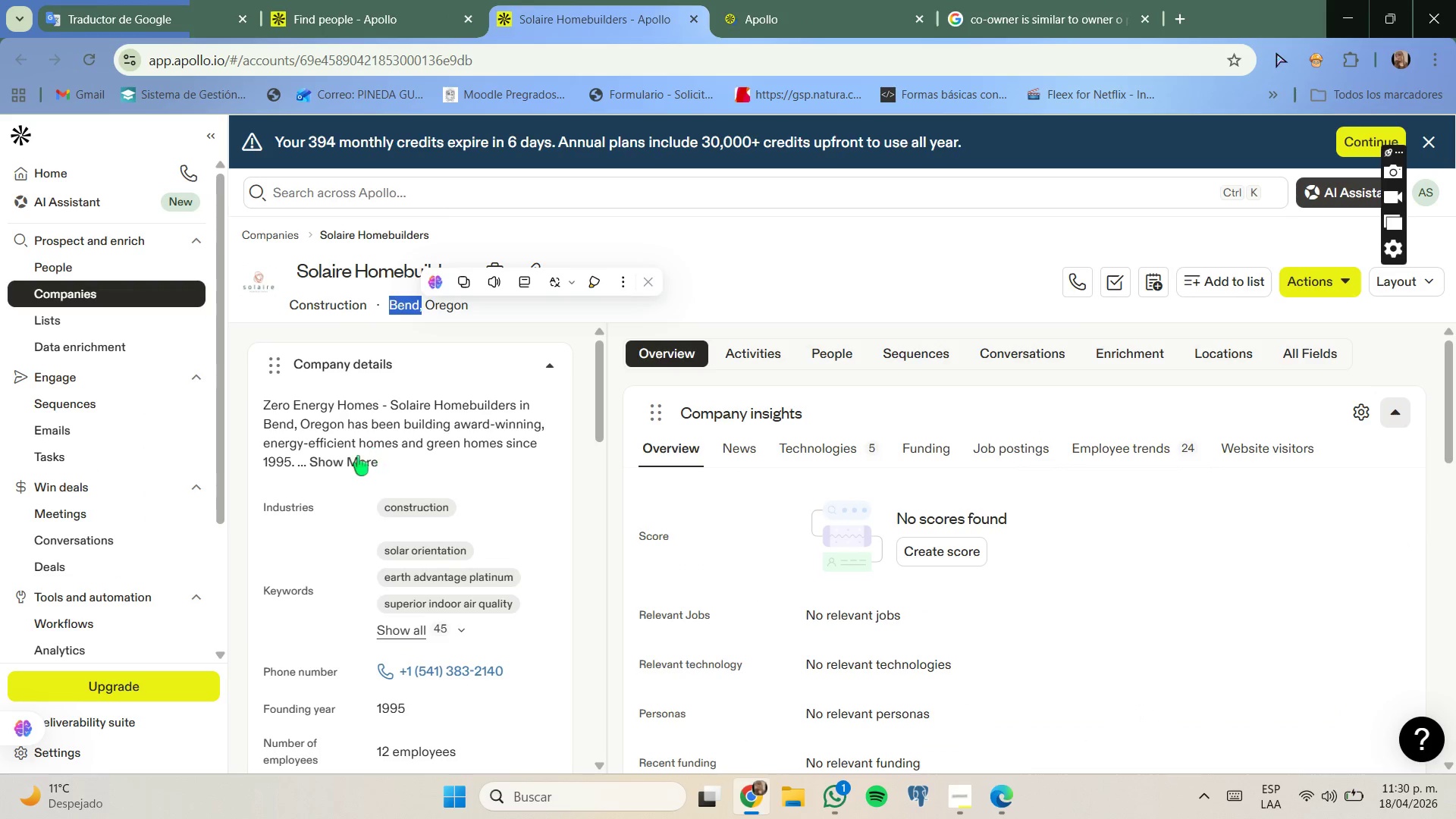 
left_click([354, 465])
 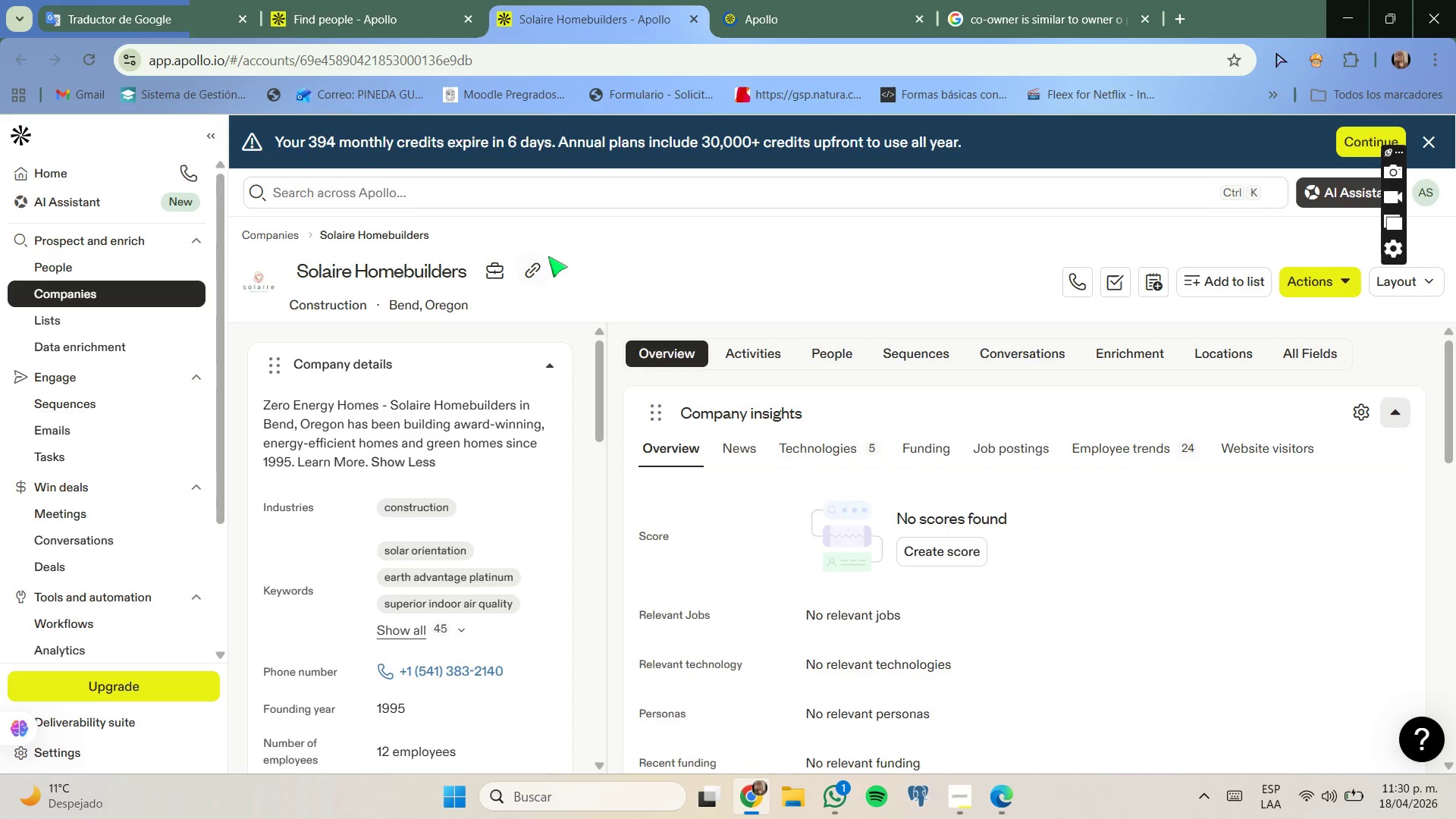 
left_click([544, 261])
 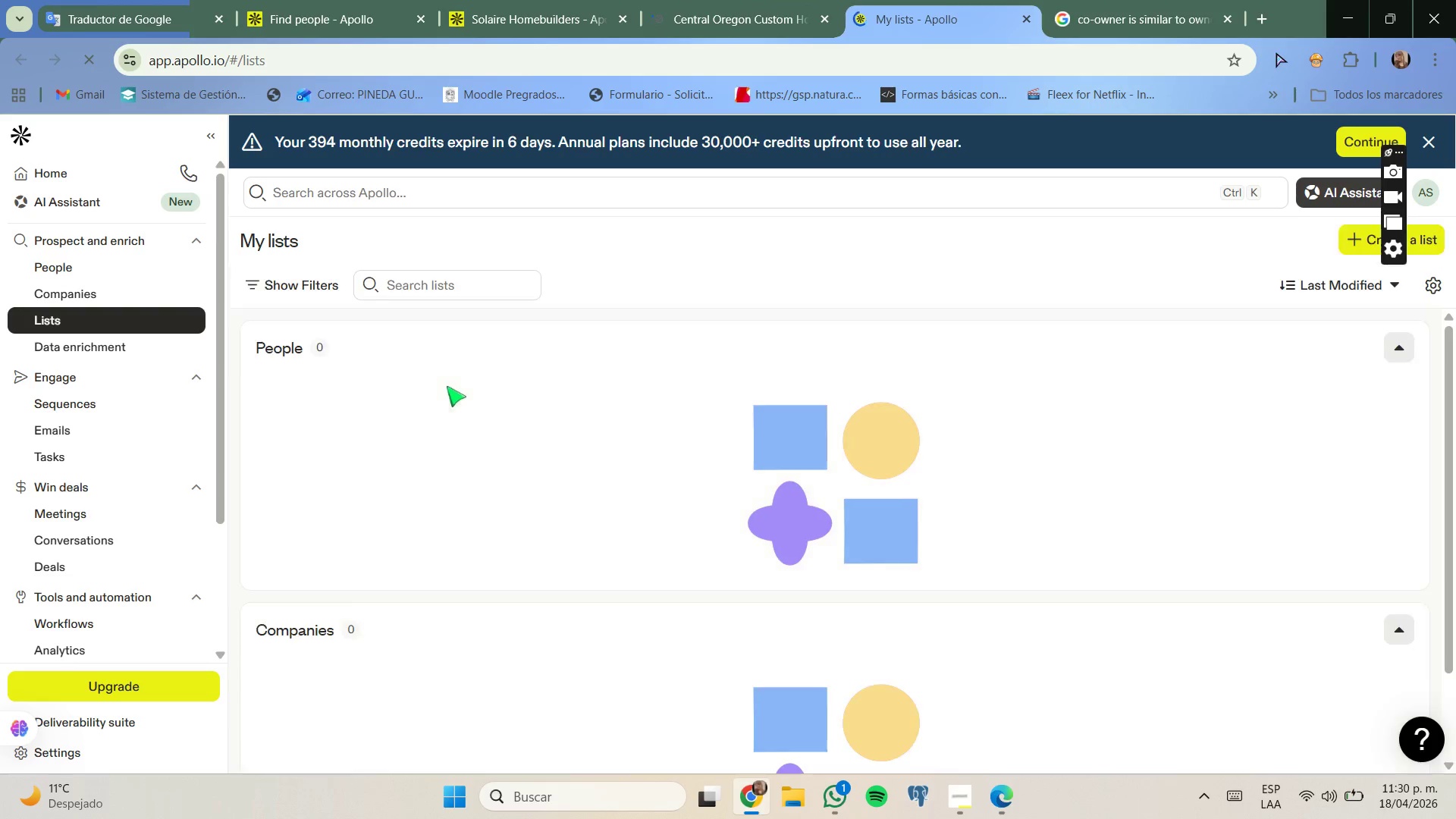 
wait(5.88)
 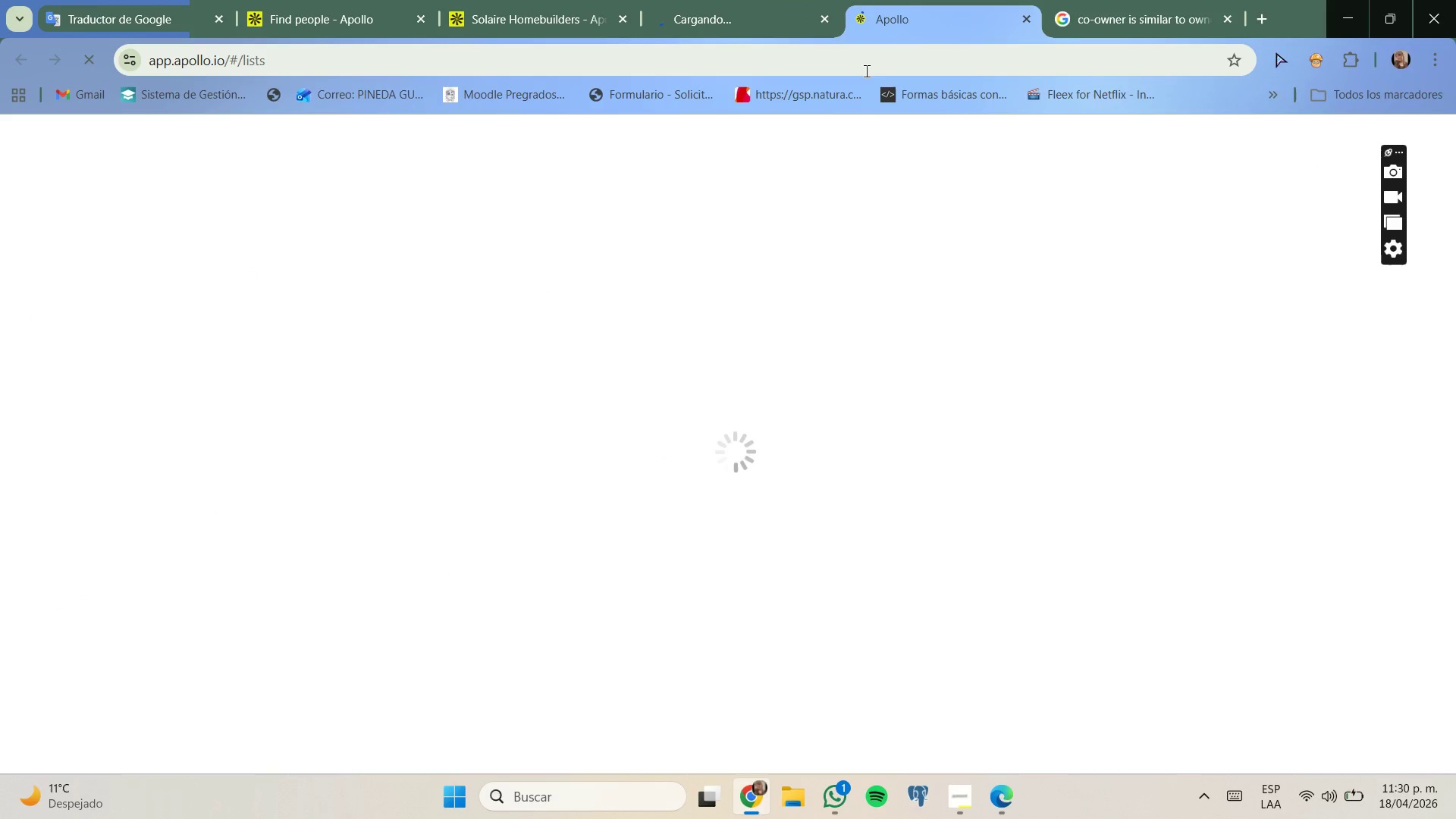 
left_click([443, 445])
 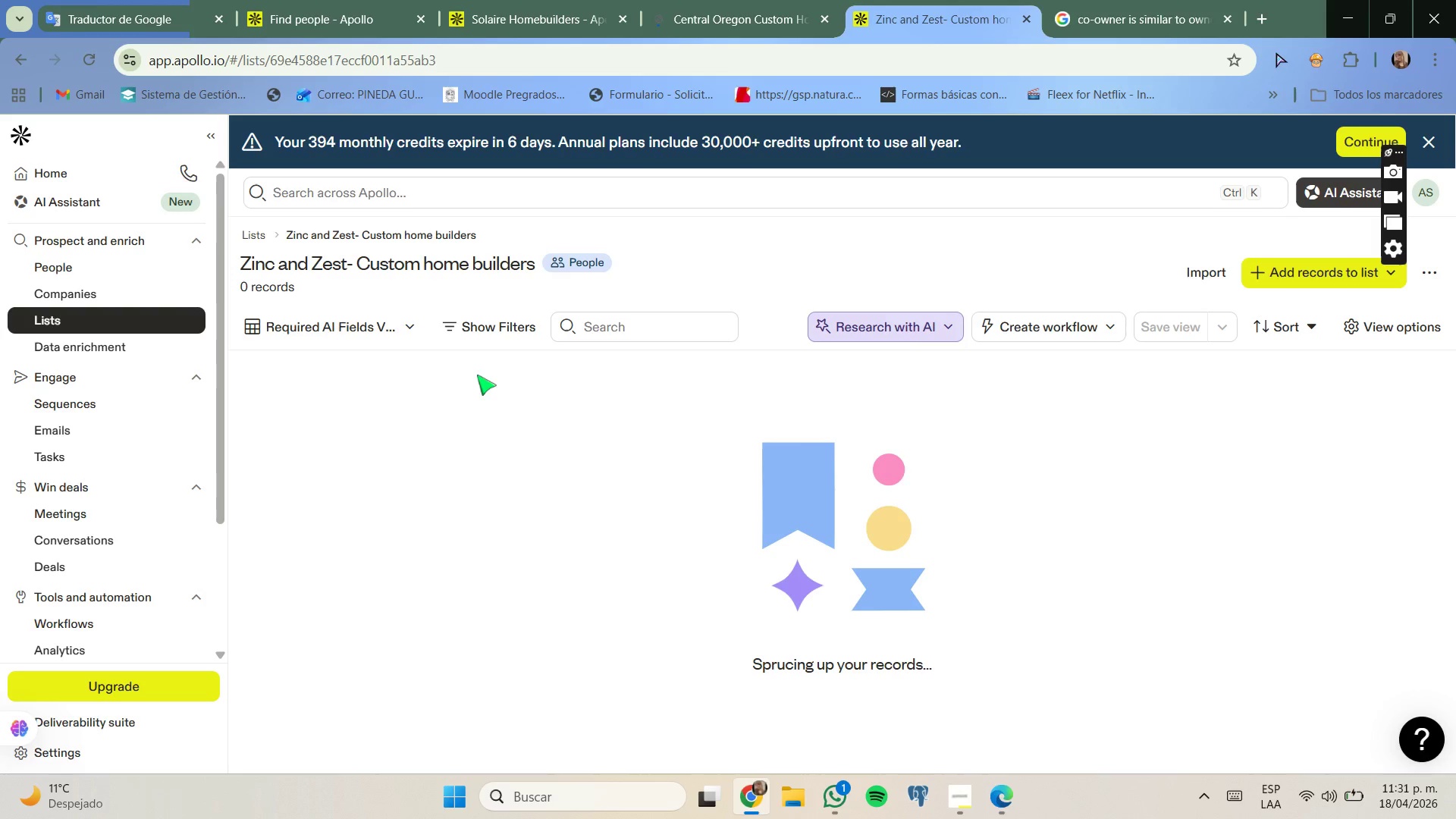 
scroll: coordinate [581, 410], scroll_direction: down, amount: 1.0
 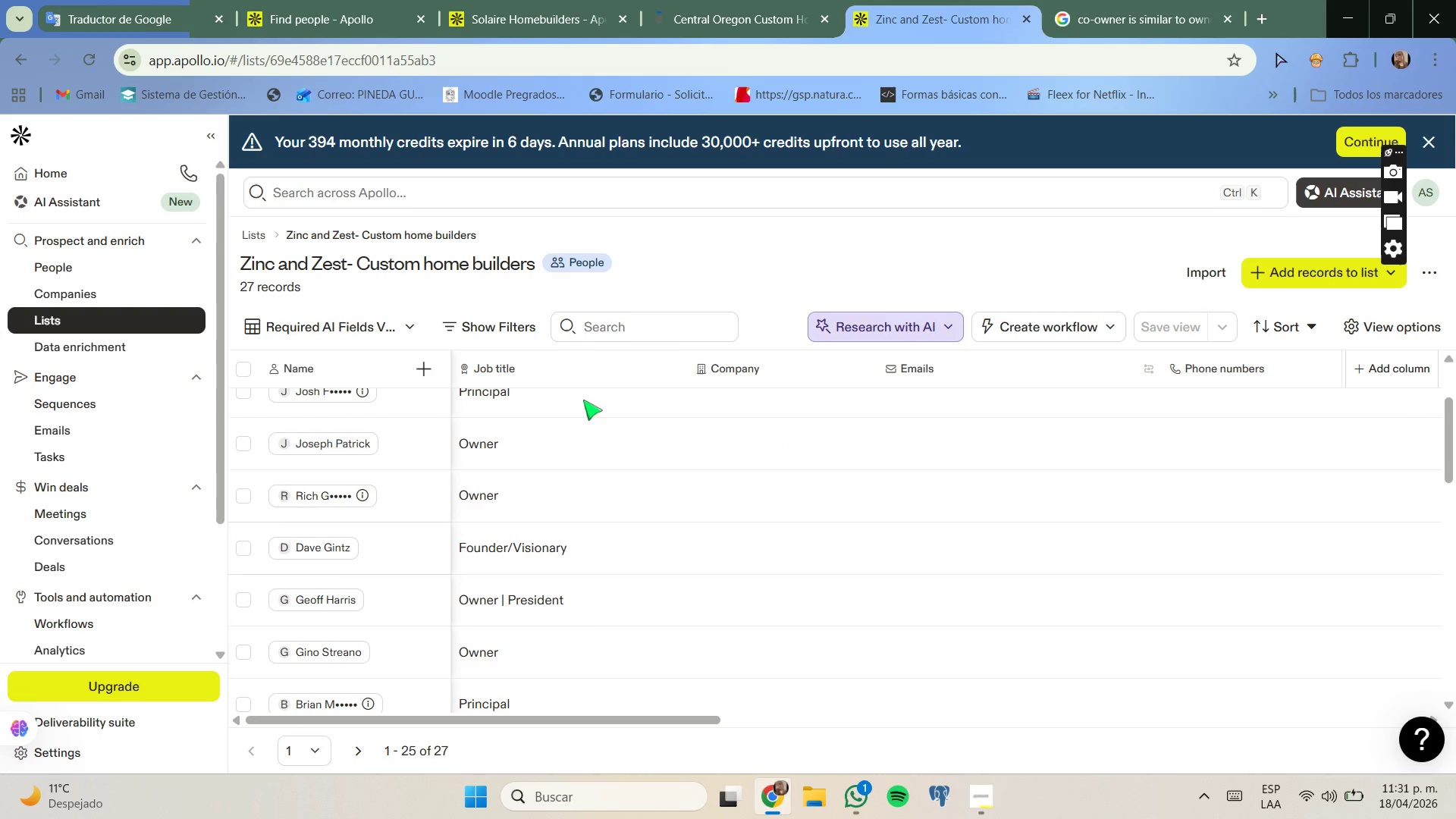 
scroll: coordinate [582, 403], scroll_direction: none, amount: 0.0
 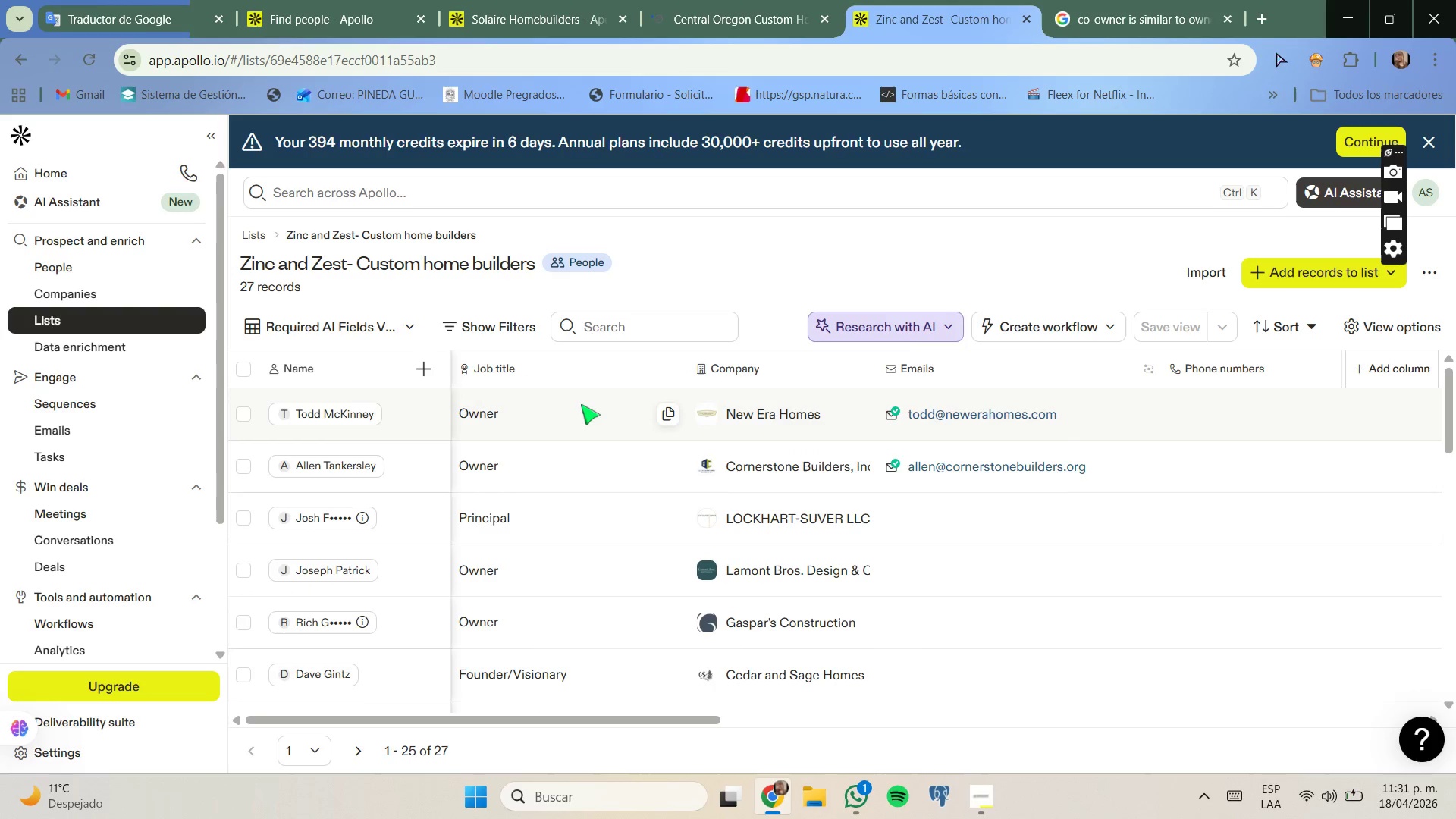 
scroll: coordinate [581, 406], scroll_direction: down, amount: 1.0
 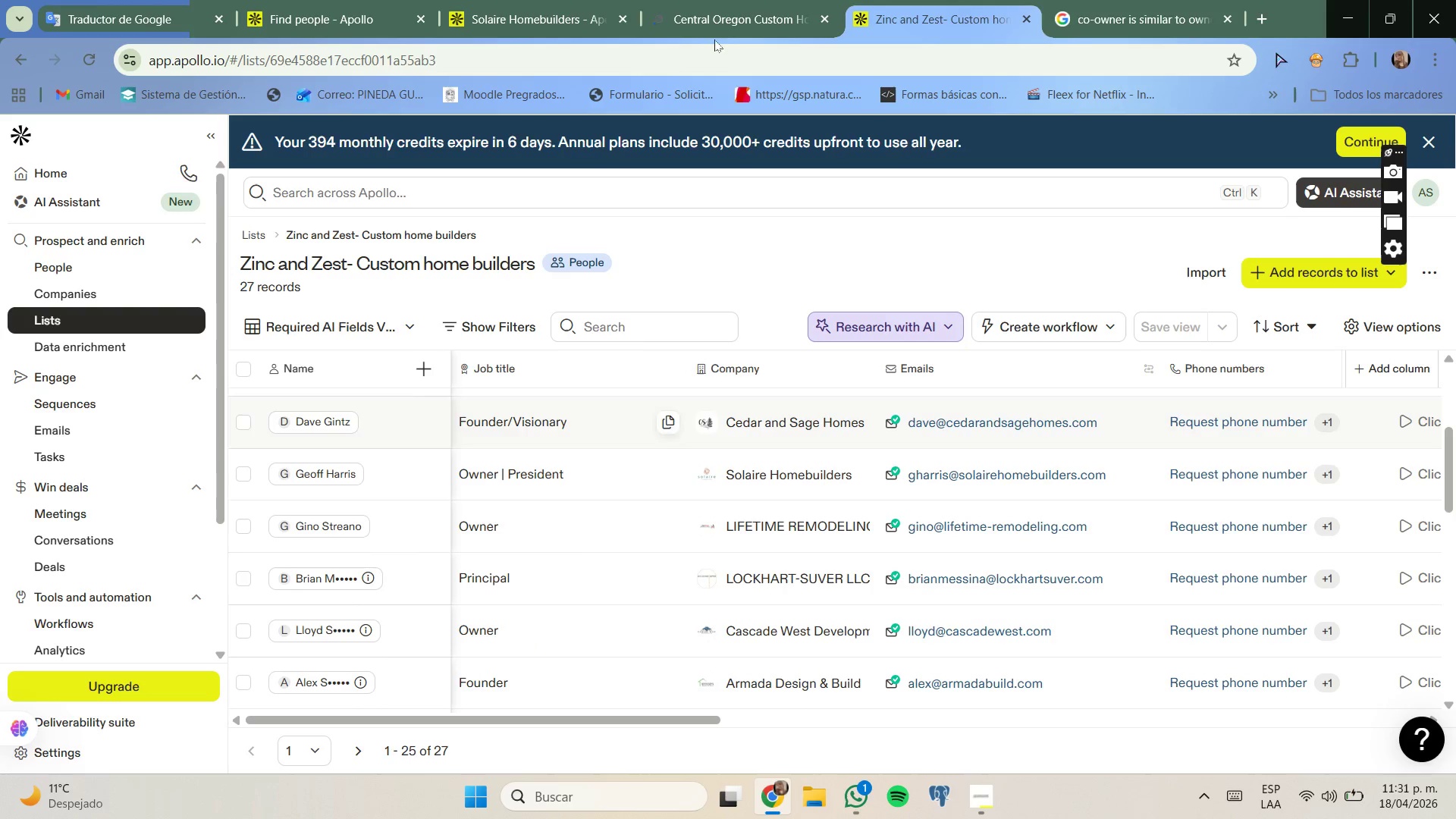 
left_click([568, 0])
 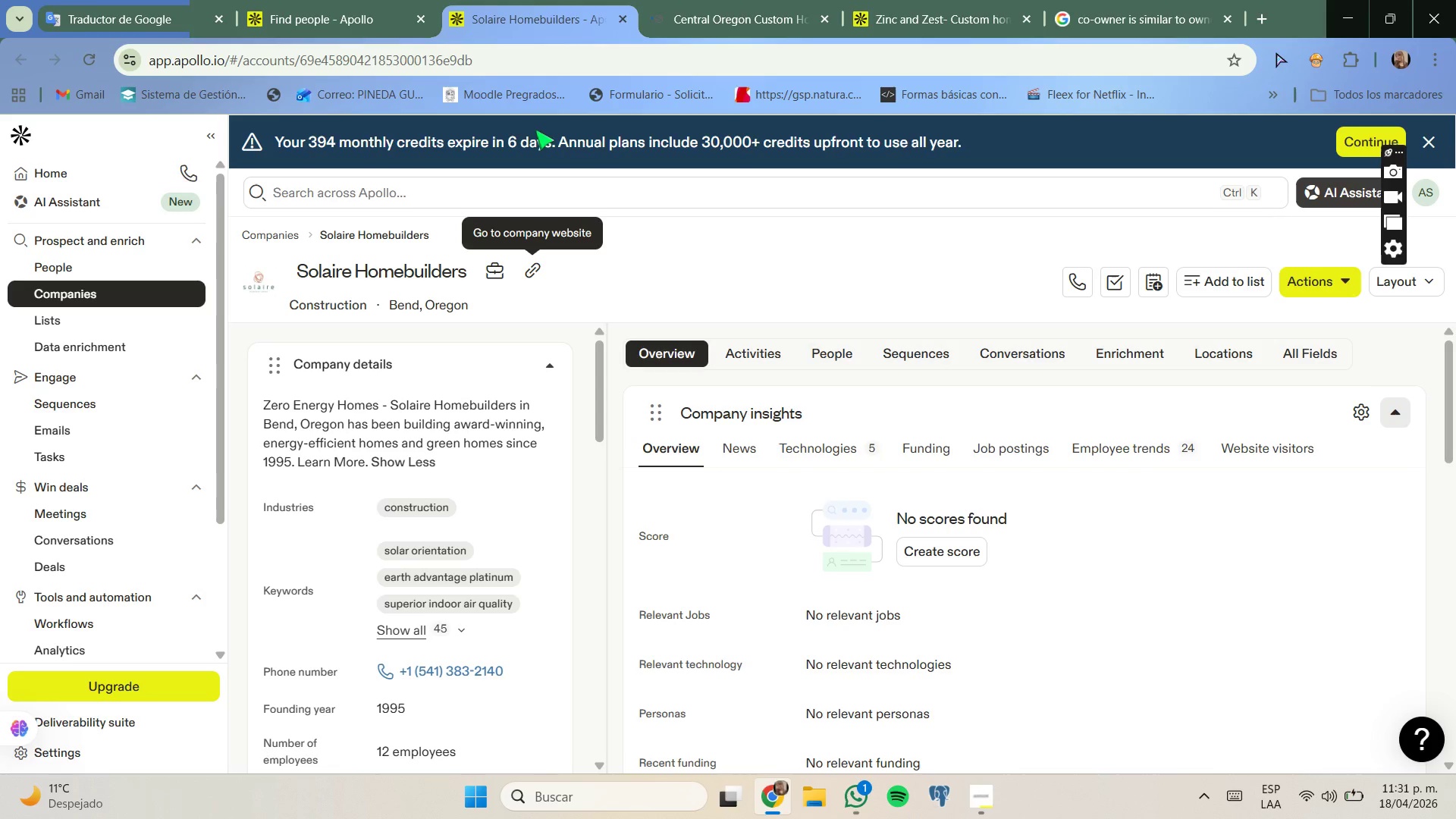 
left_click([364, 0])
 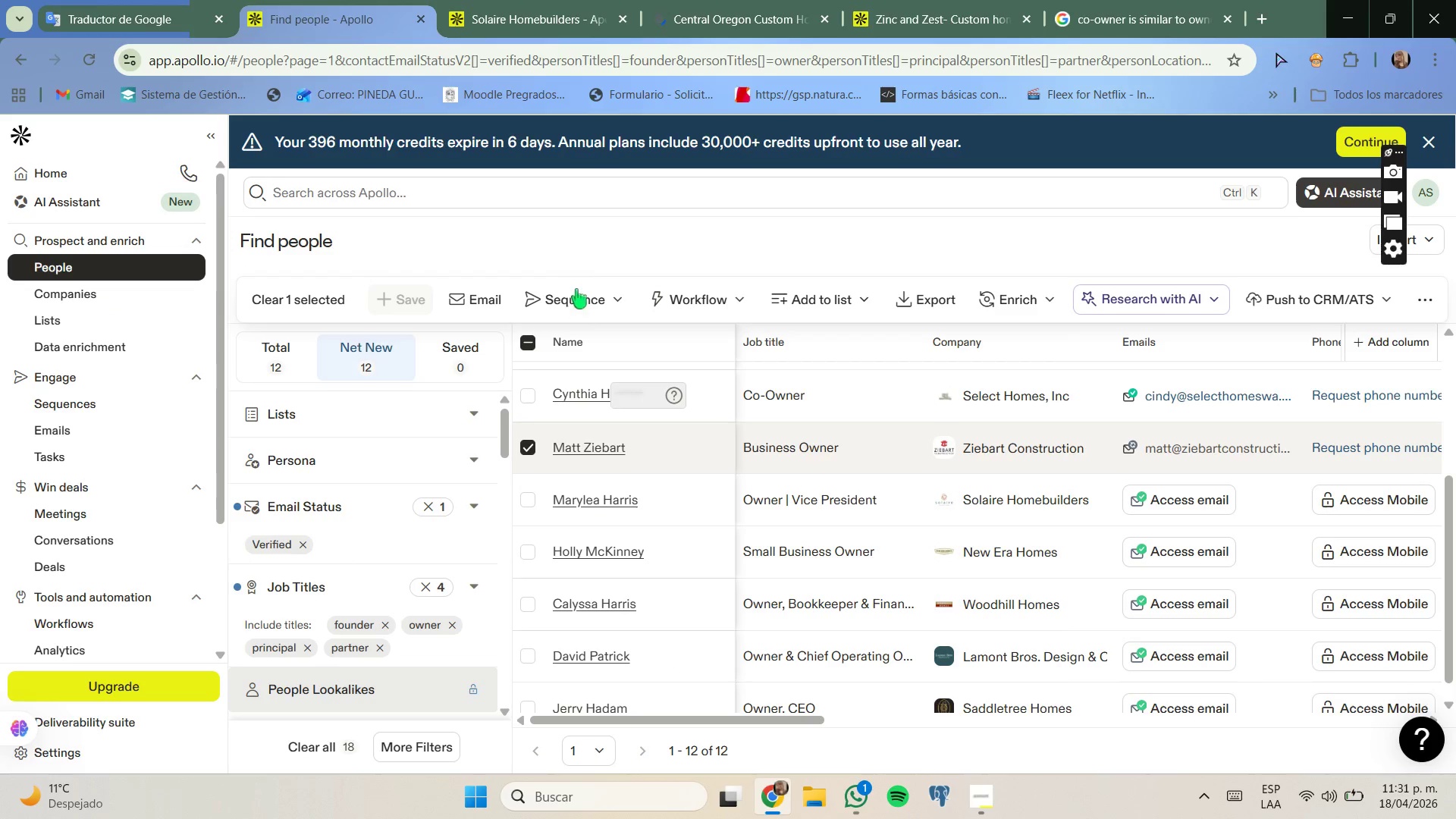 
left_click([532, 449])
 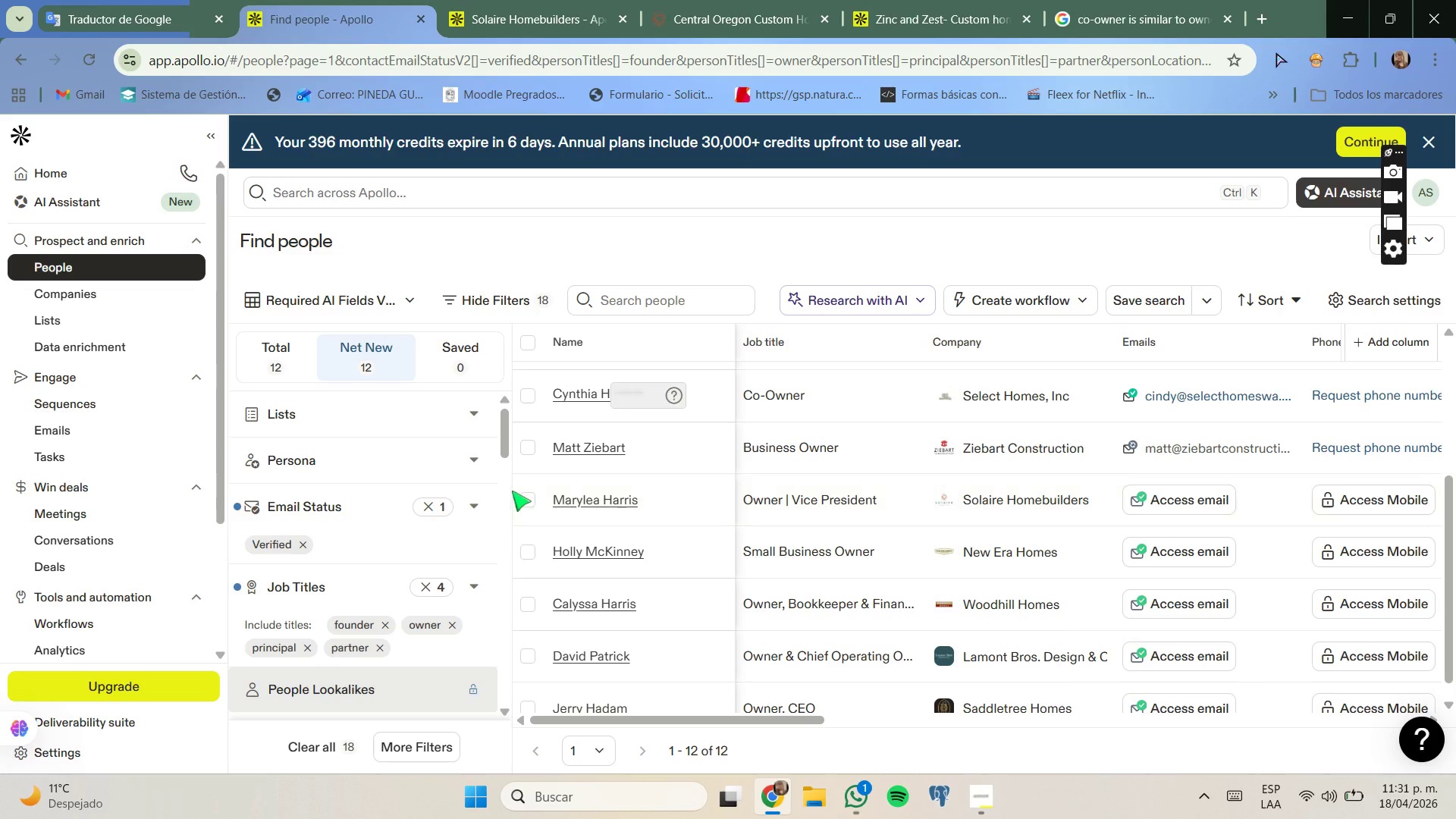 
left_click([526, 498])
 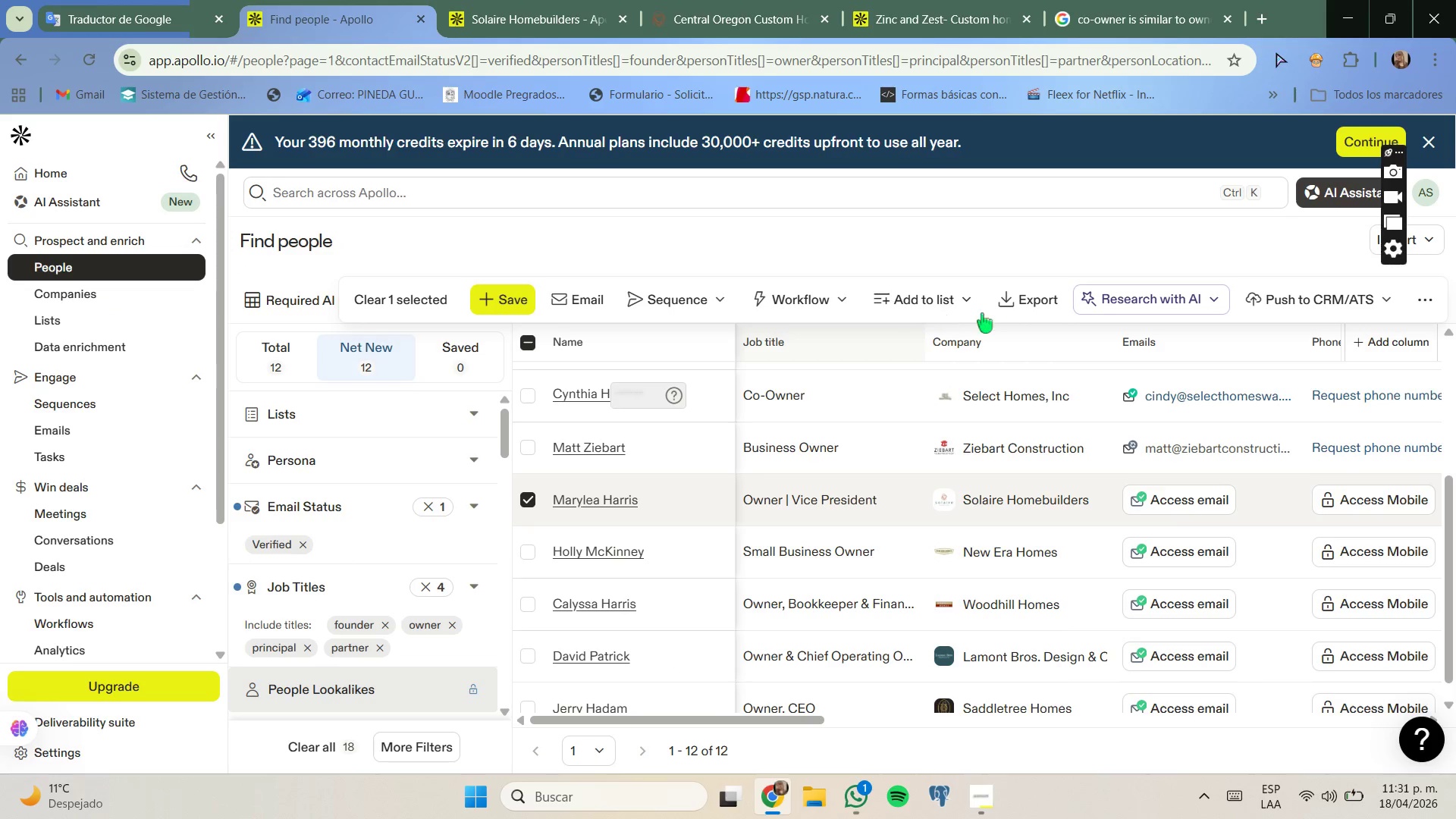 
left_click([954, 302])
 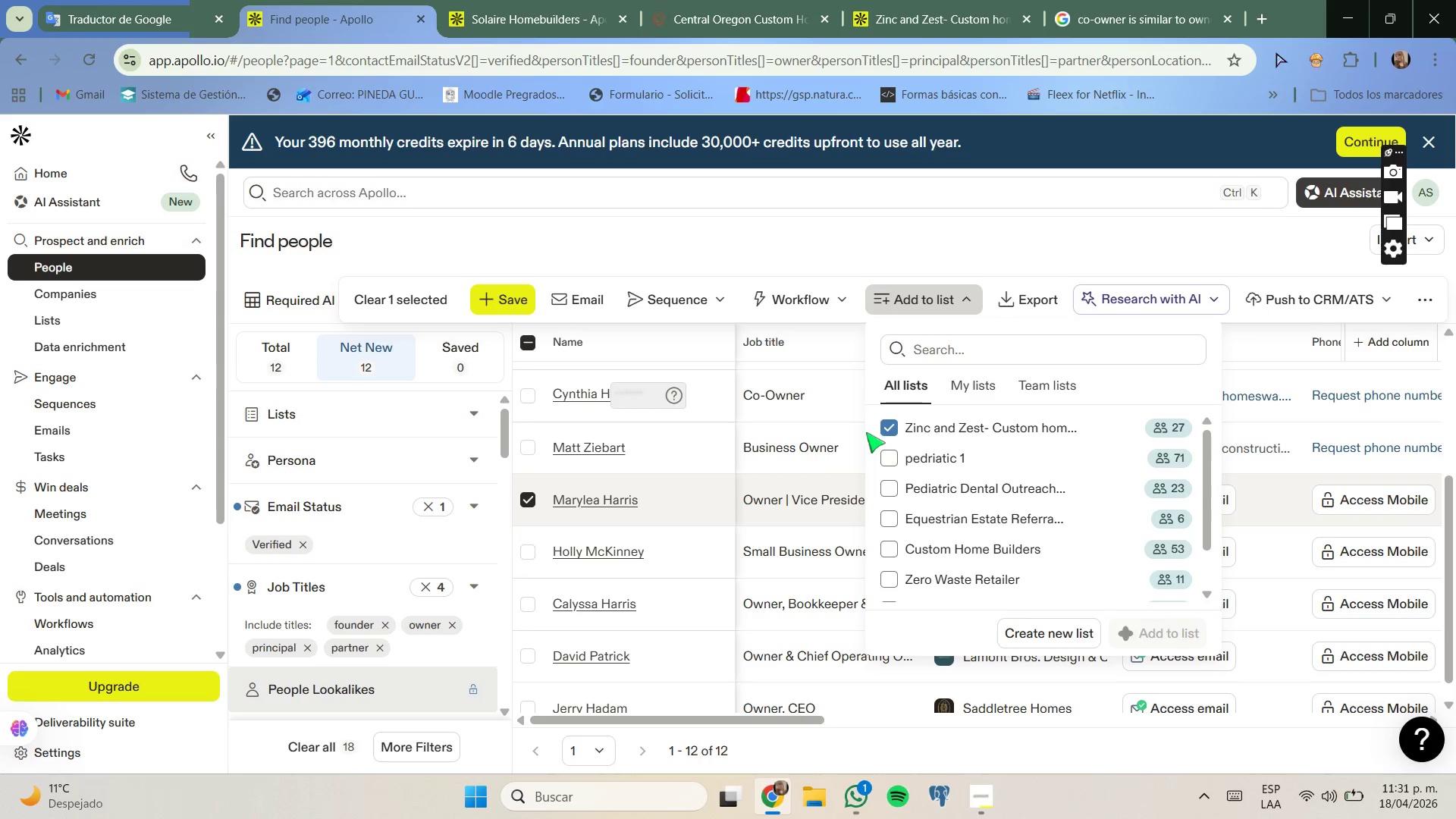 
wait(6.55)
 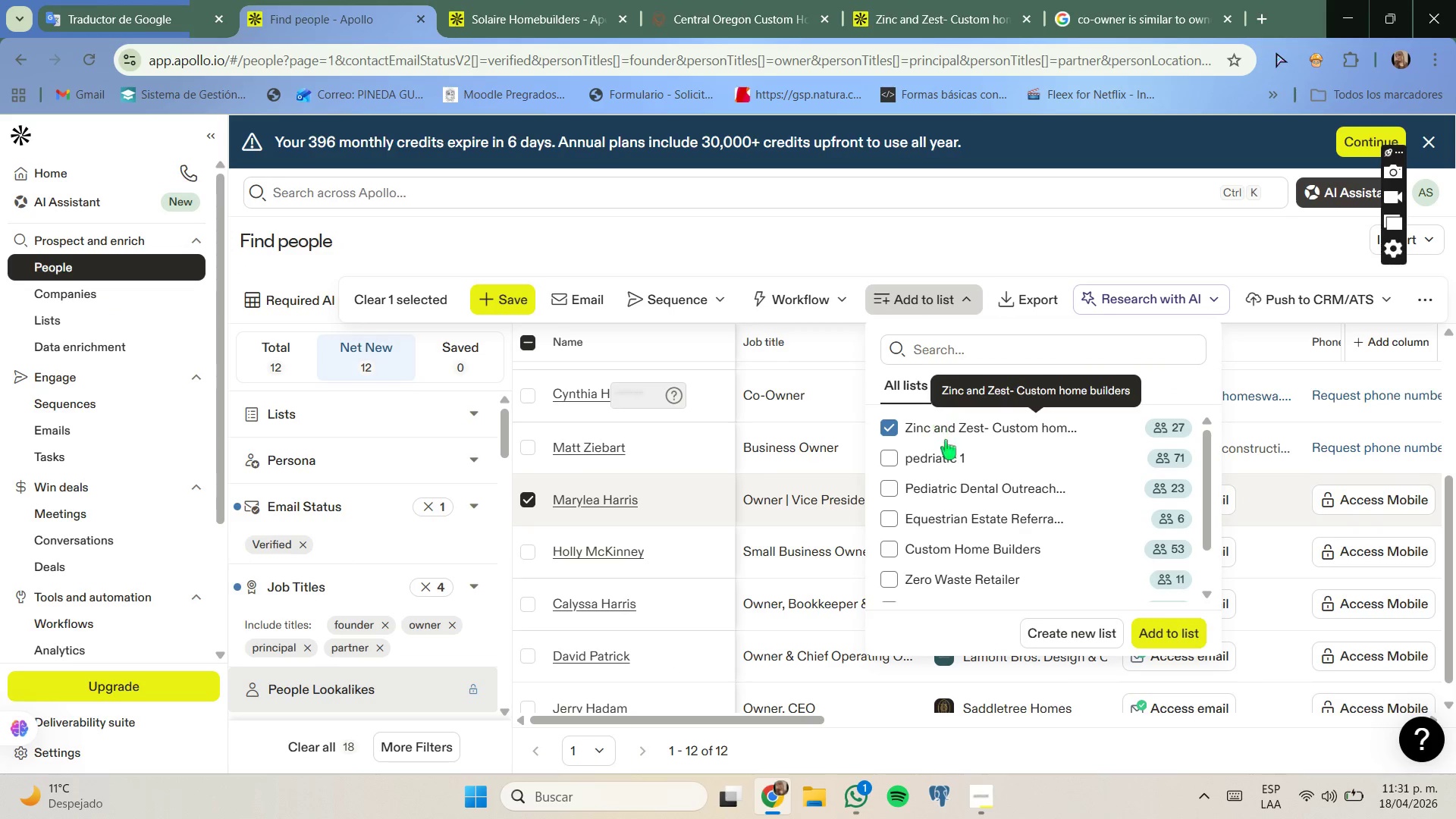 
scroll: coordinate [837, 422], scroll_direction: down, amount: 2.0
 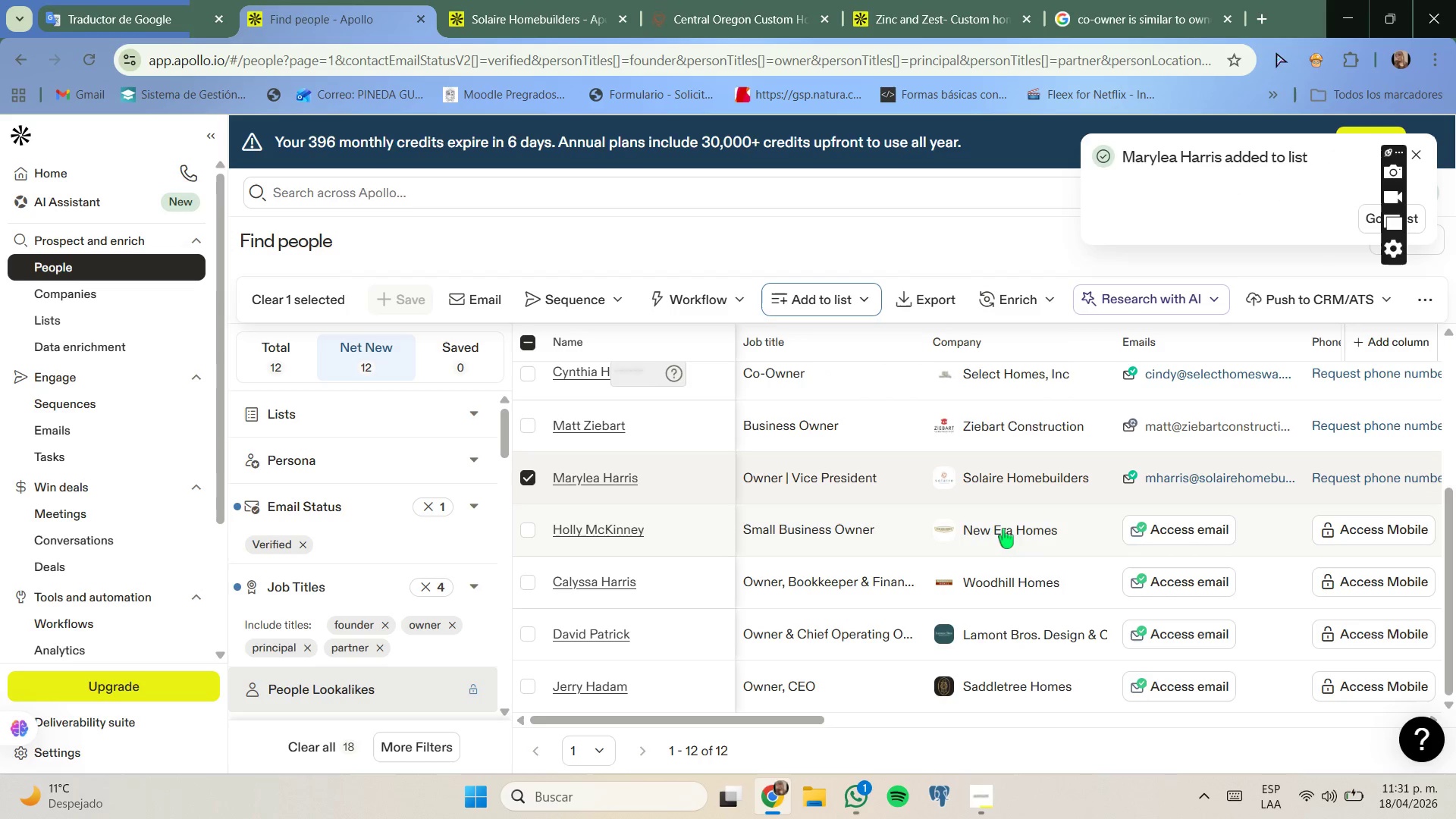 
right_click([1004, 529])
 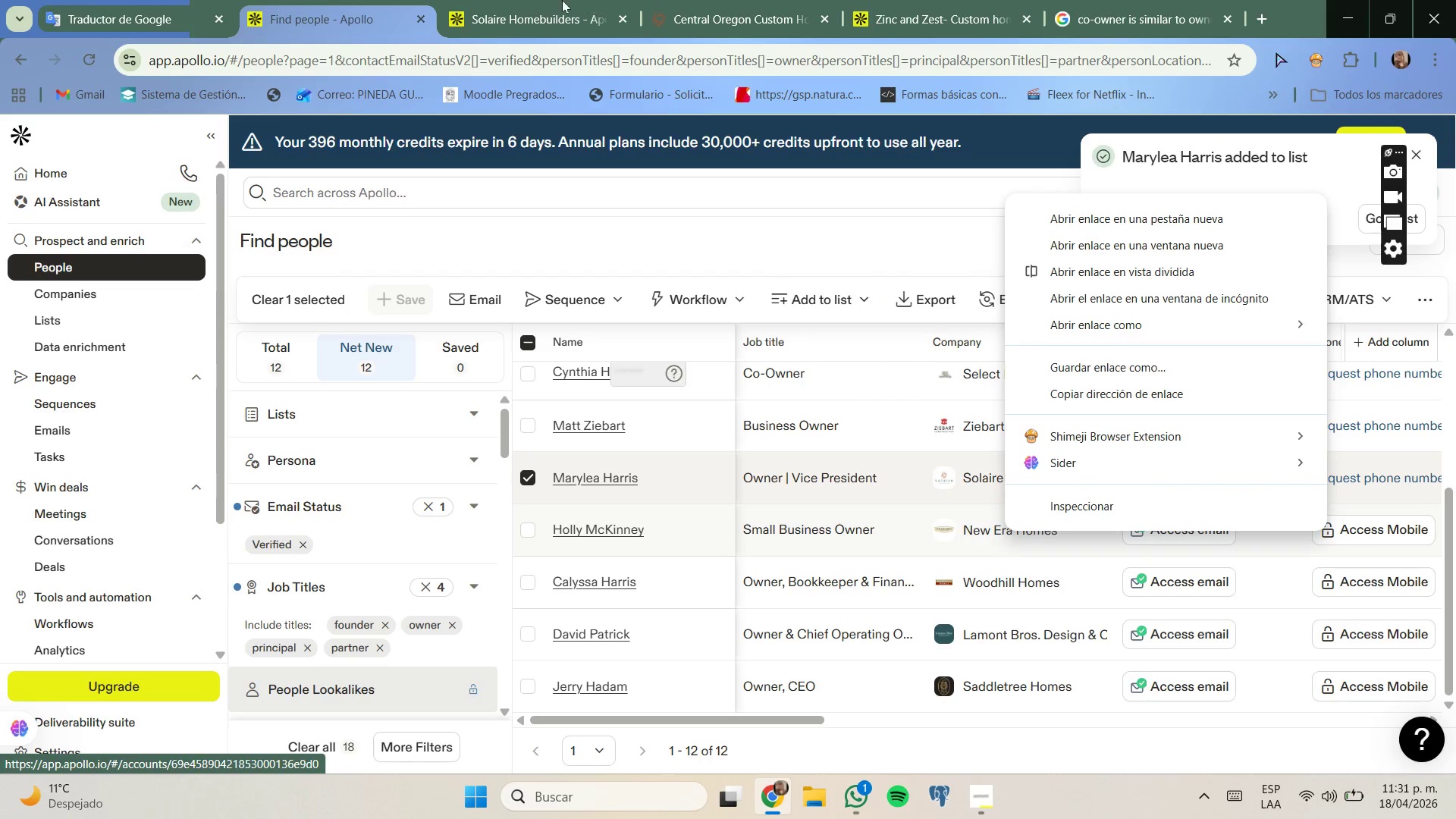 
left_click([558, 0])
 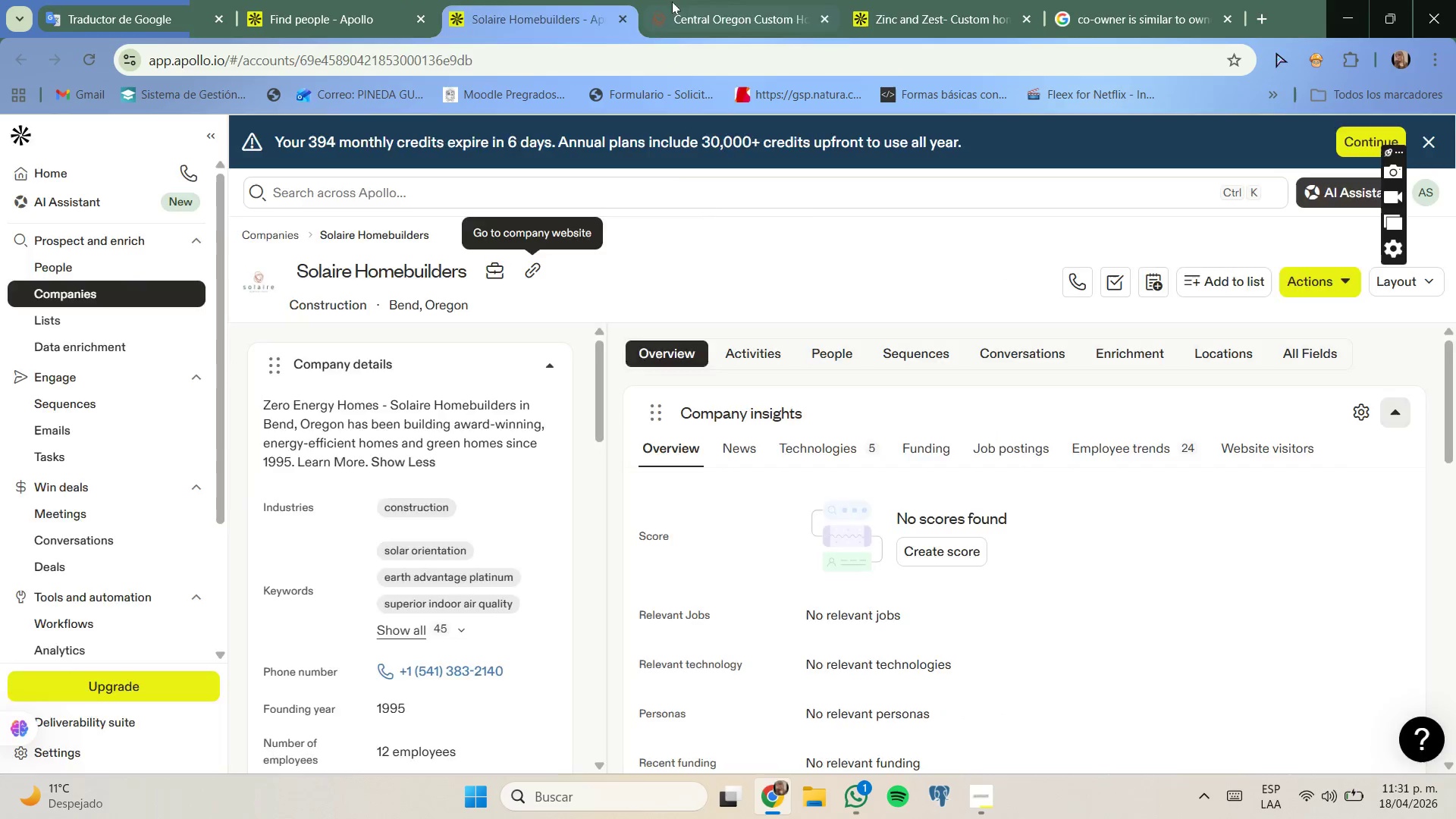 
left_click_drag(start_coordinate=[916, 0], to_coordinate=[910, 0])
 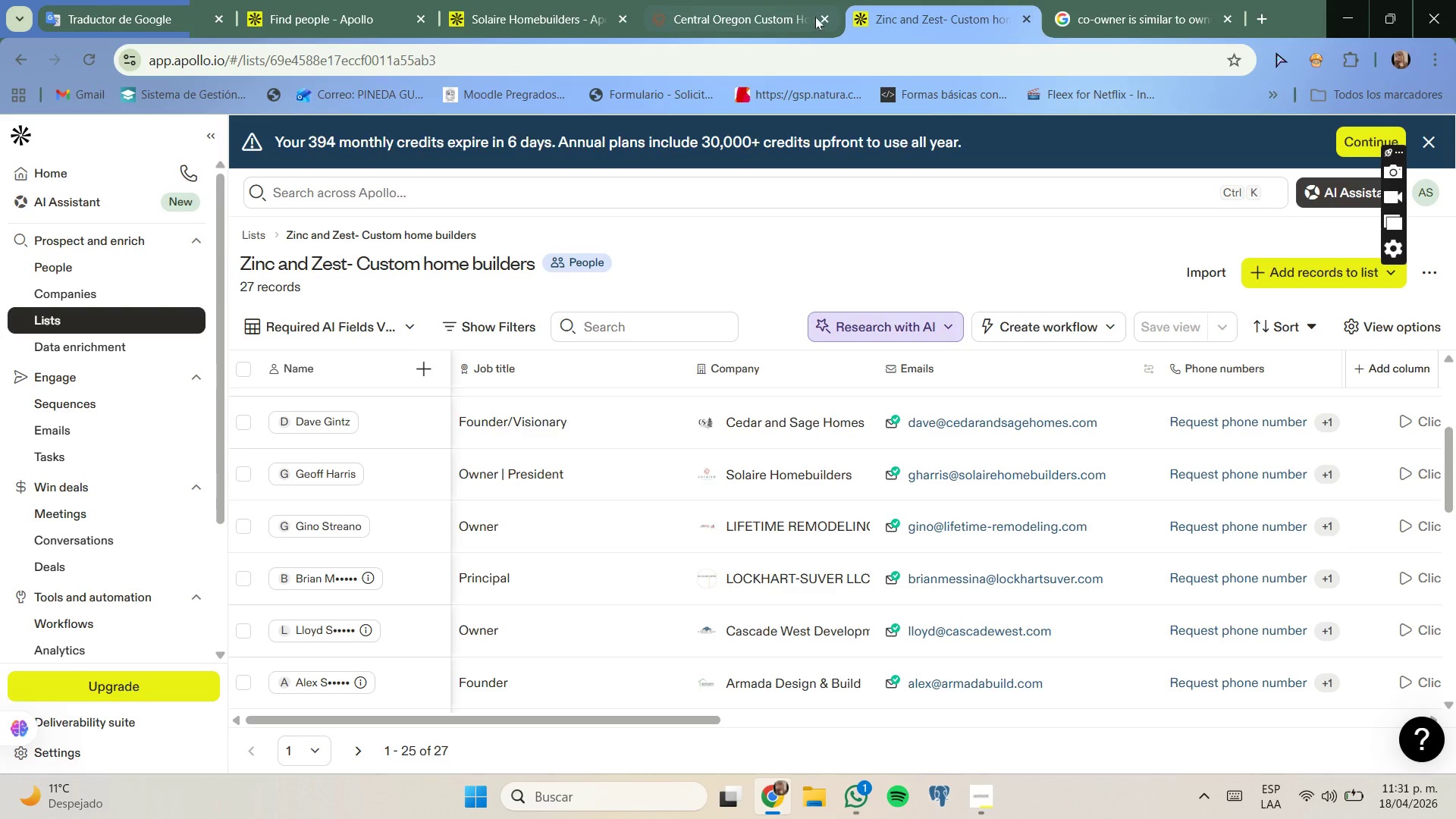 
left_click([822, 17])
 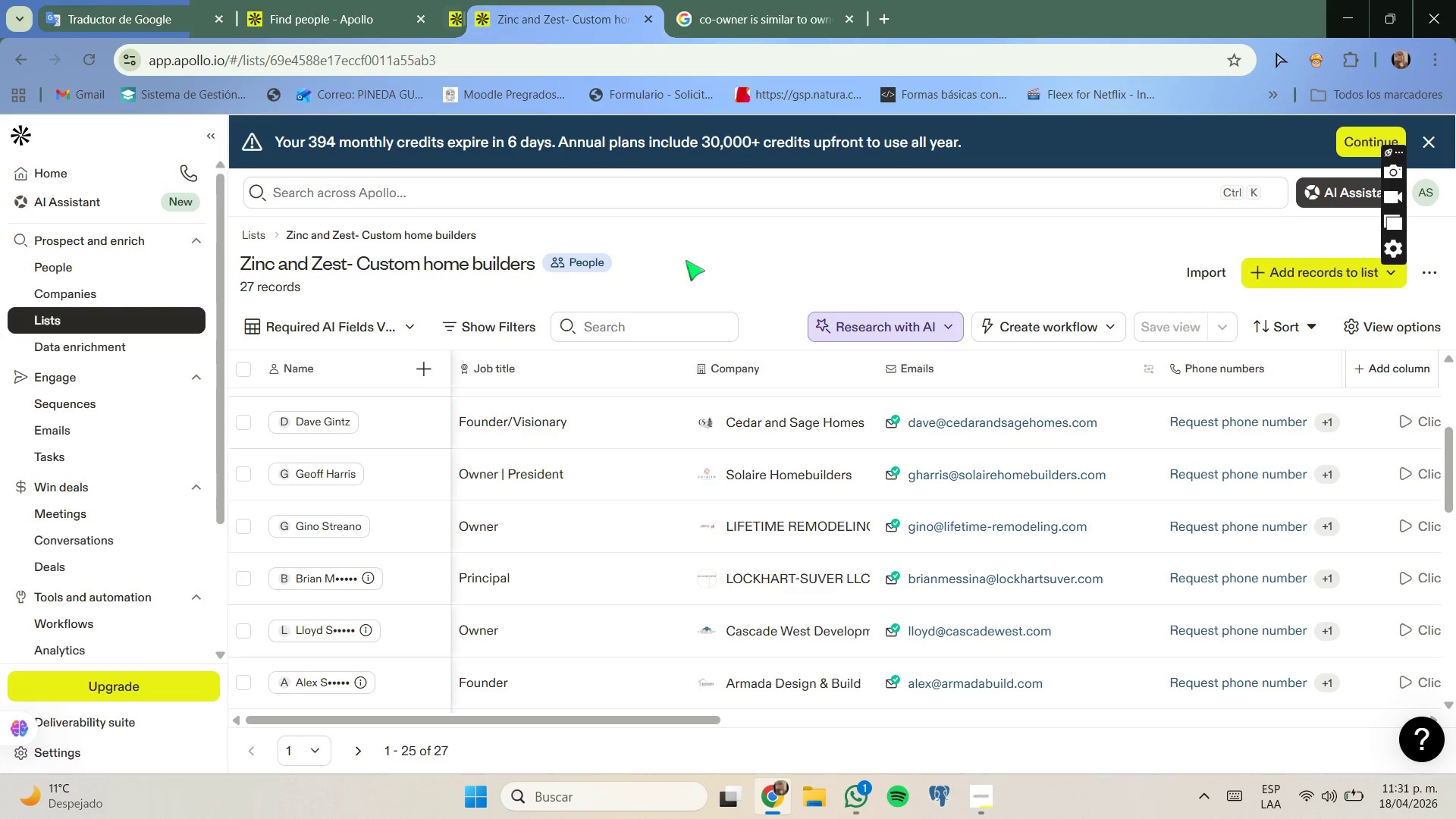 
scroll: coordinate [782, 515], scroll_direction: down, amount: 5.0
 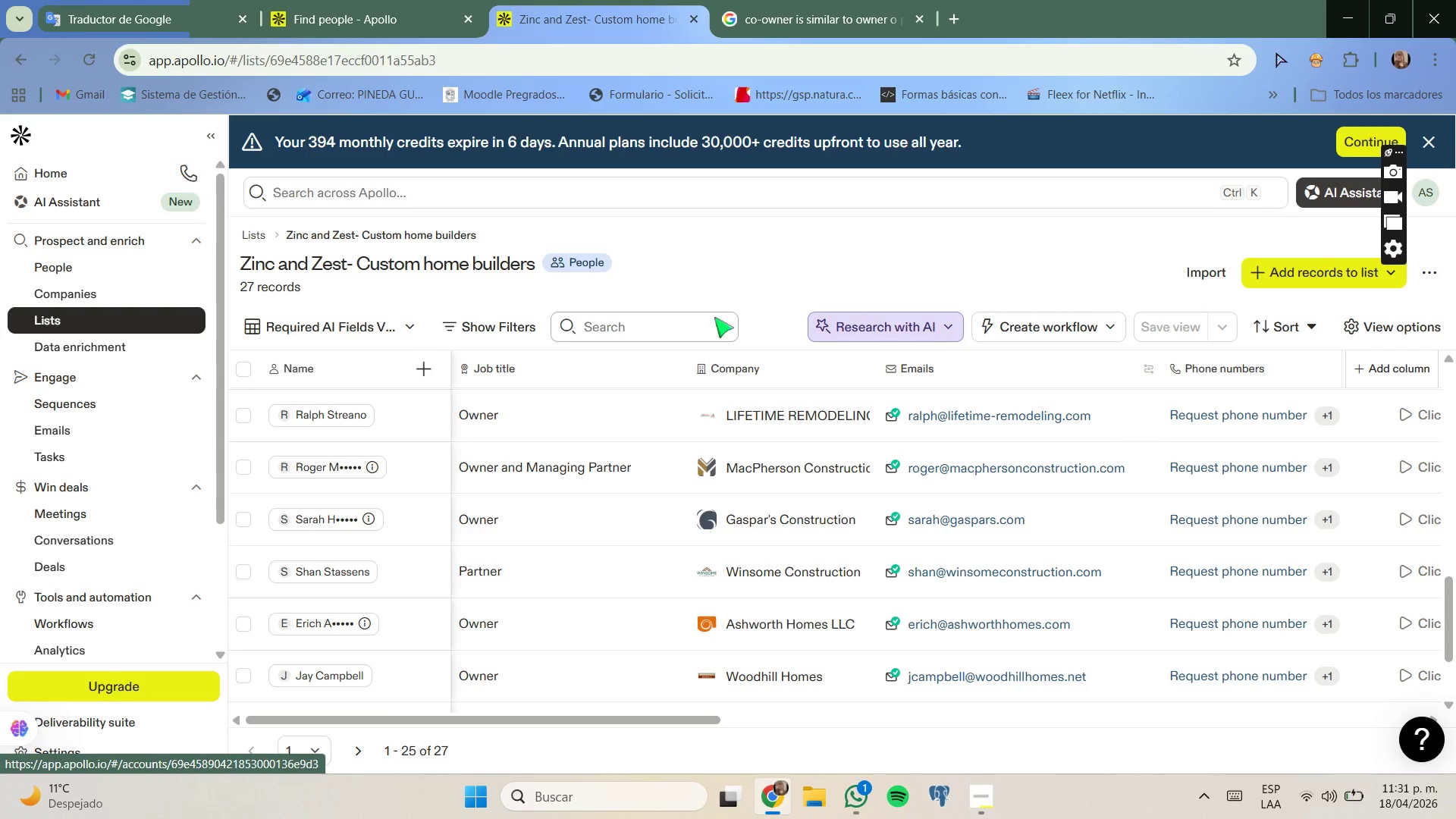 
left_click([714, 320])
 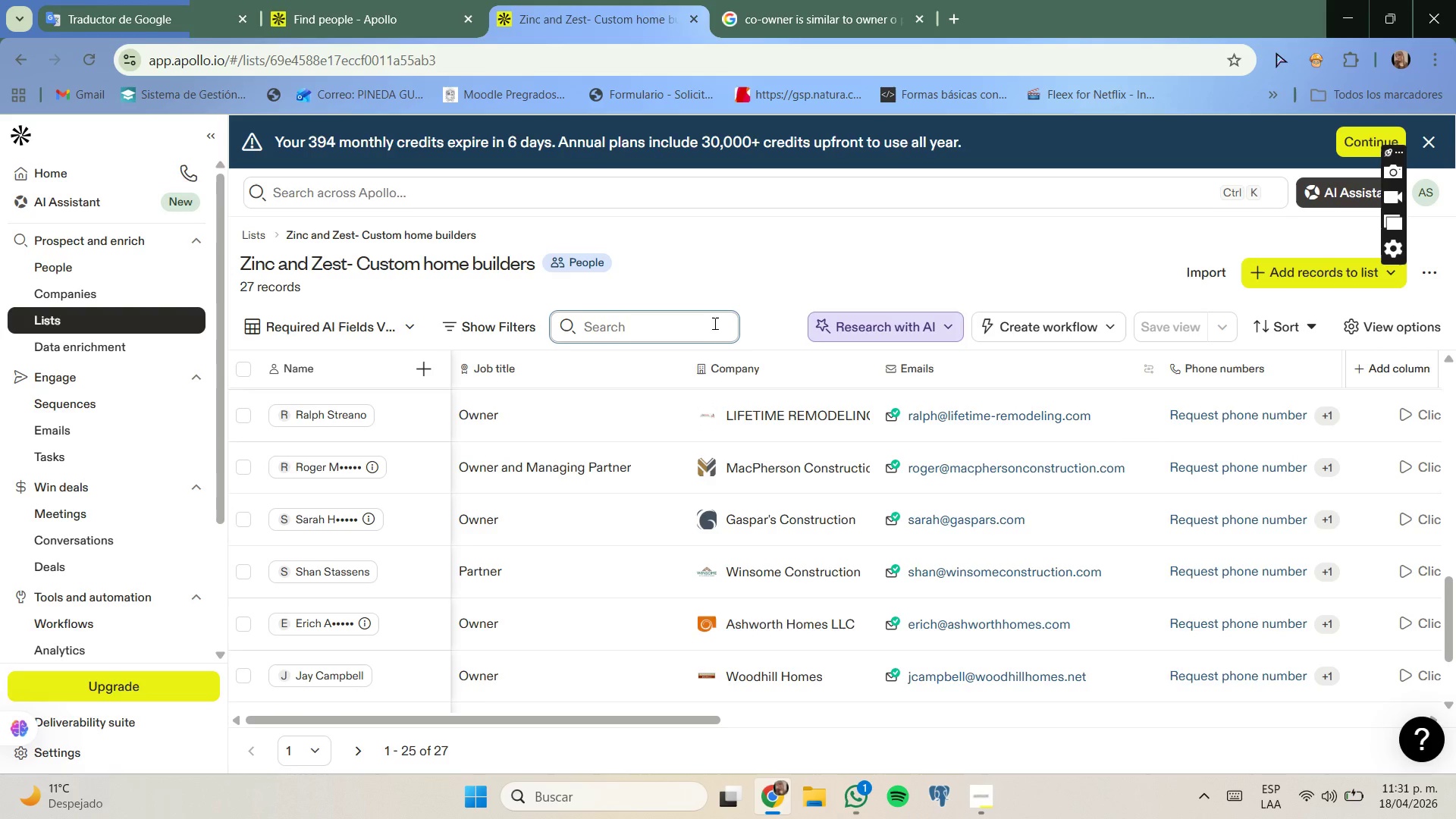 
type(new)
 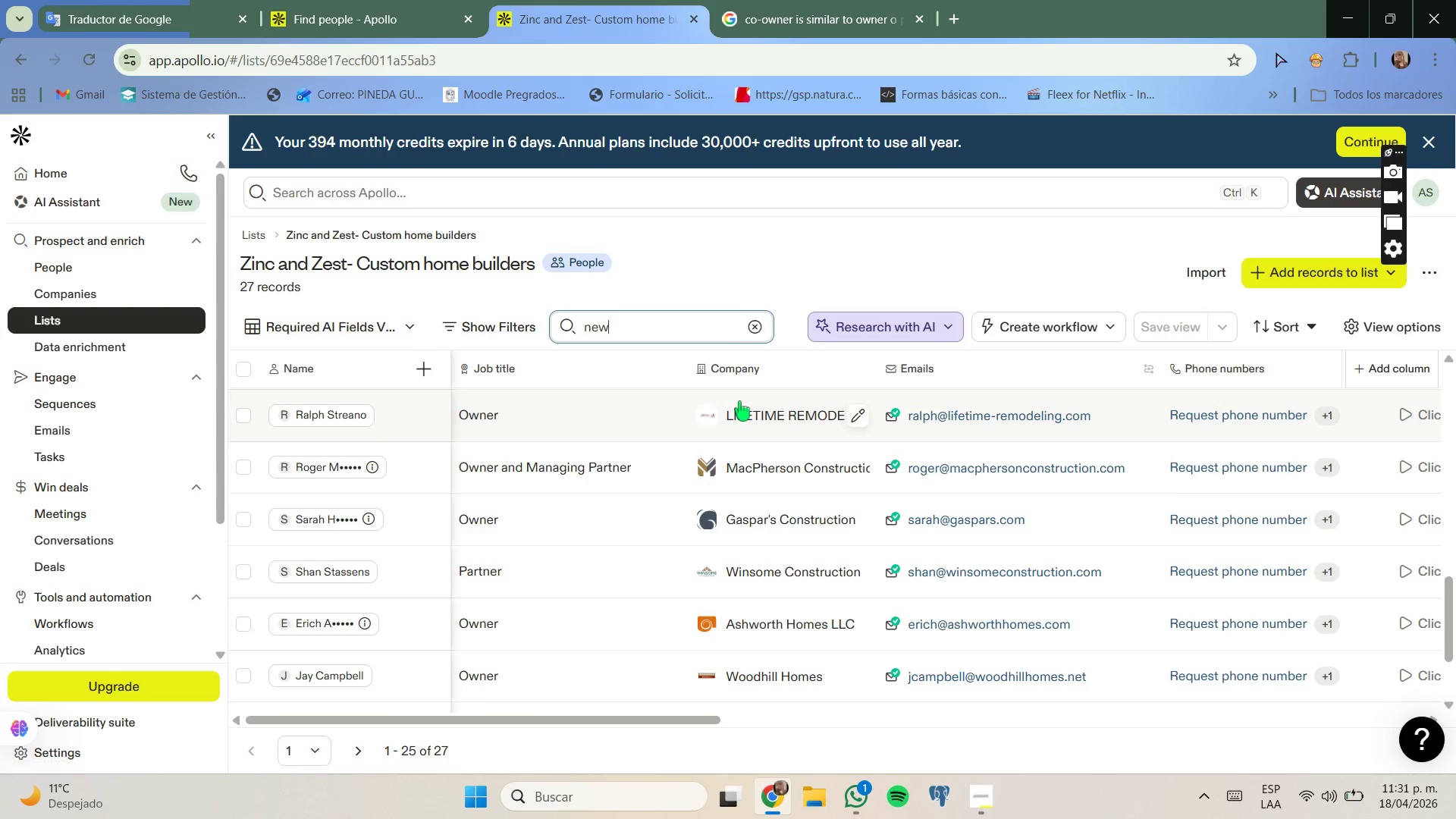 
key(Enter)
 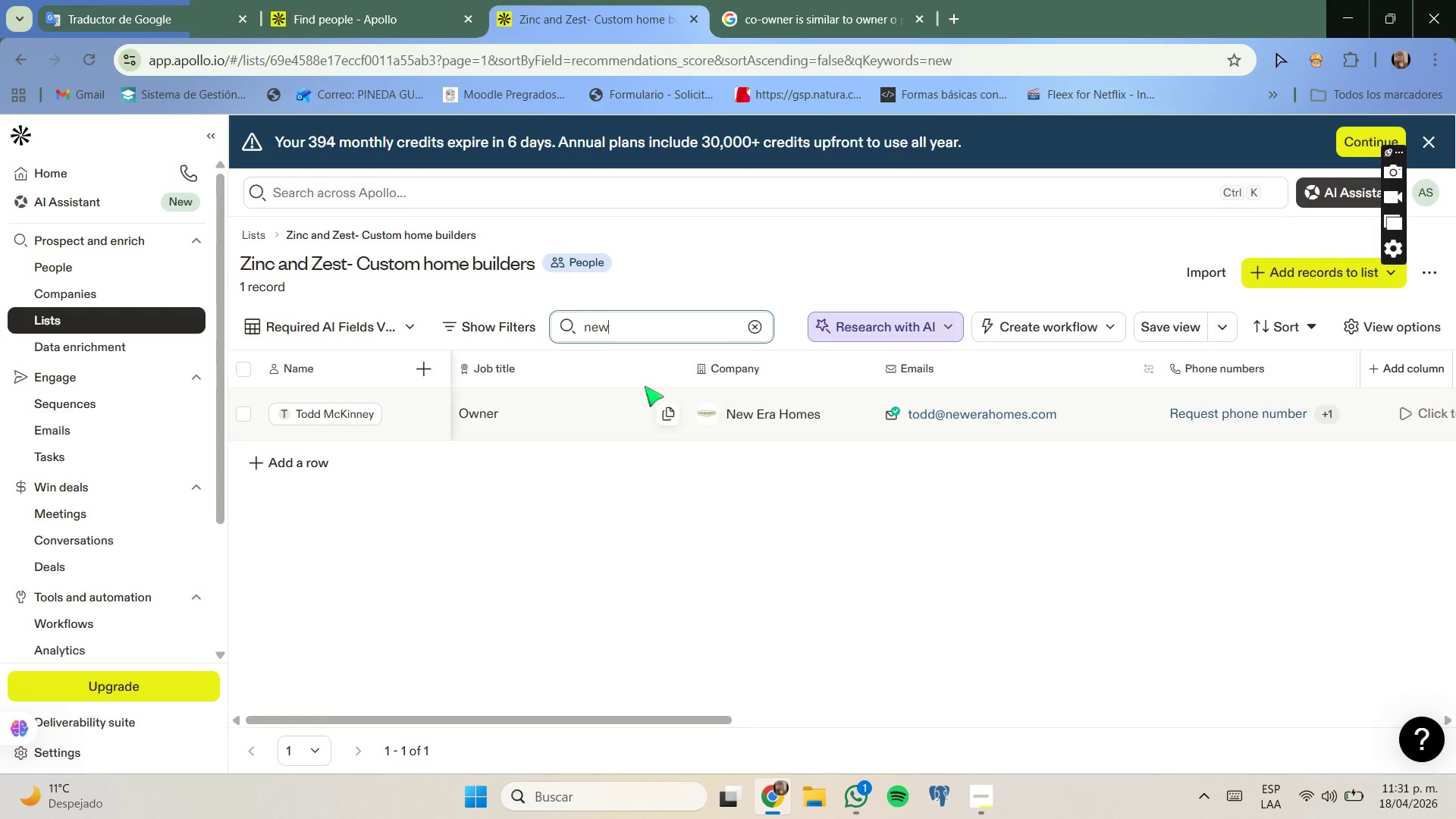 
wait(8.19)
 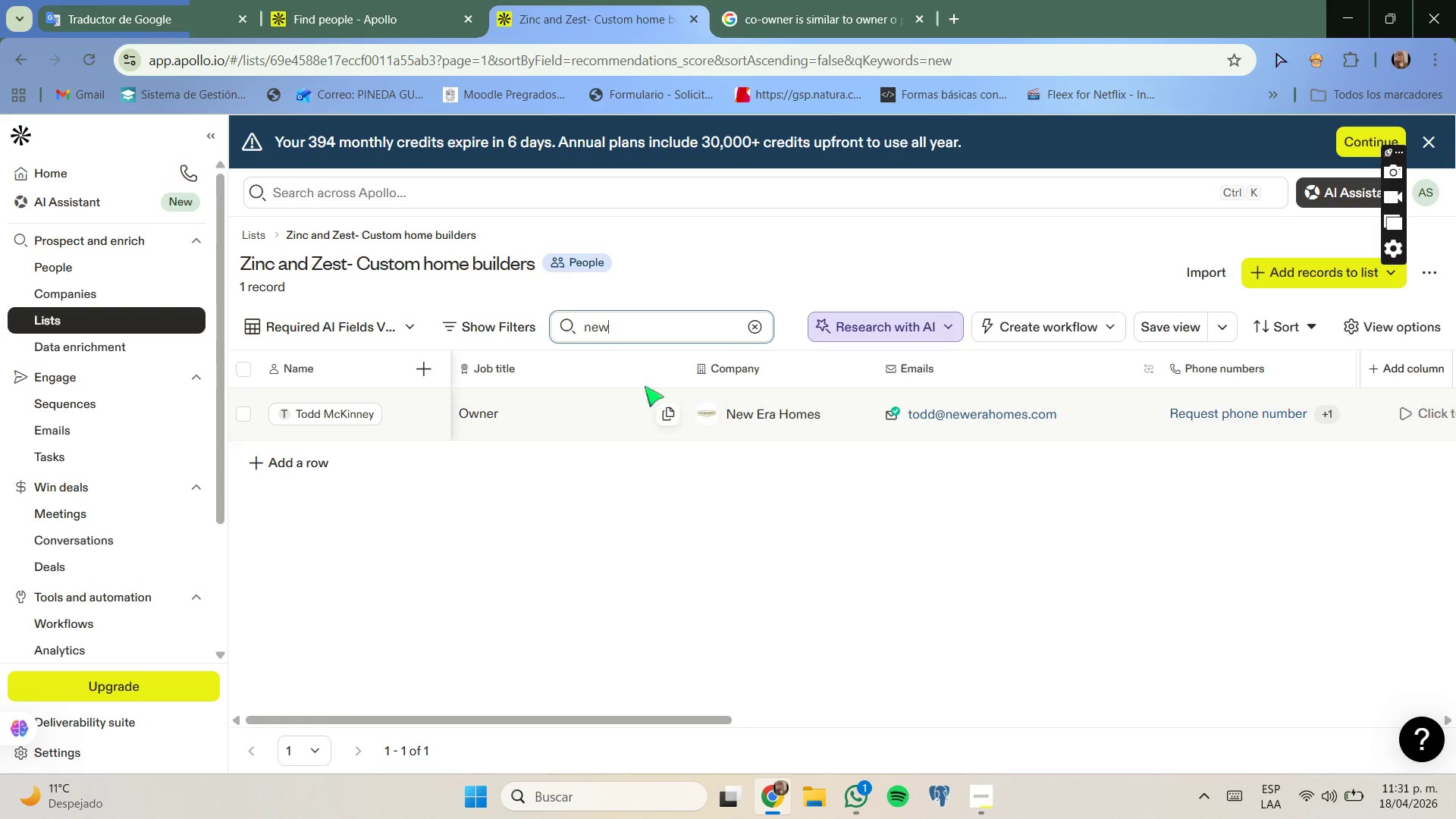 
left_click([532, 532])
 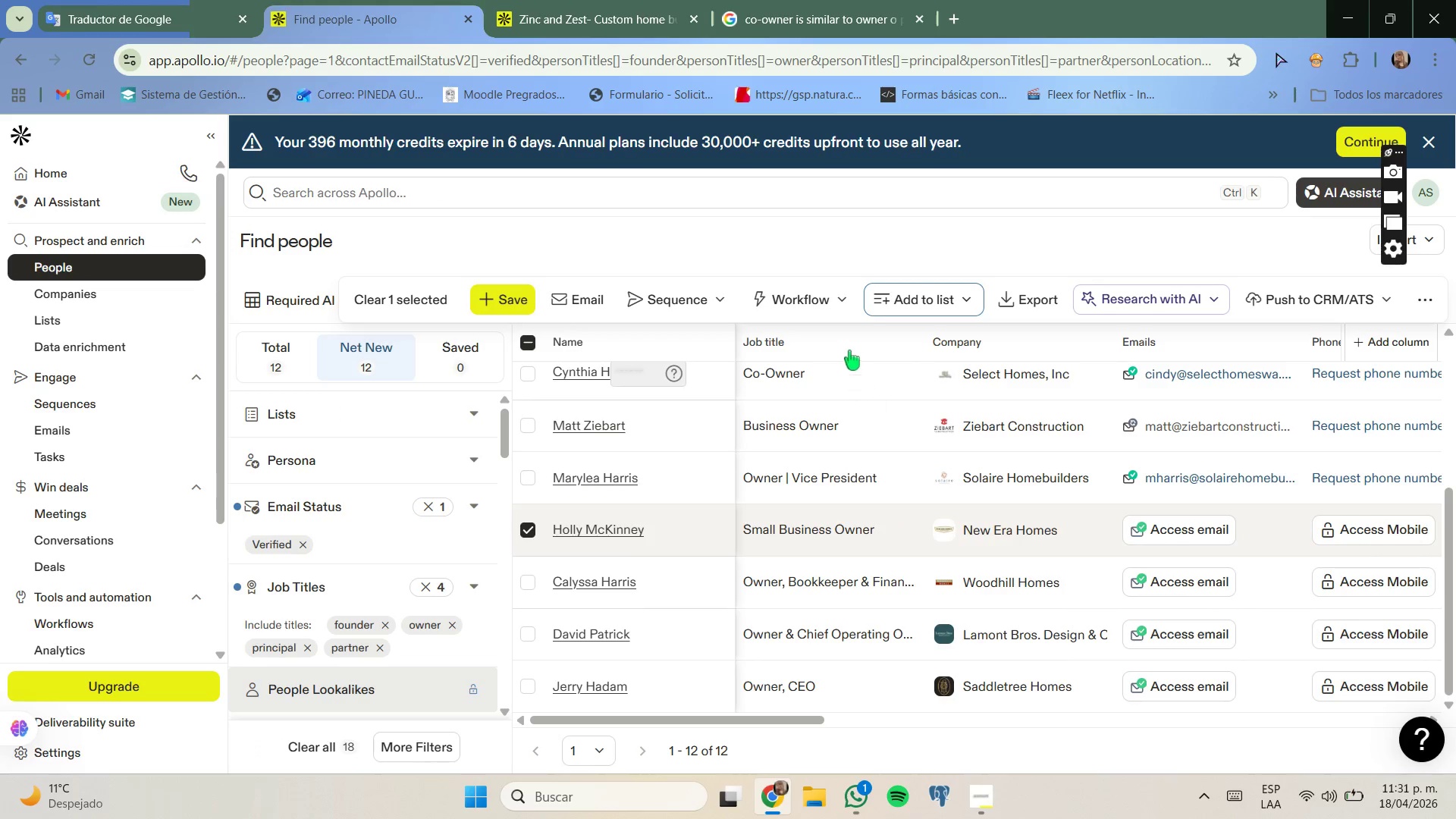 
wait(7.75)
 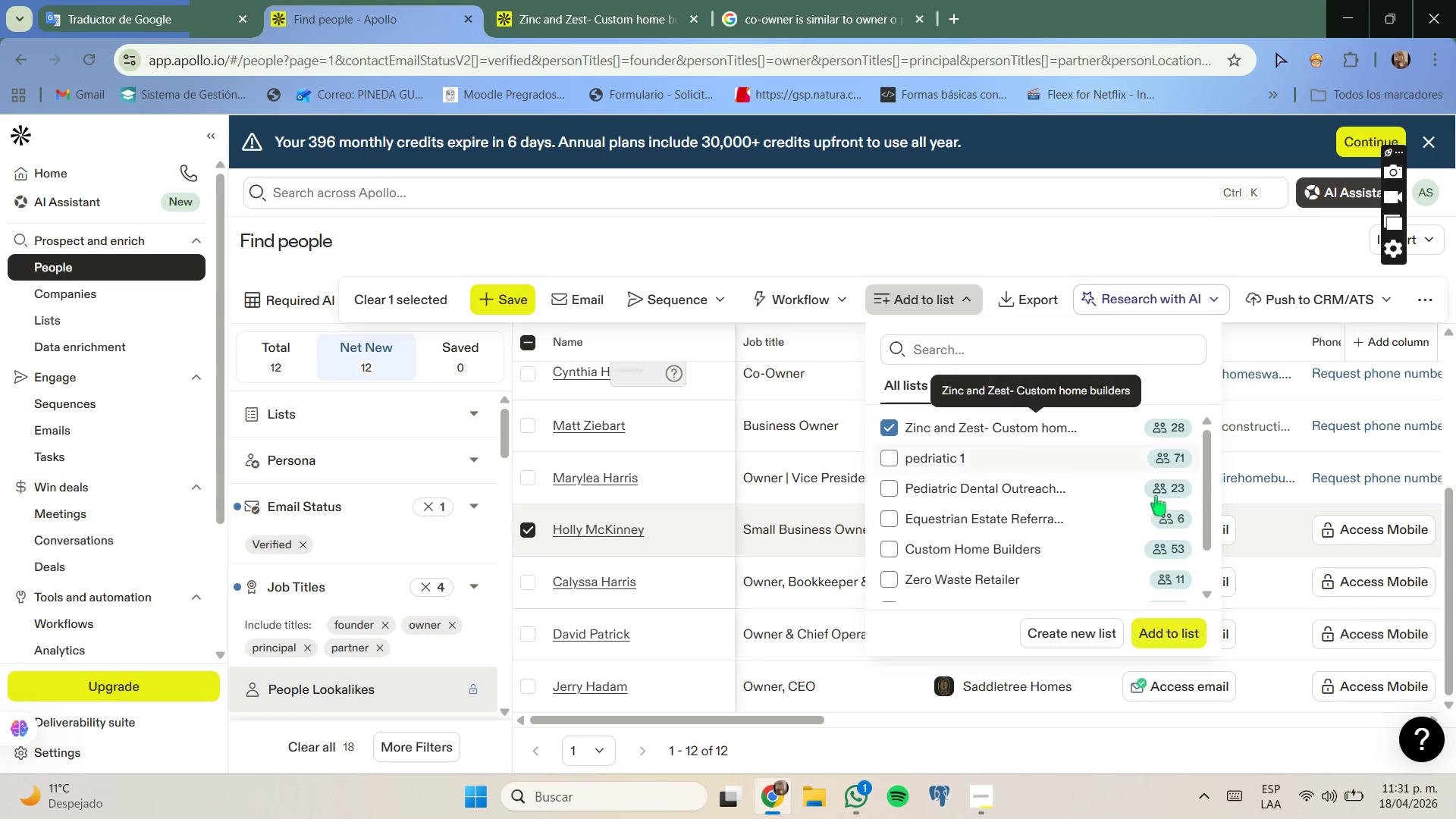 
left_click_drag(start_coordinate=[613, 0], to_coordinate=[613, 5])
 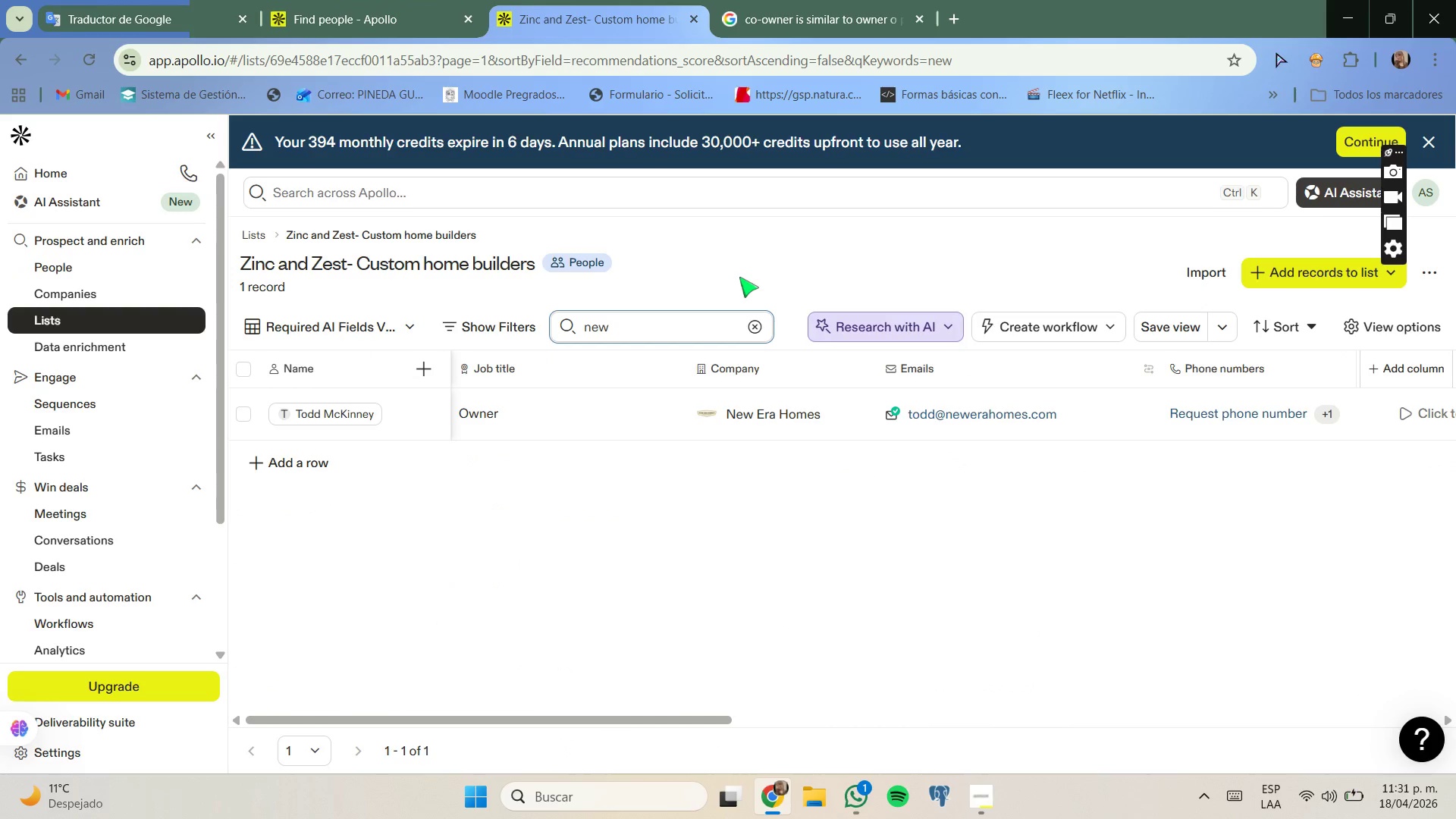 
key(Backspace)
key(Backspace)
key(Backspace)
key(Backspace)
type(woodhill)
 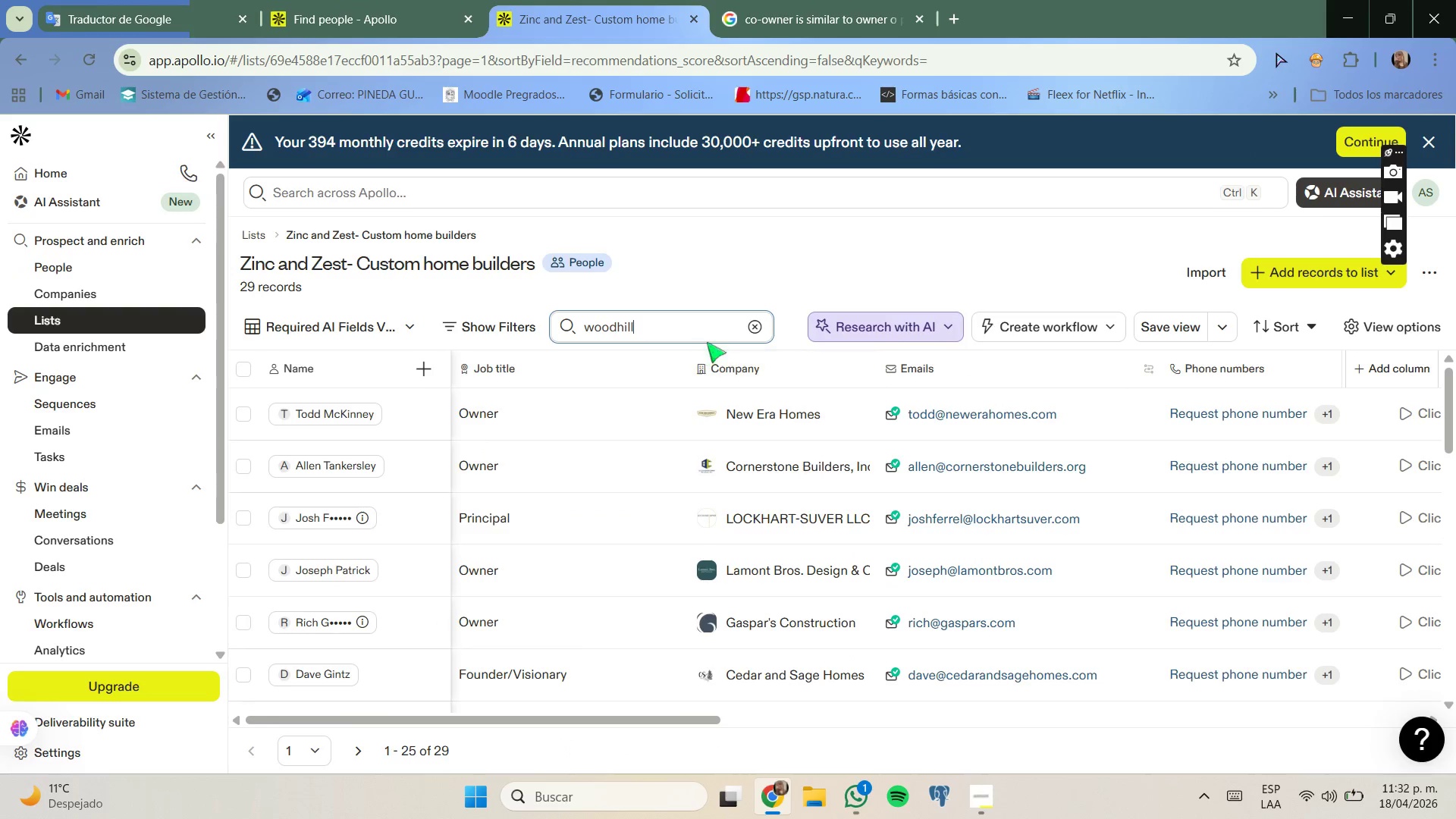 
key(Enter)
 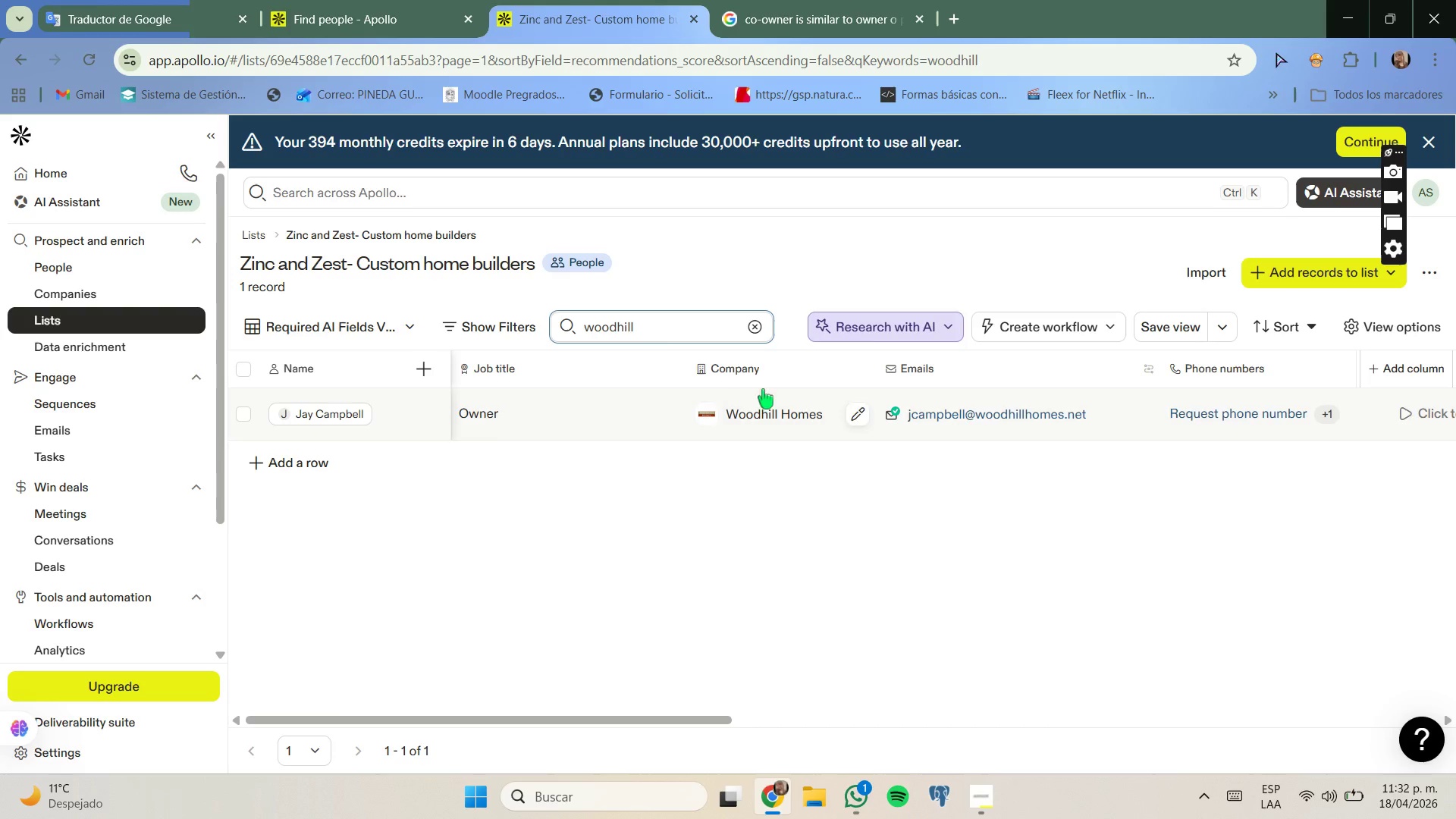 
left_click([379, 0])
 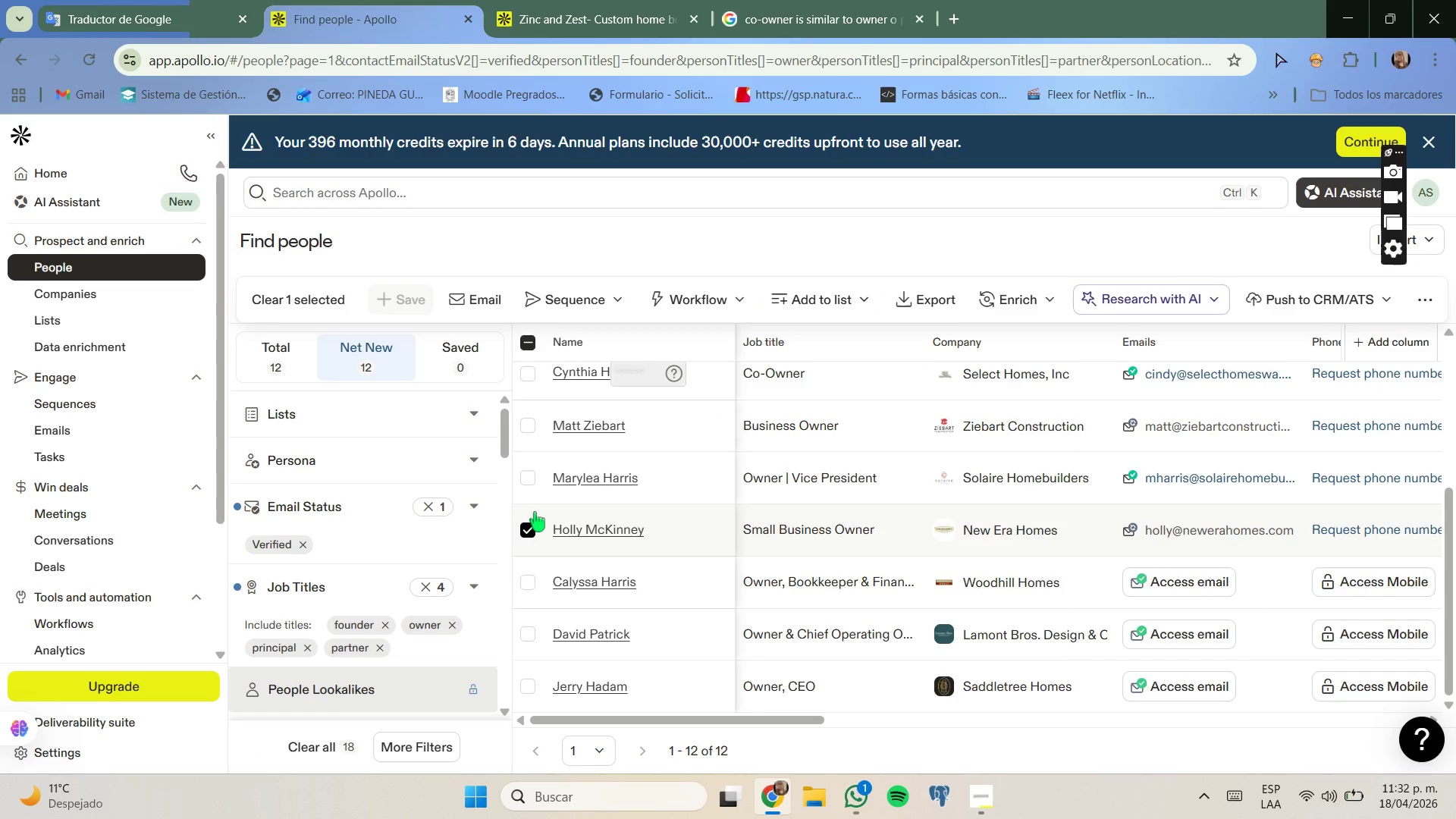 
left_click([531, 578])
 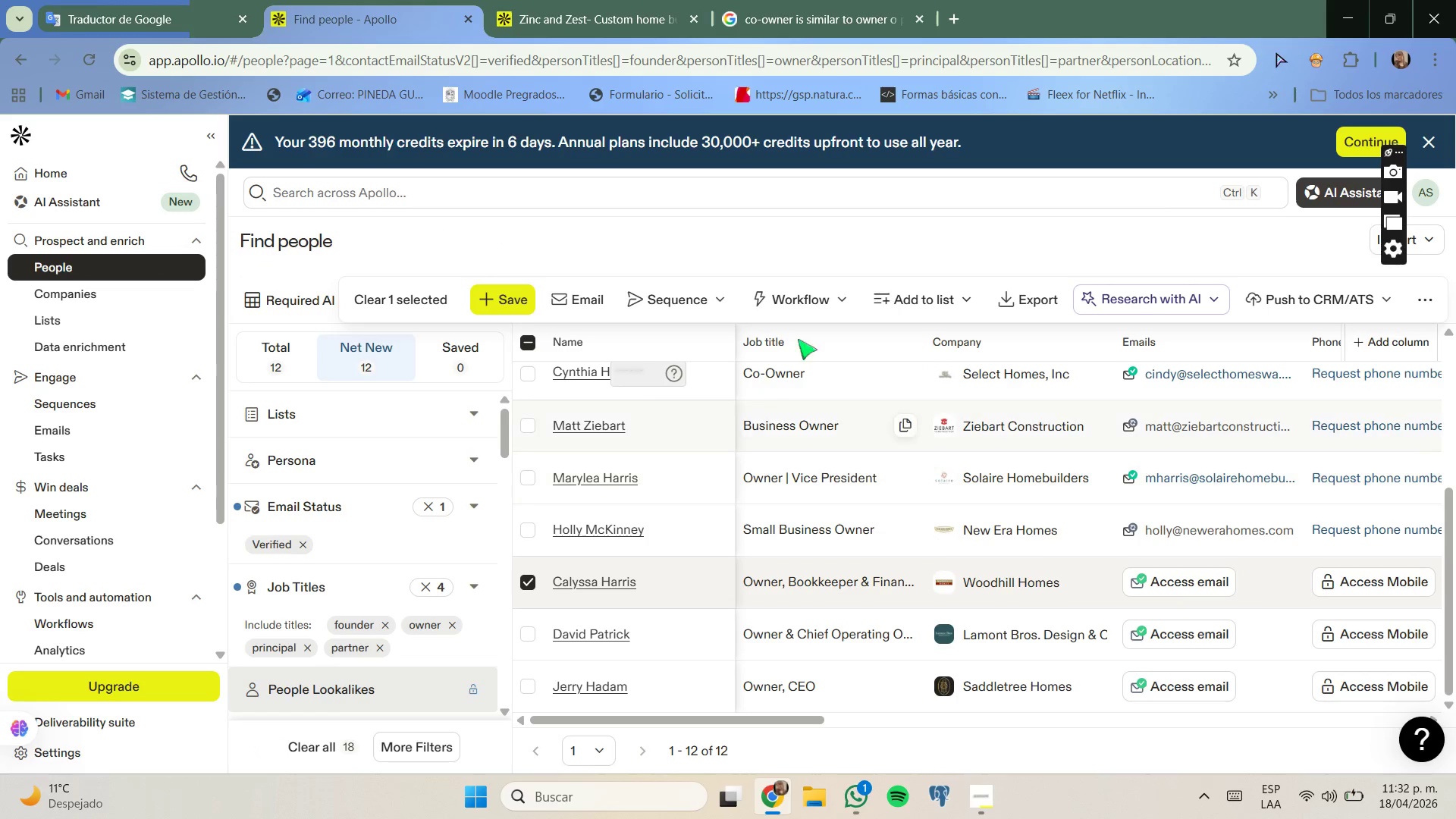 
left_click([935, 309])
 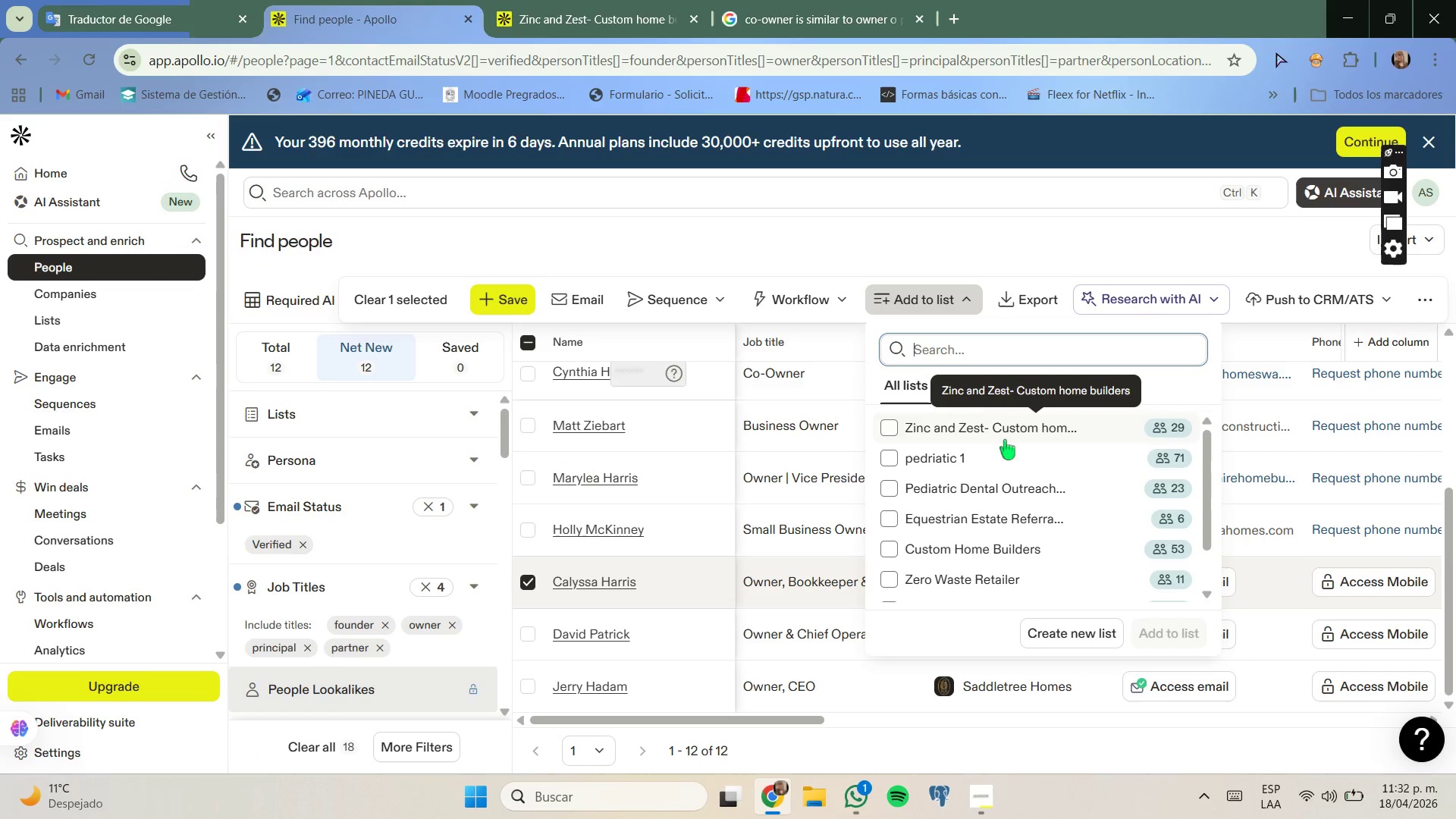 
left_click([1001, 439])
 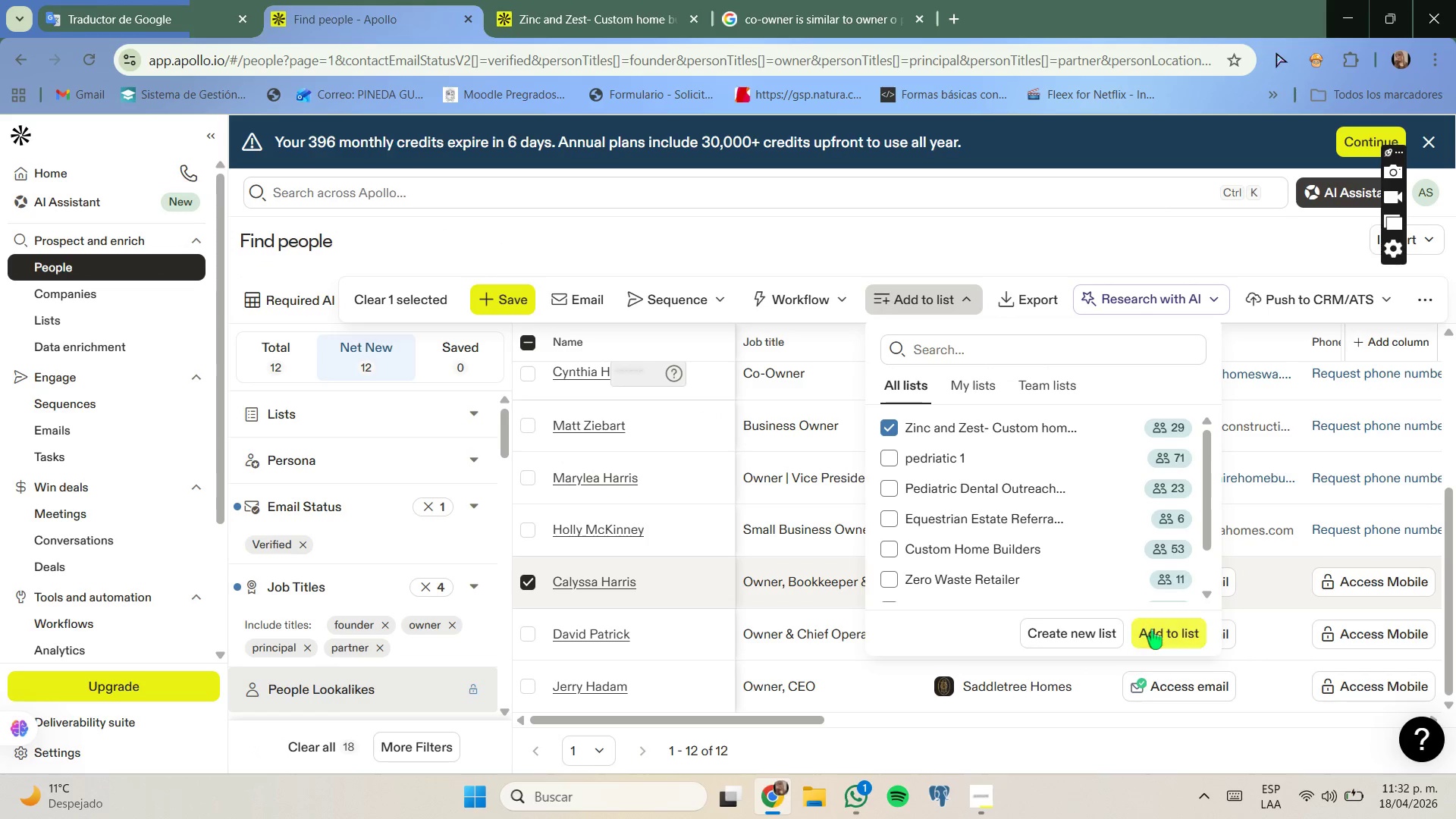 
left_click([1152, 629])
 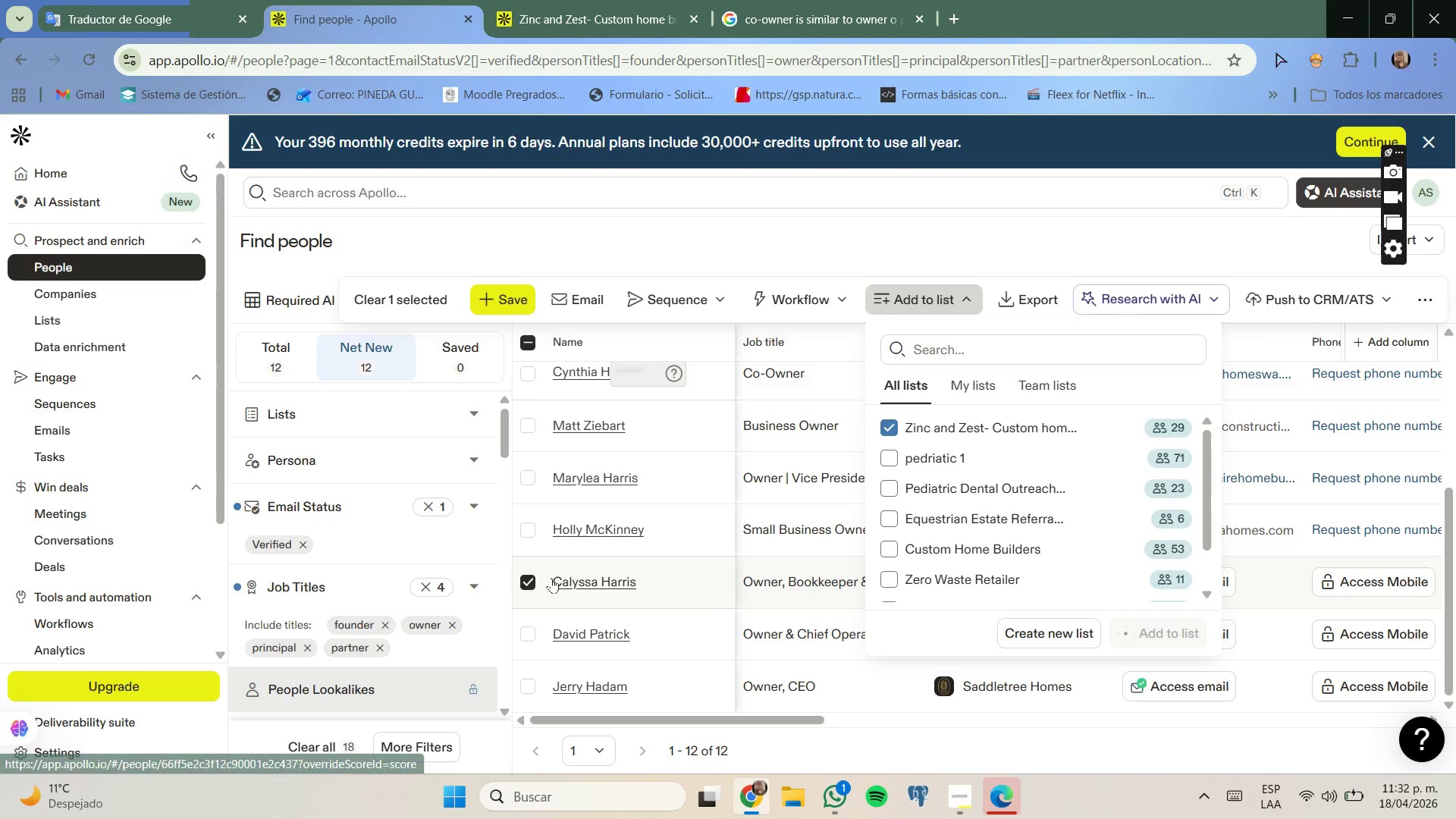 
scroll: coordinate [541, 553], scroll_direction: up, amount: 4.0
 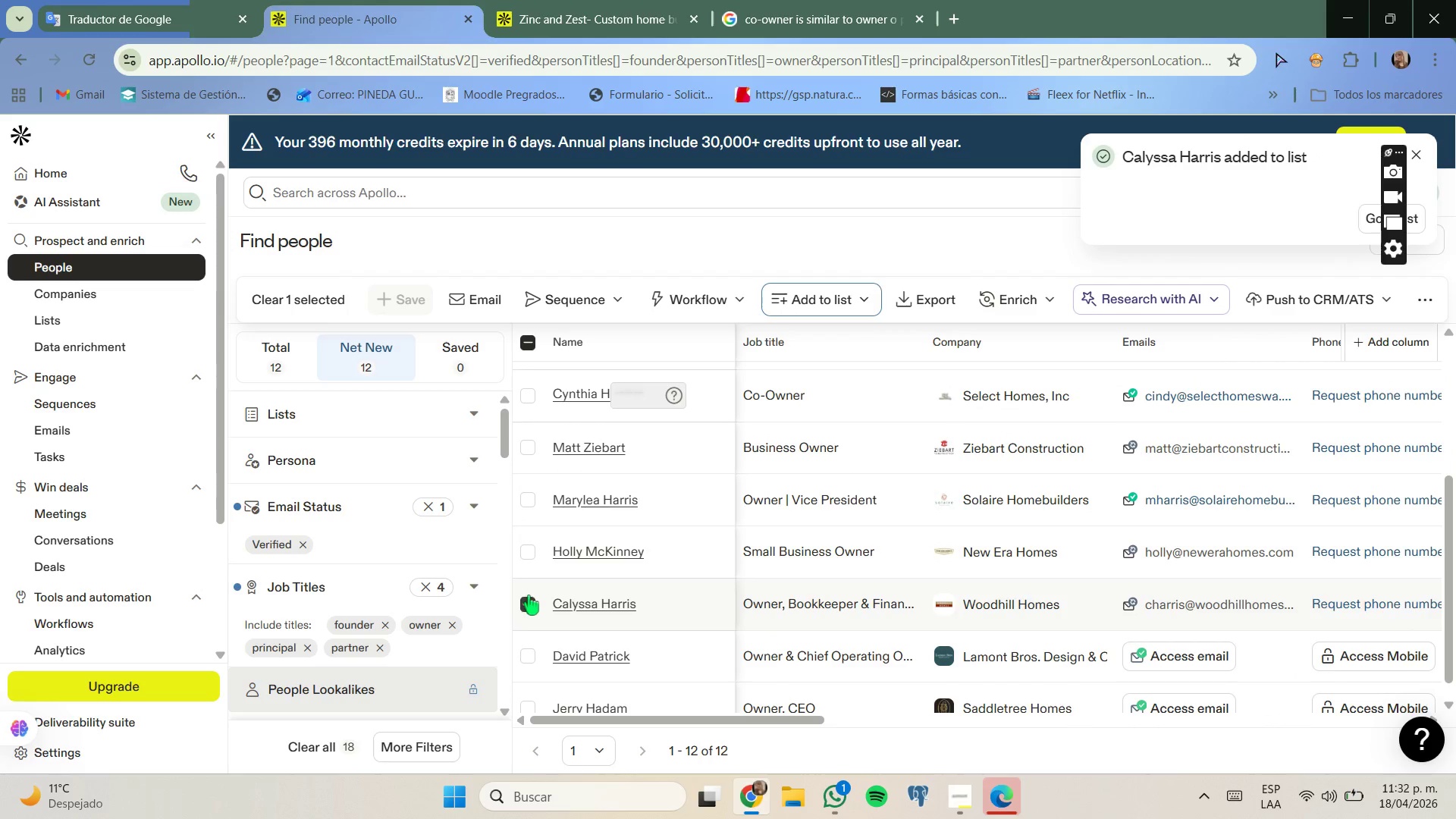 
left_click([528, 598])
 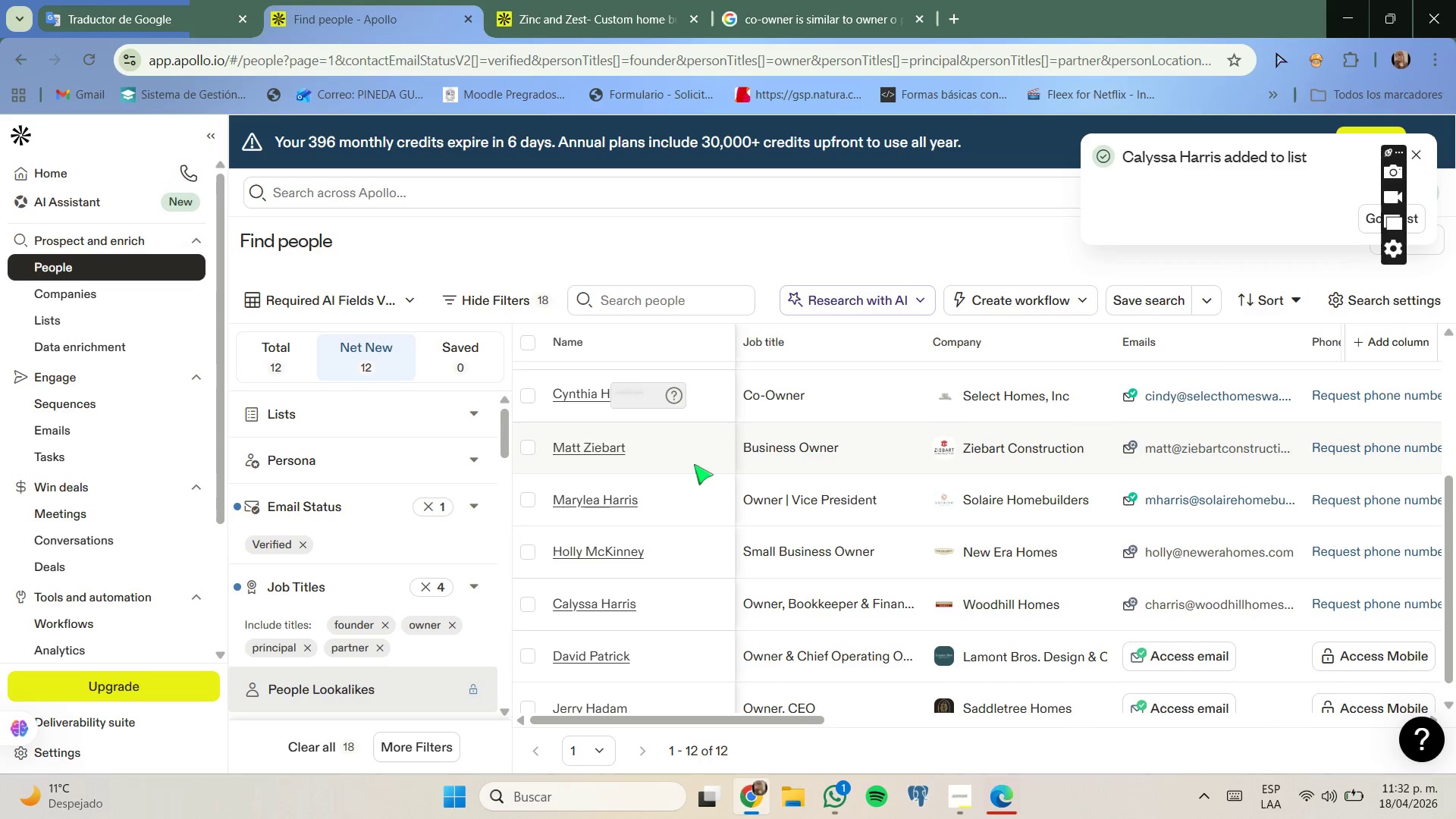 
scroll: coordinate [697, 463], scroll_direction: down, amount: 2.0
 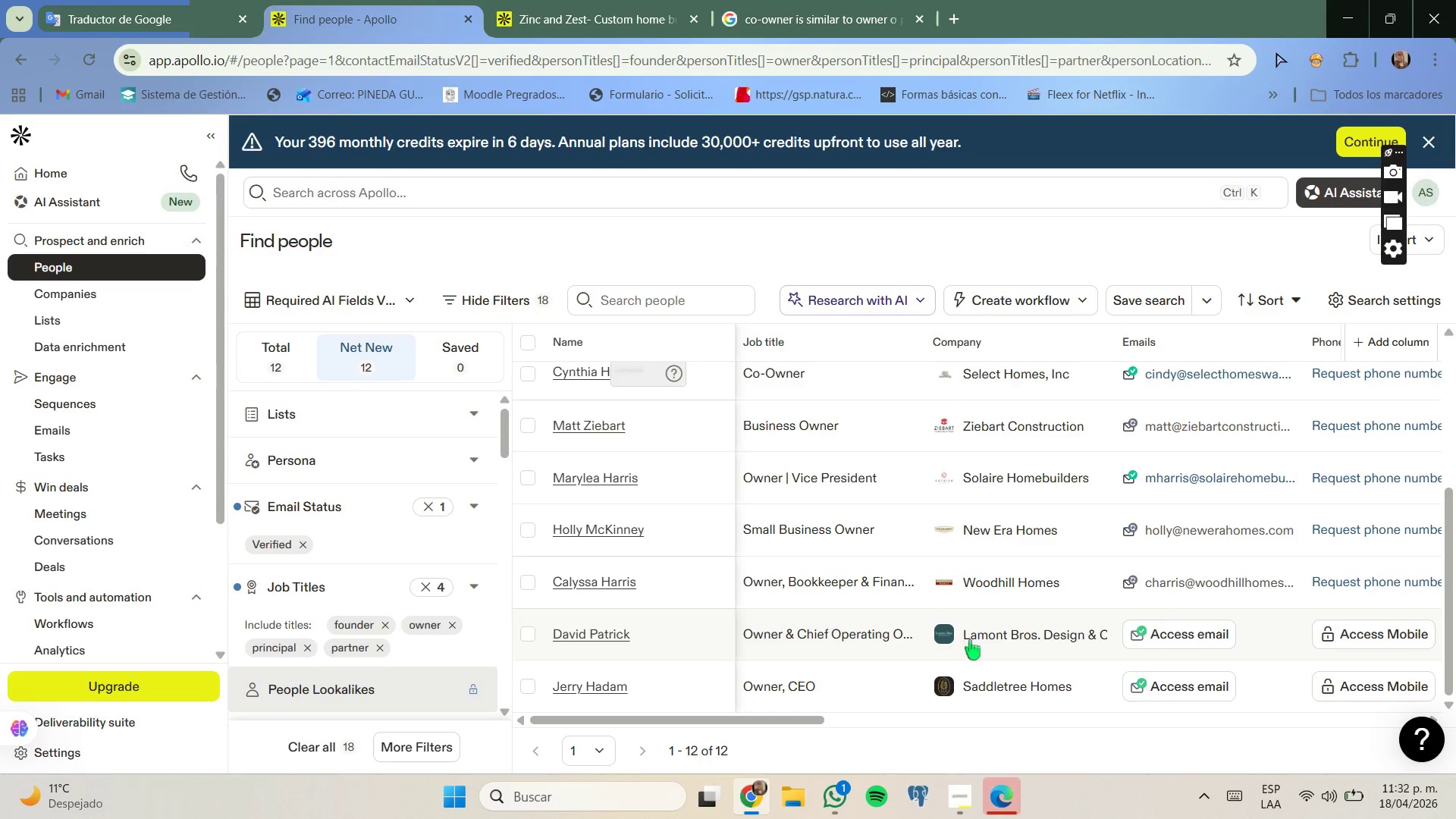 
right_click([971, 633])
 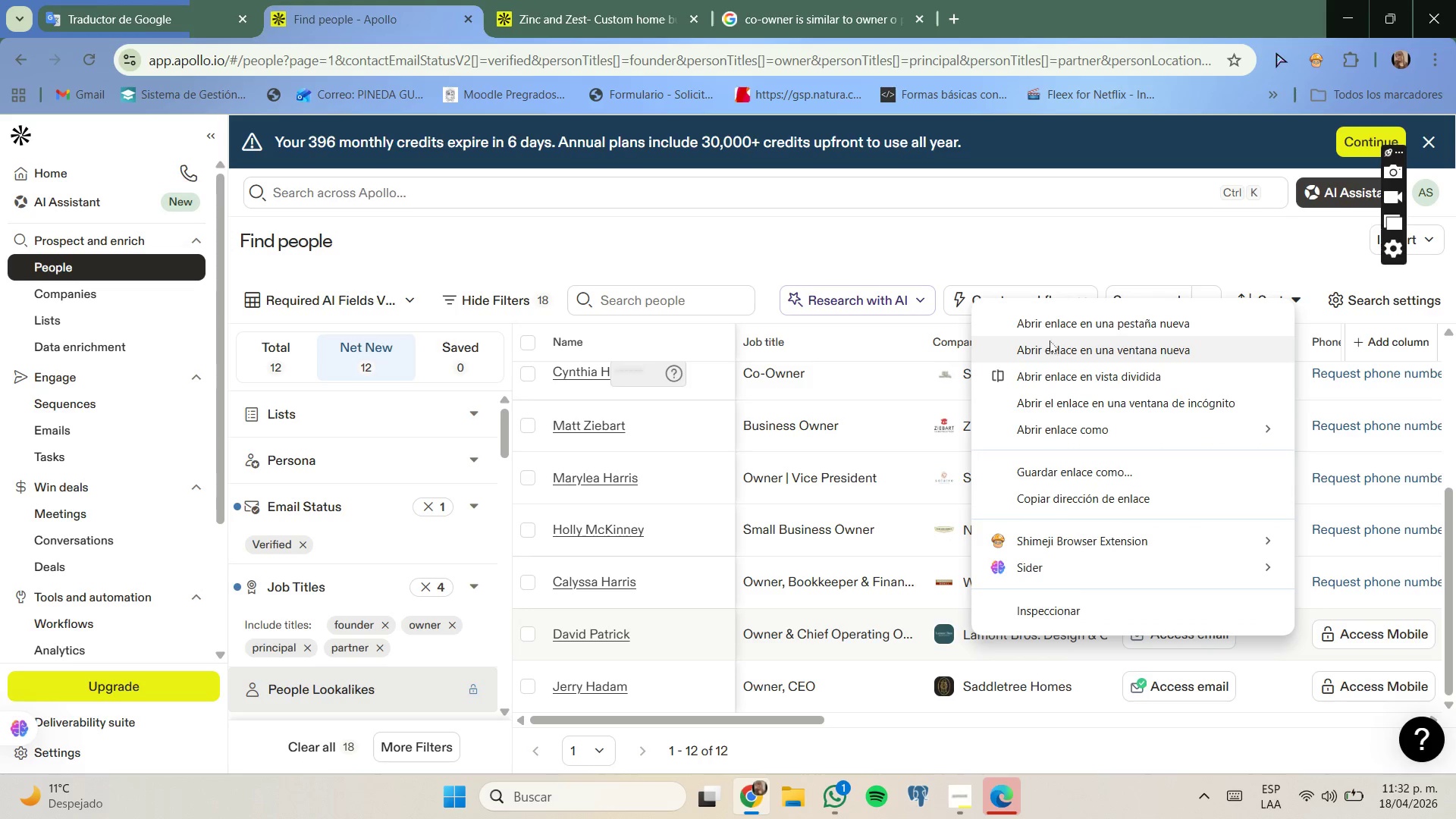 
left_click([1052, 327])
 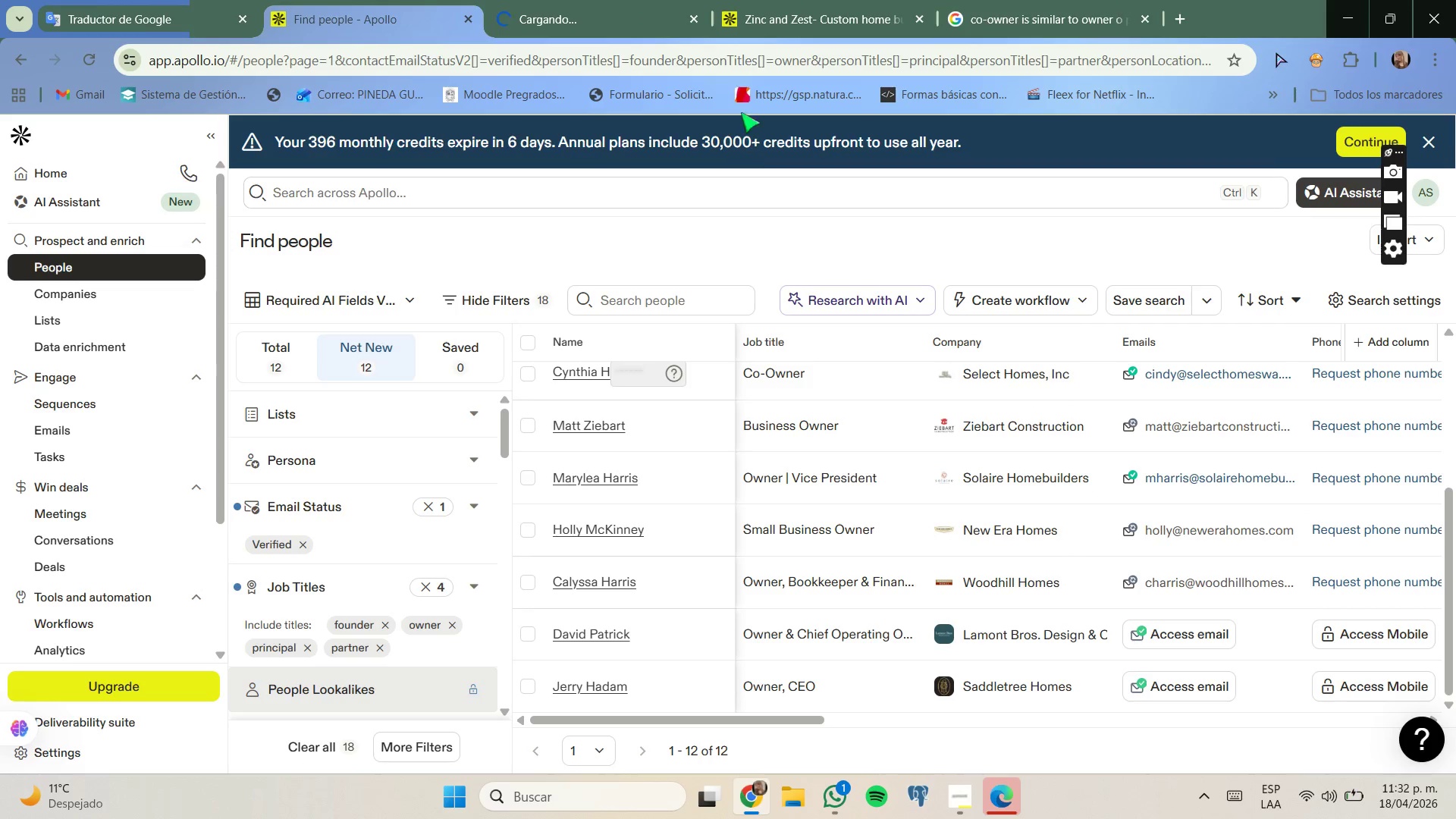 
left_click_drag(start_coordinate=[774, 20], to_coordinate=[774, 30])
 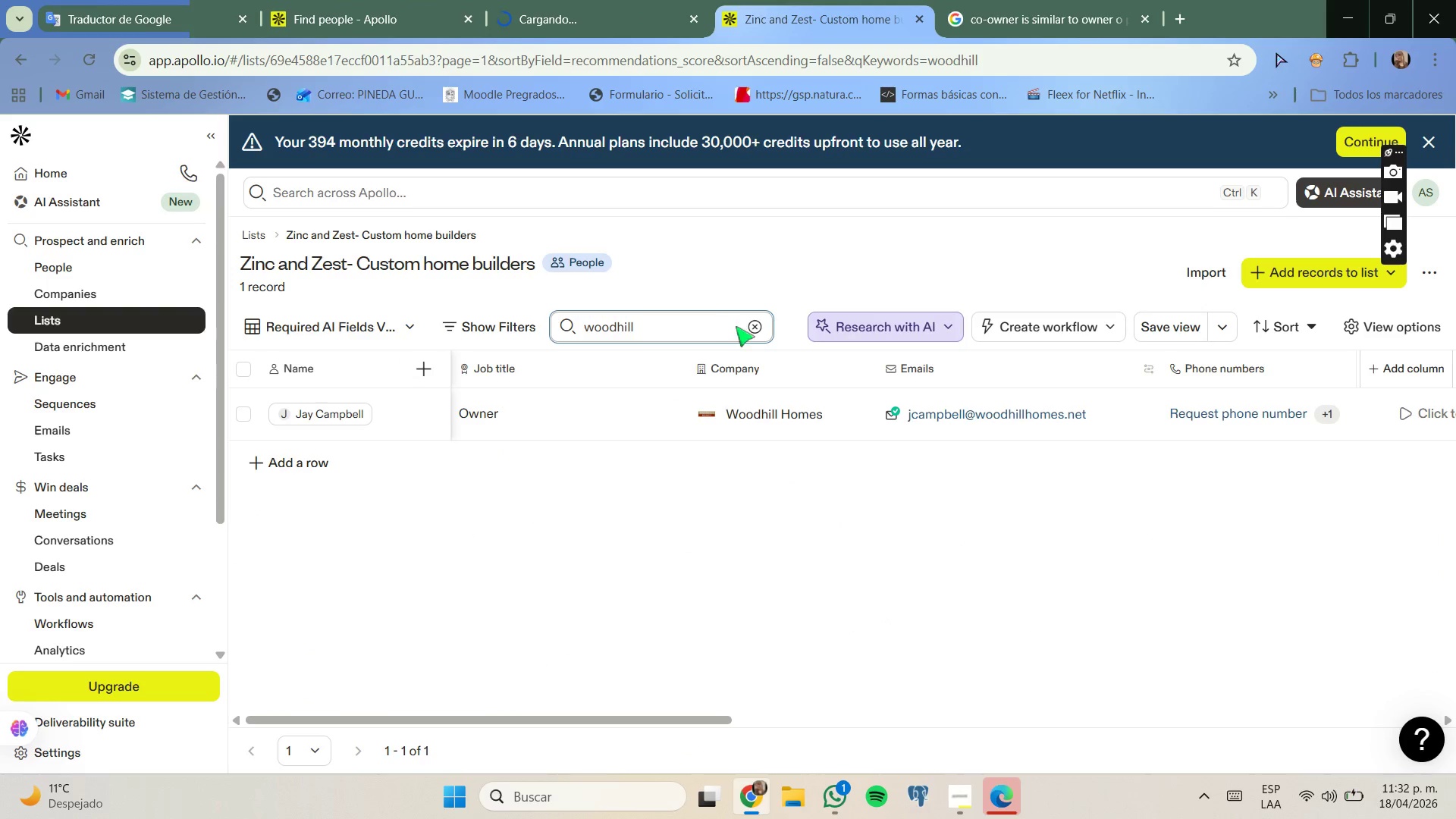 
left_click([748, 329])
 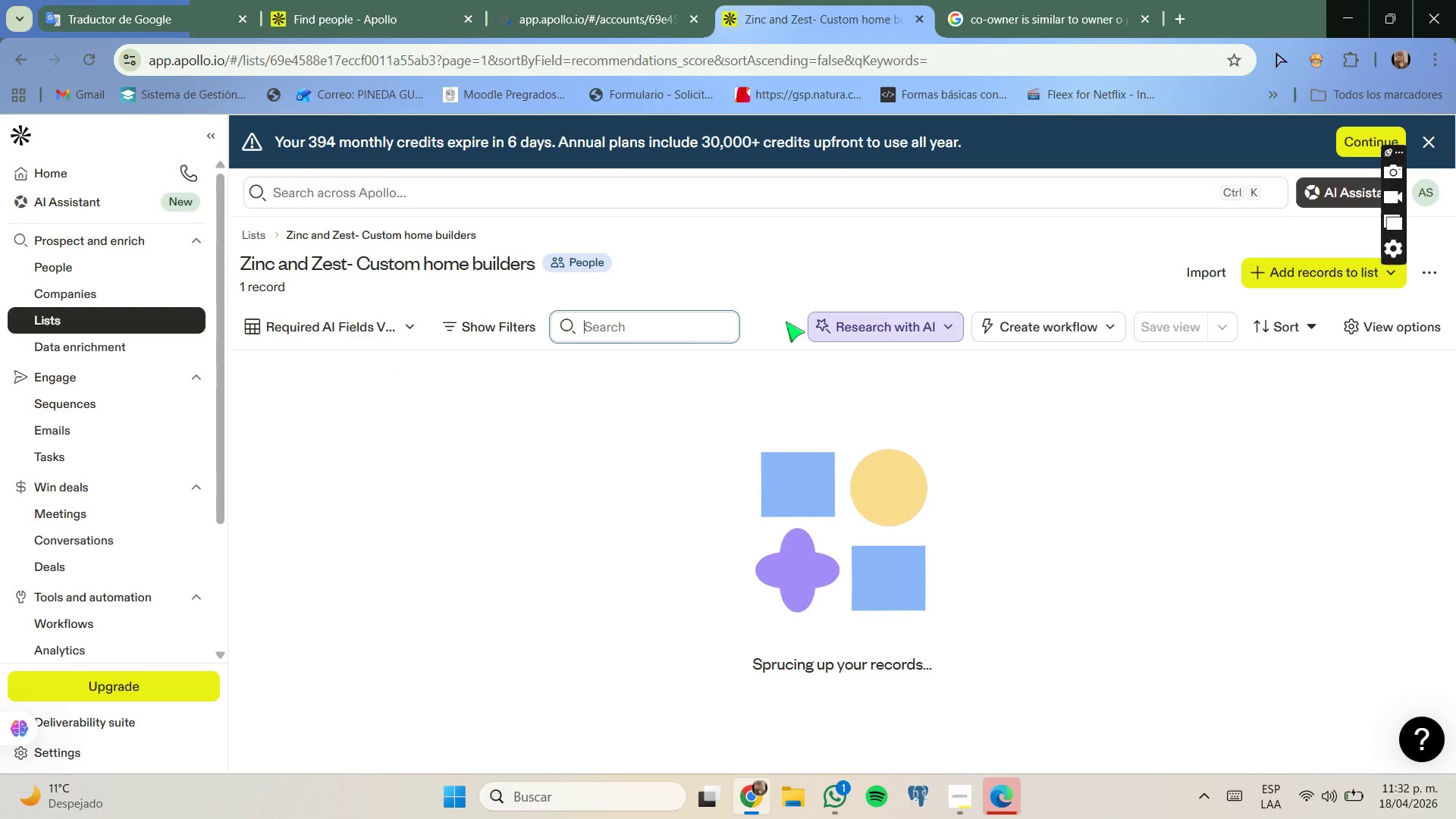 
type(a)
key(Backspace)
type(lamont)
 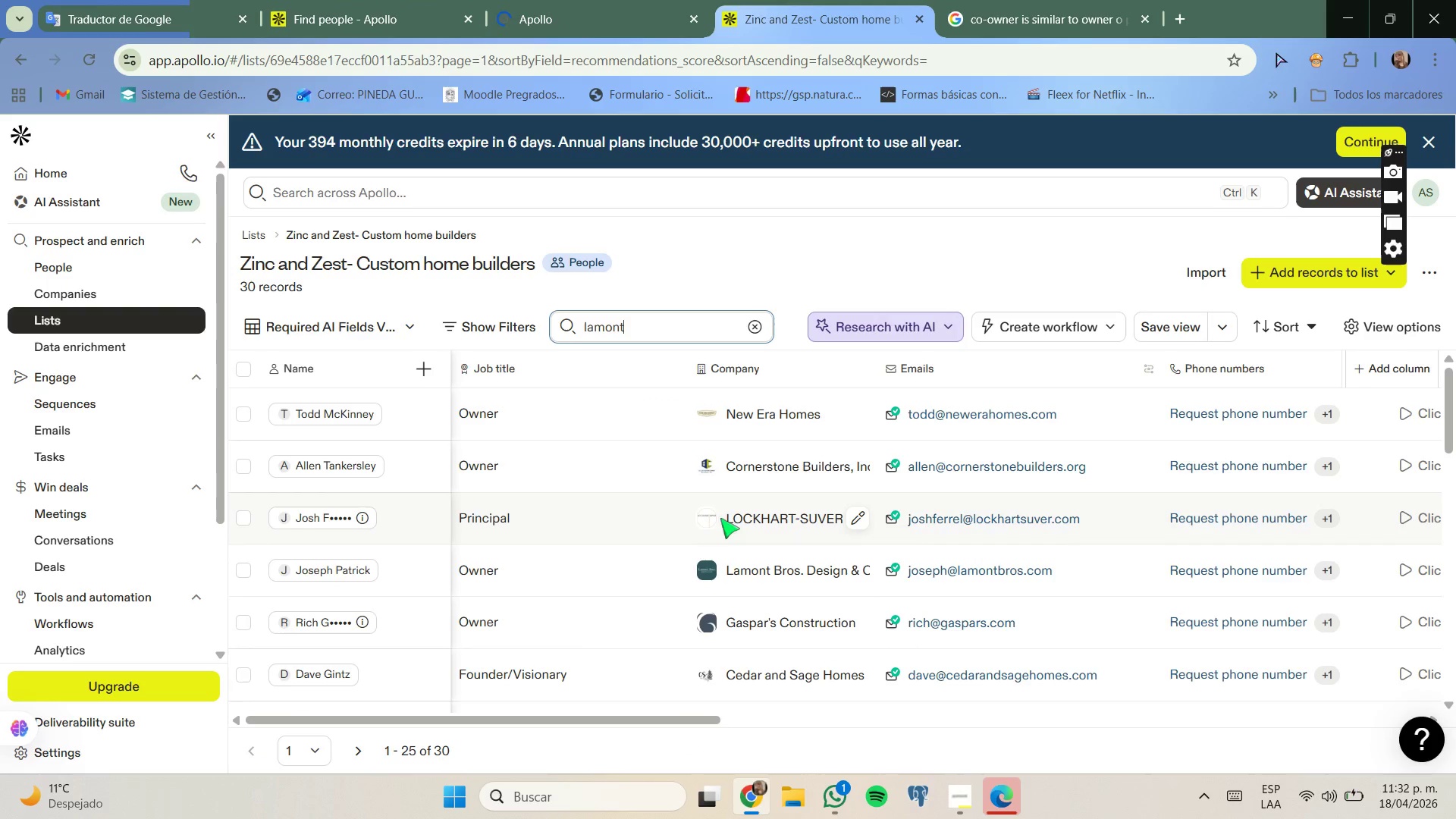 
left_click([652, 328])
 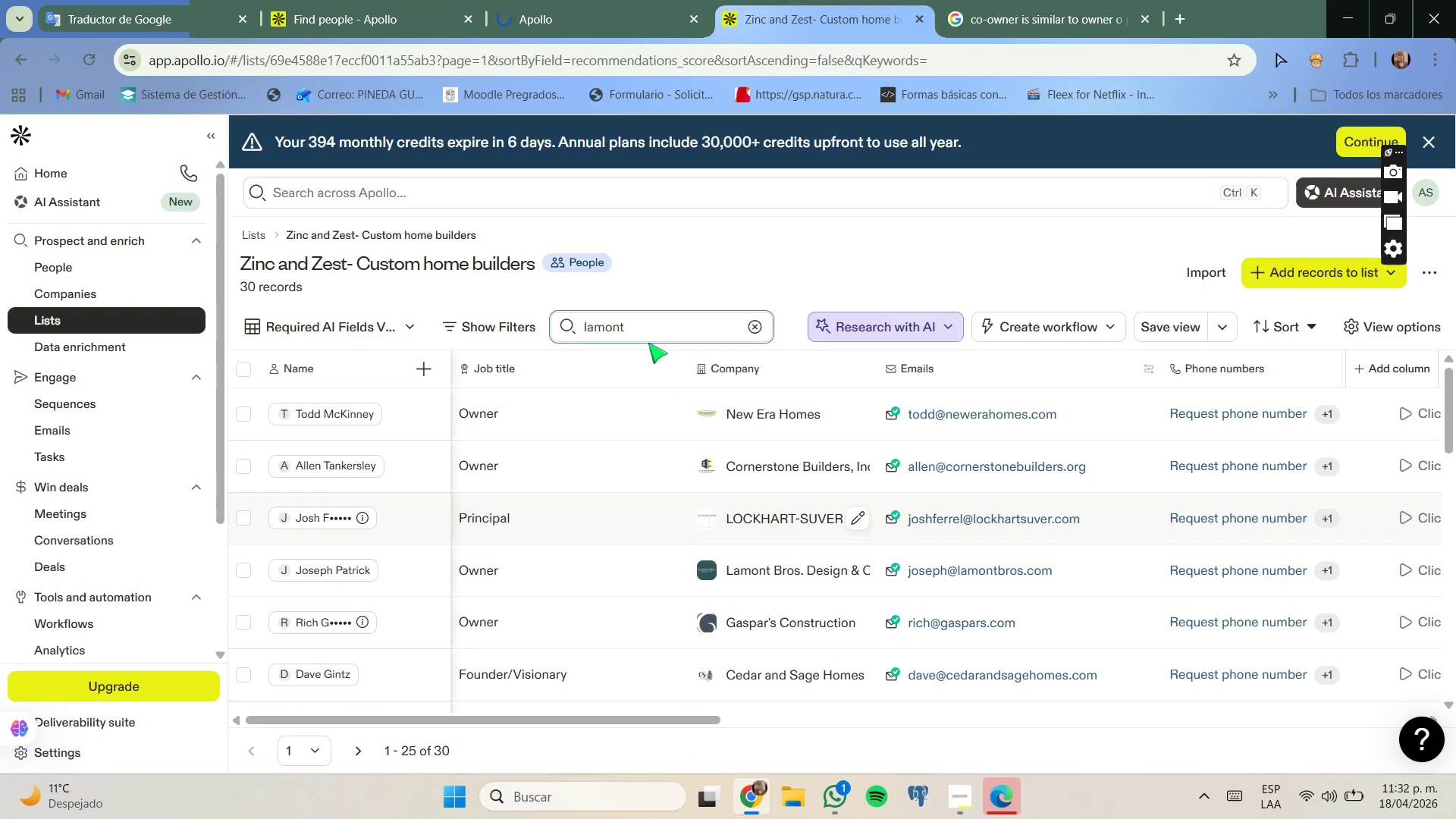 
key(Enter)
 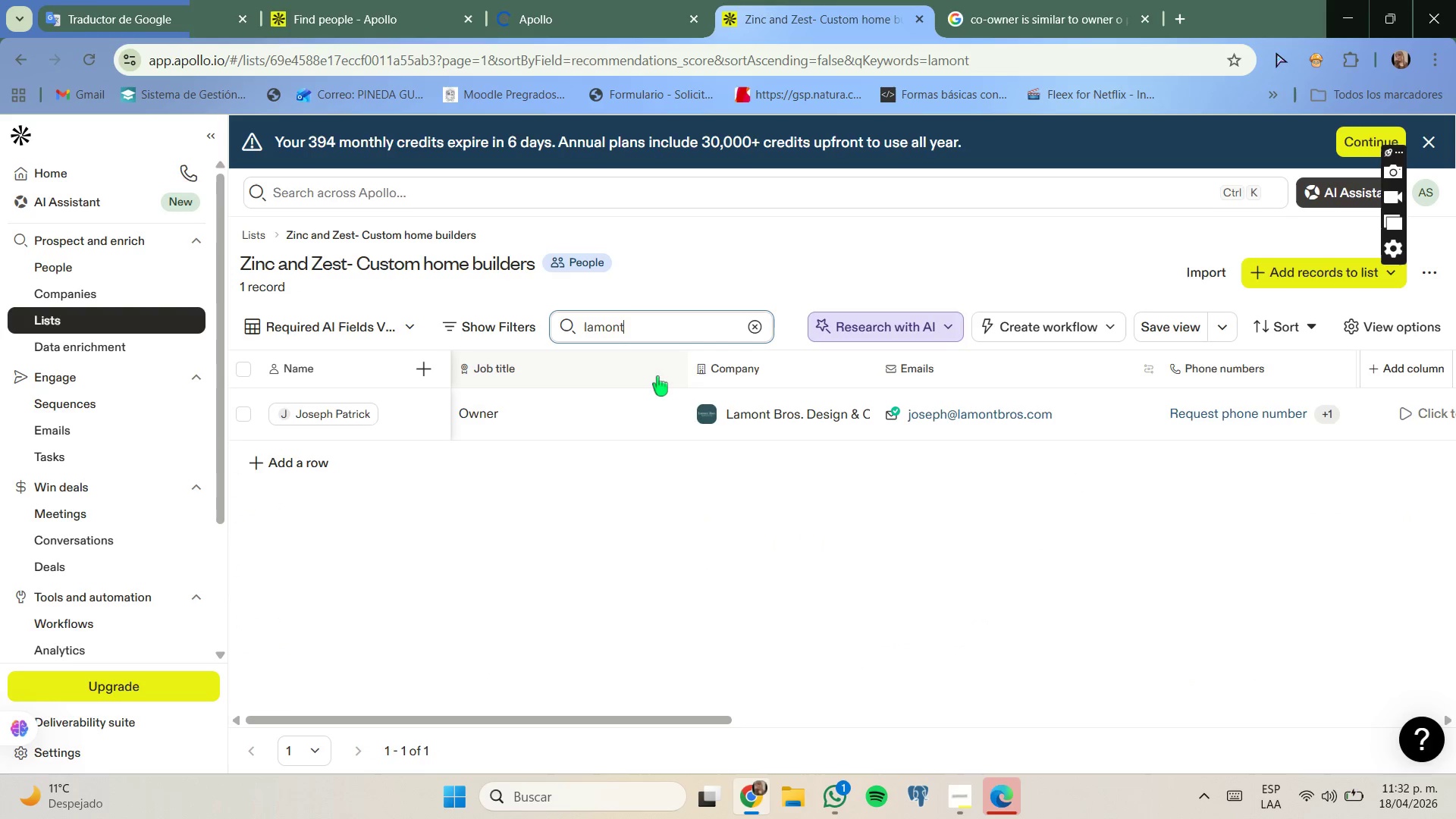 
wait(6.8)
 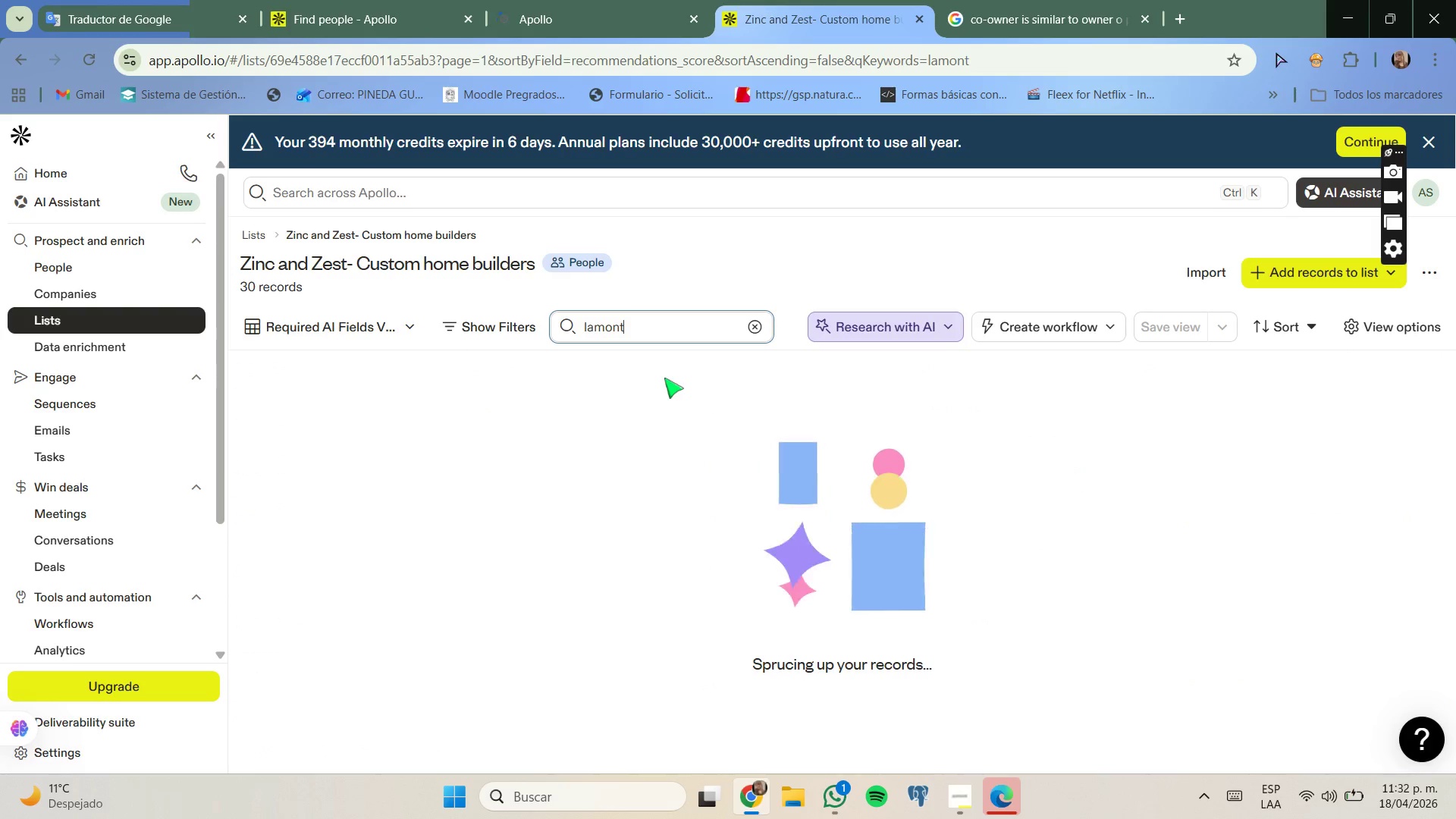 
left_click([427, 0])
 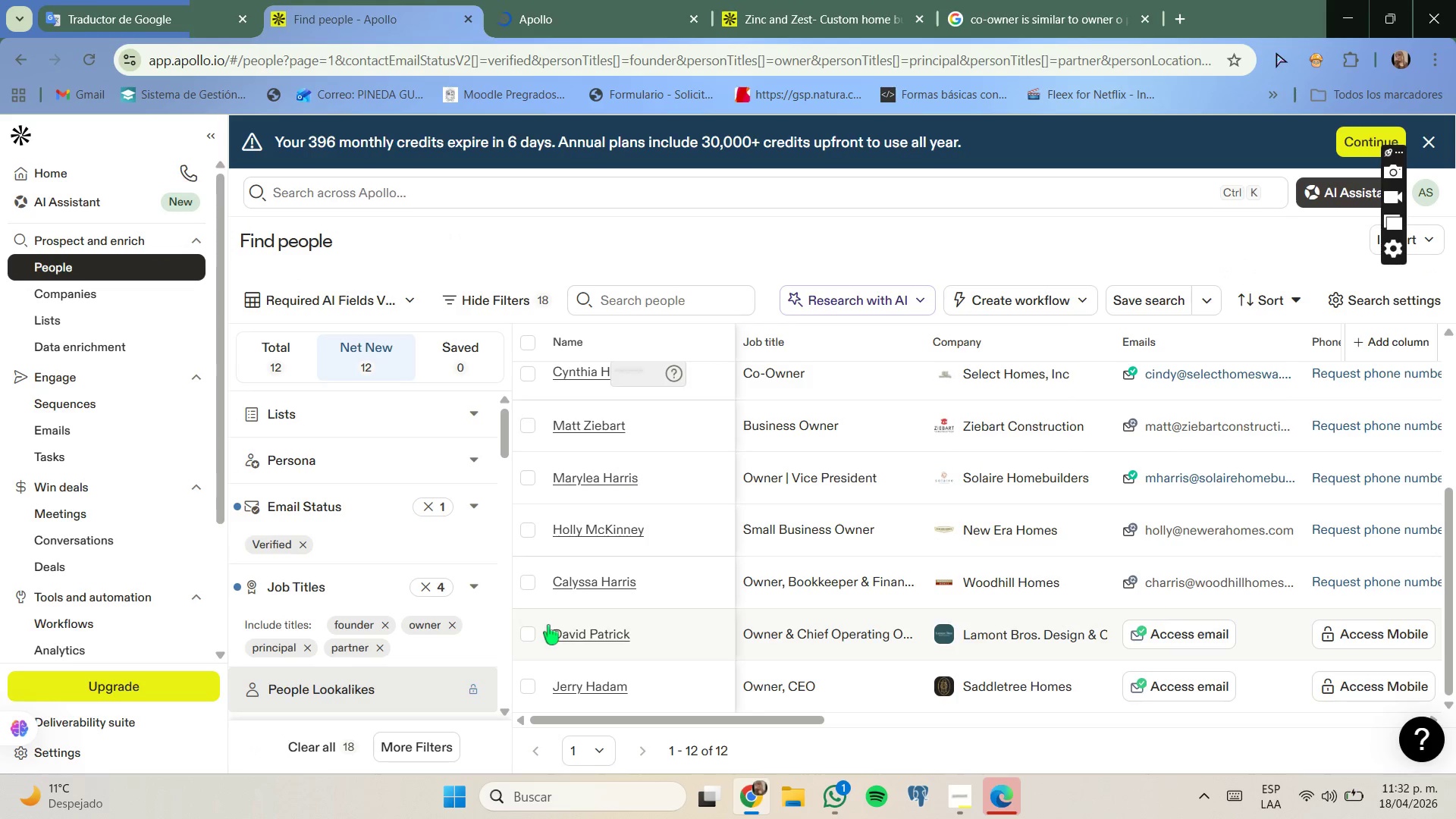 
left_click([531, 632])
 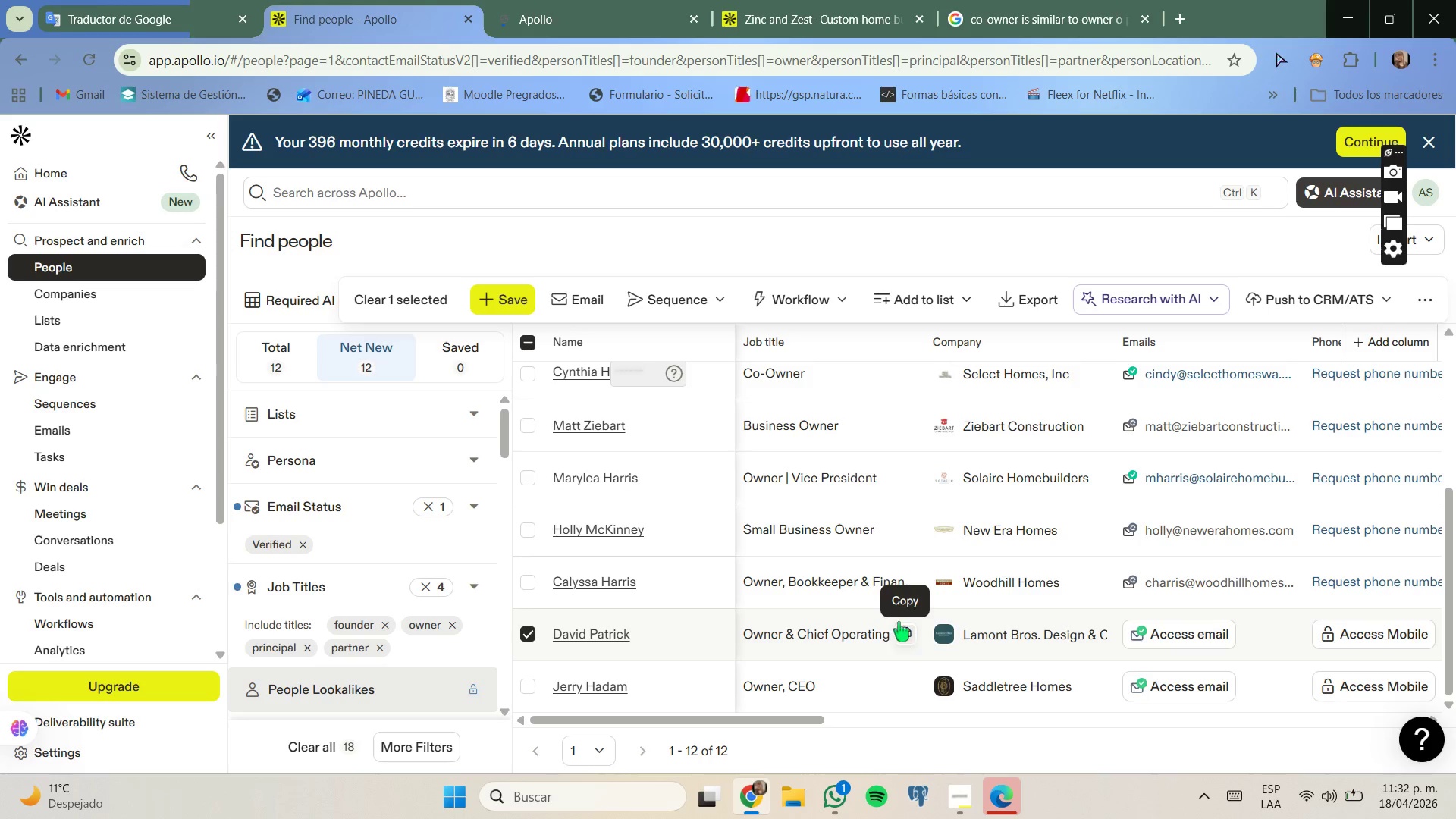 
left_click([958, 288])
 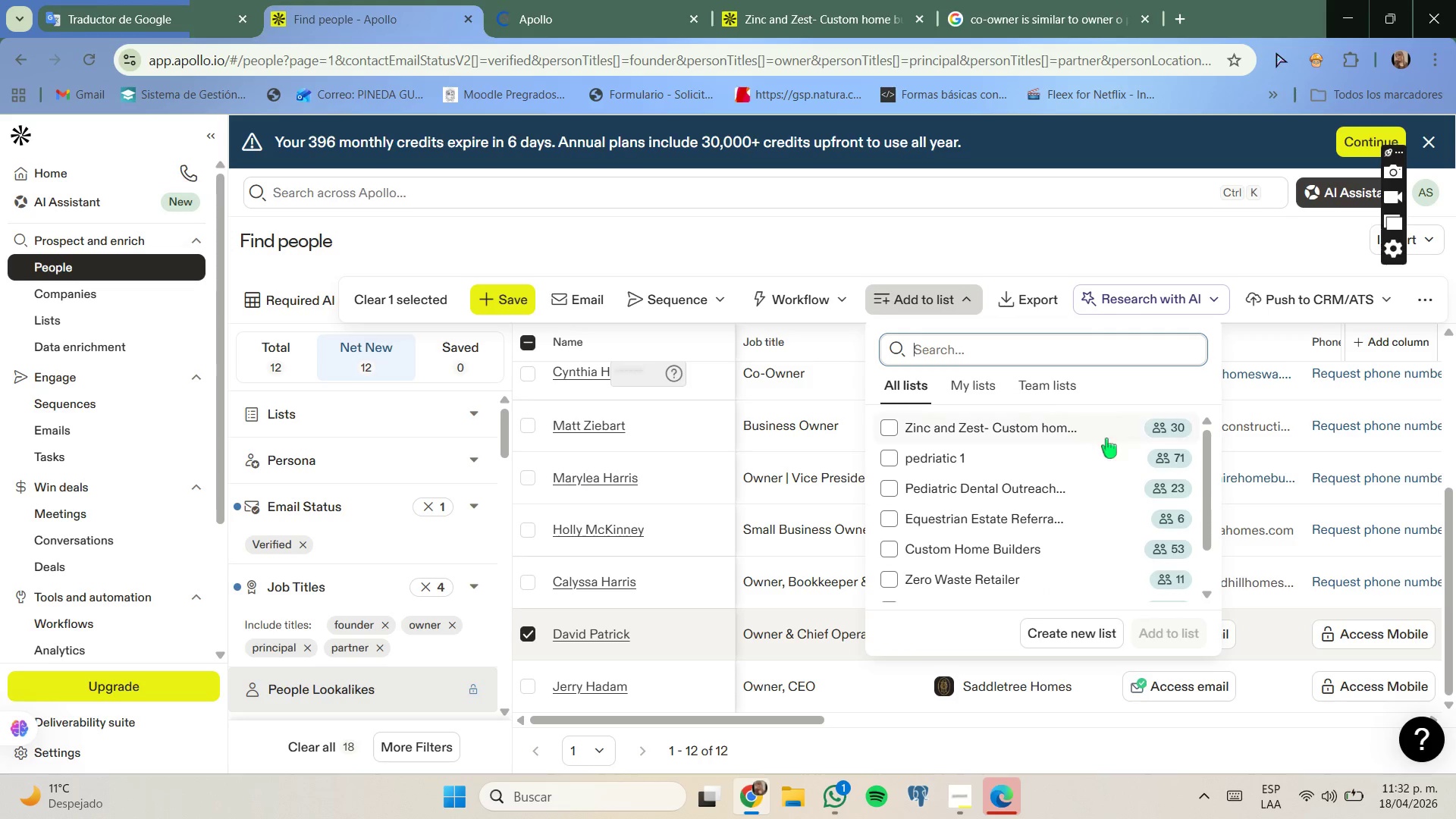 
left_click([1119, 431])
 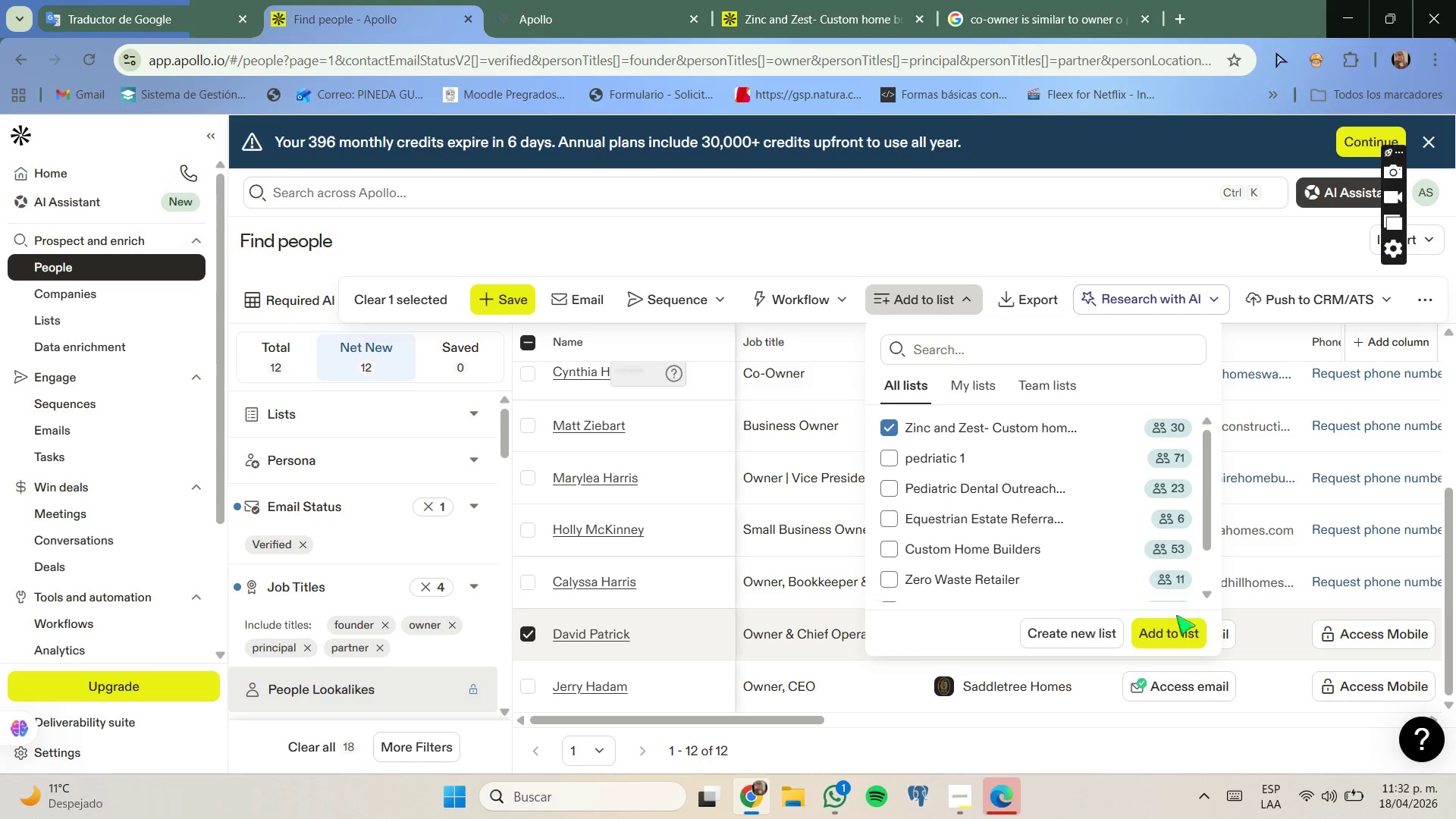 
left_click([1176, 626])
 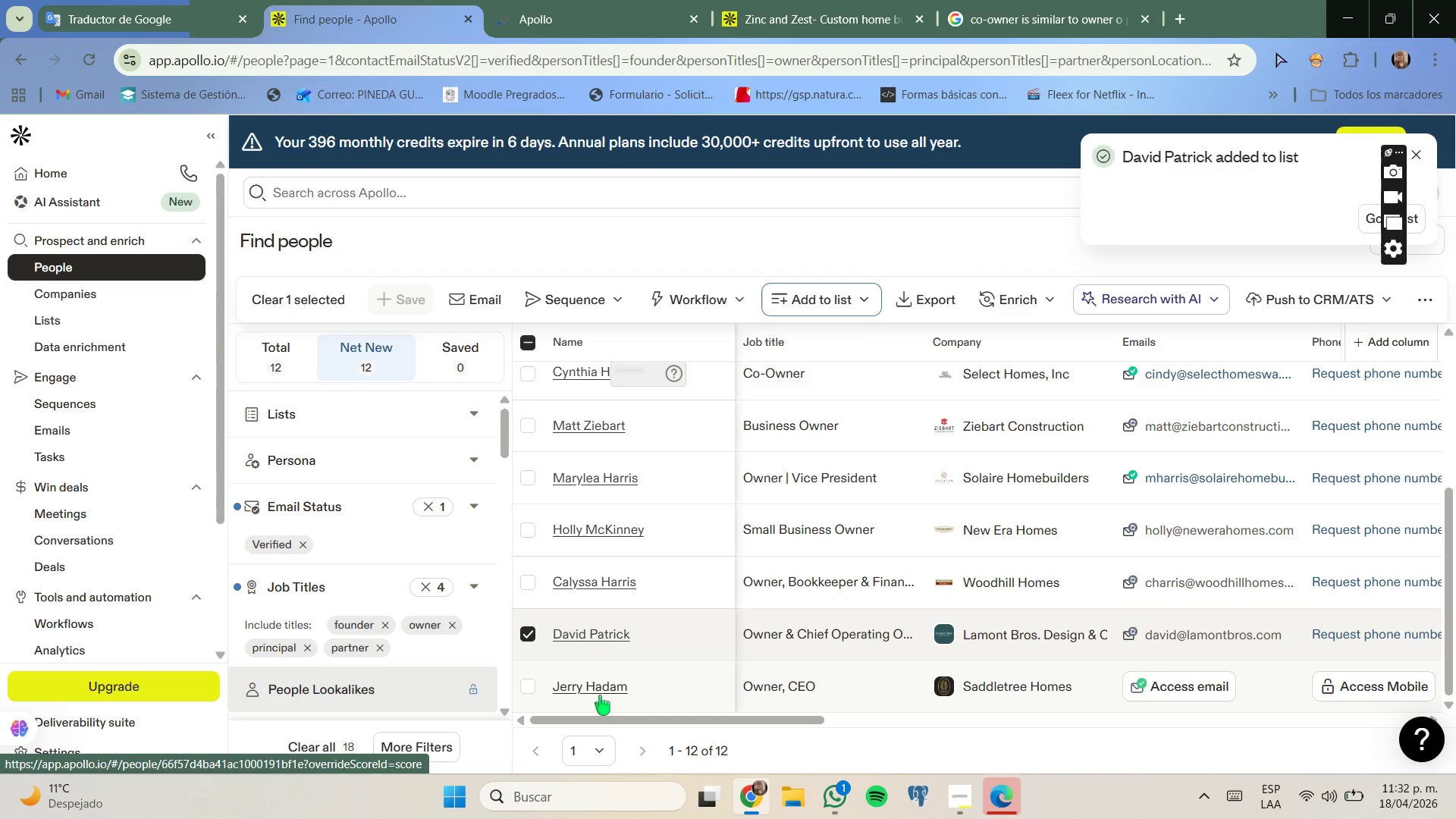 
wait(11.28)
 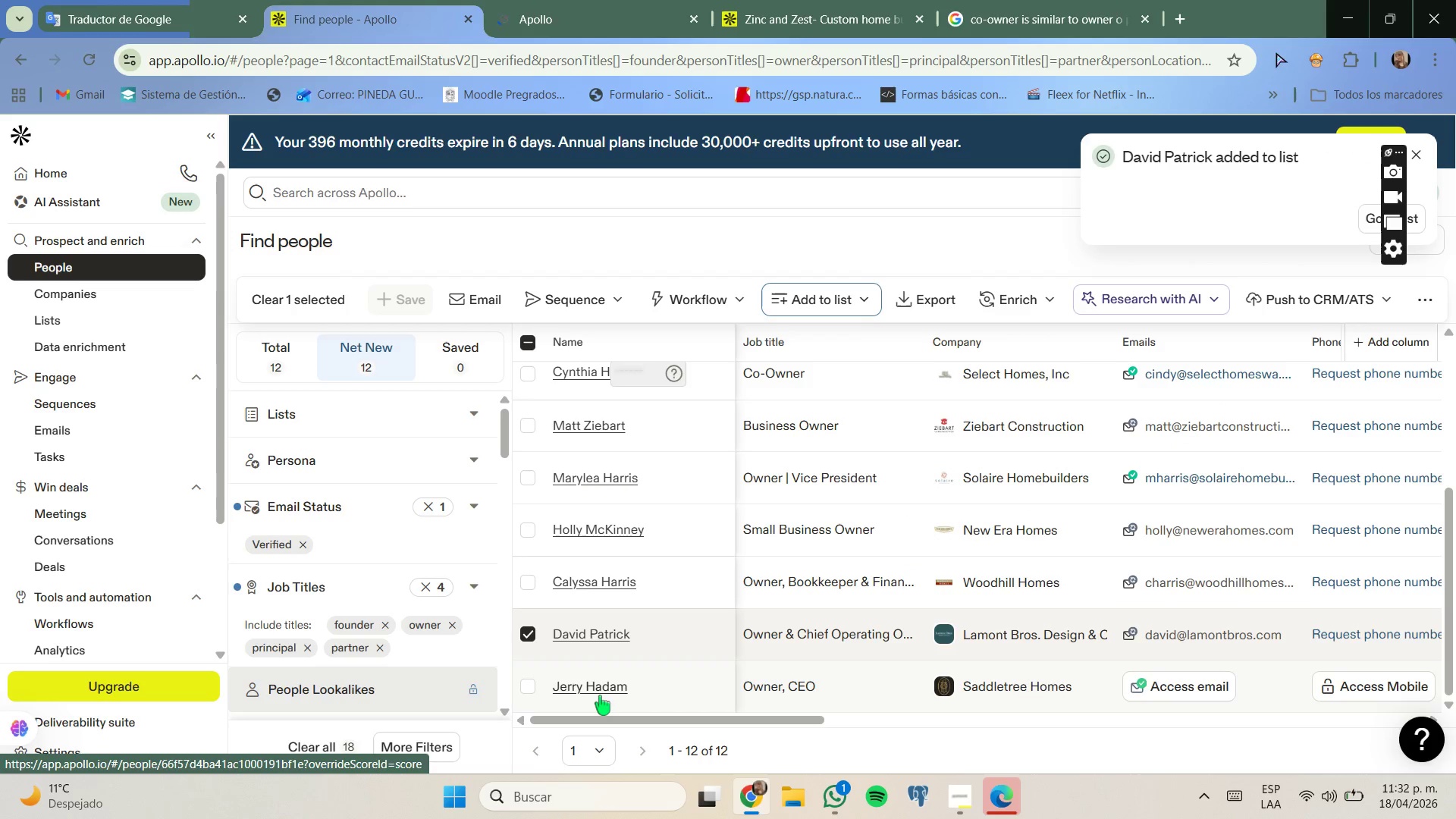 
left_click_drag(start_coordinate=[964, 689], to_coordinate=[1040, 696])
 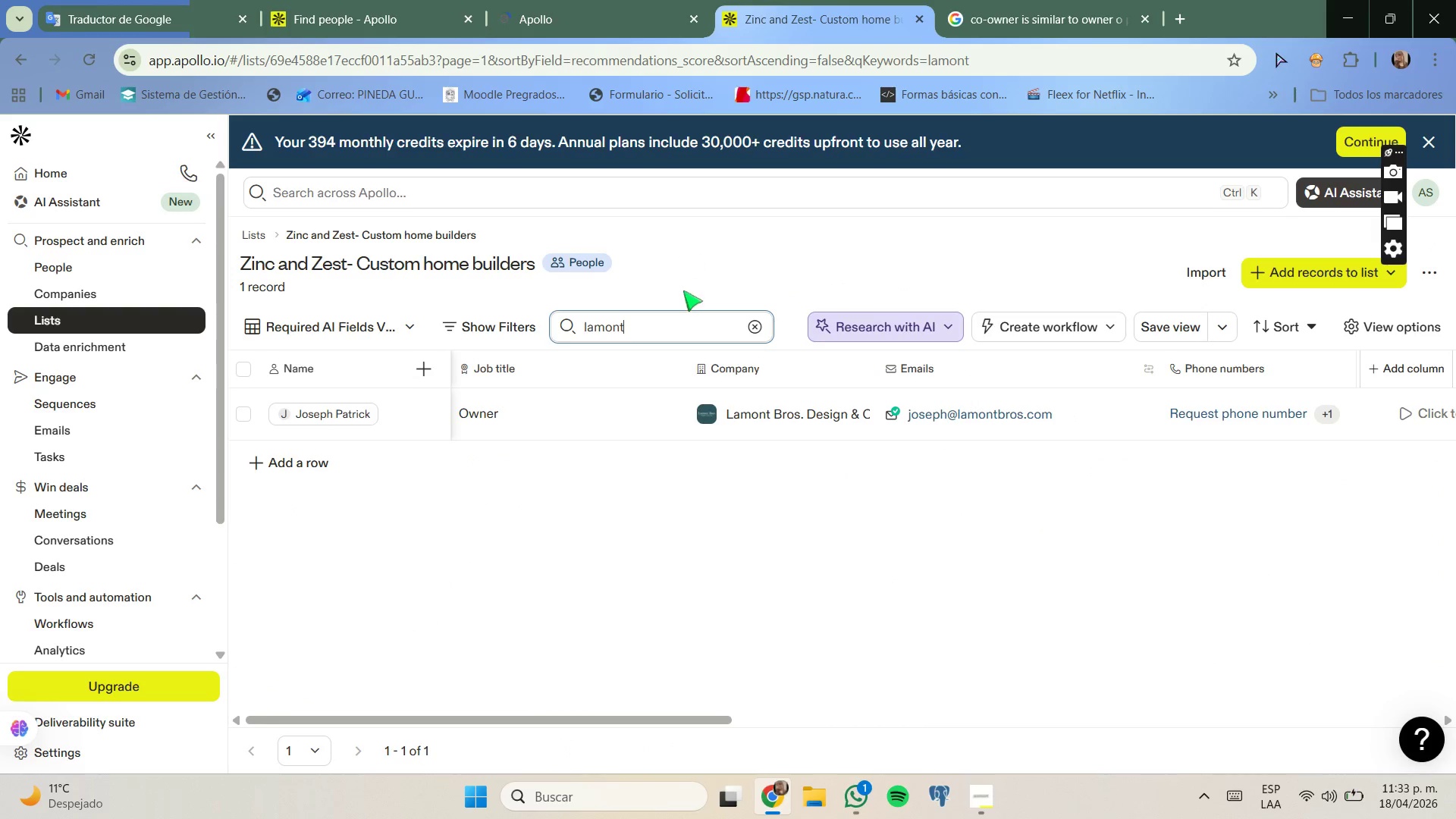 
wait(5.42)
 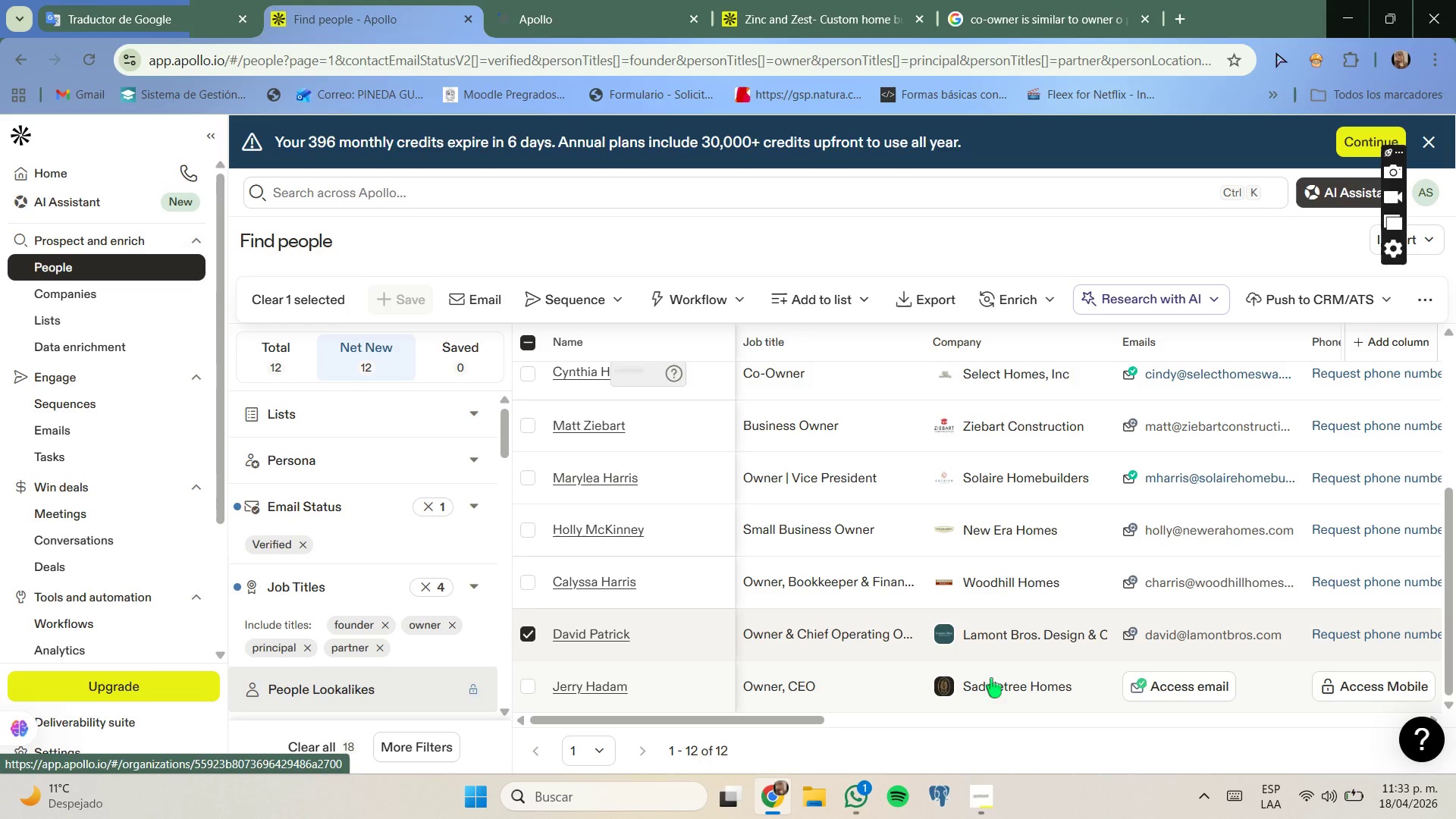 
type(saddle)
 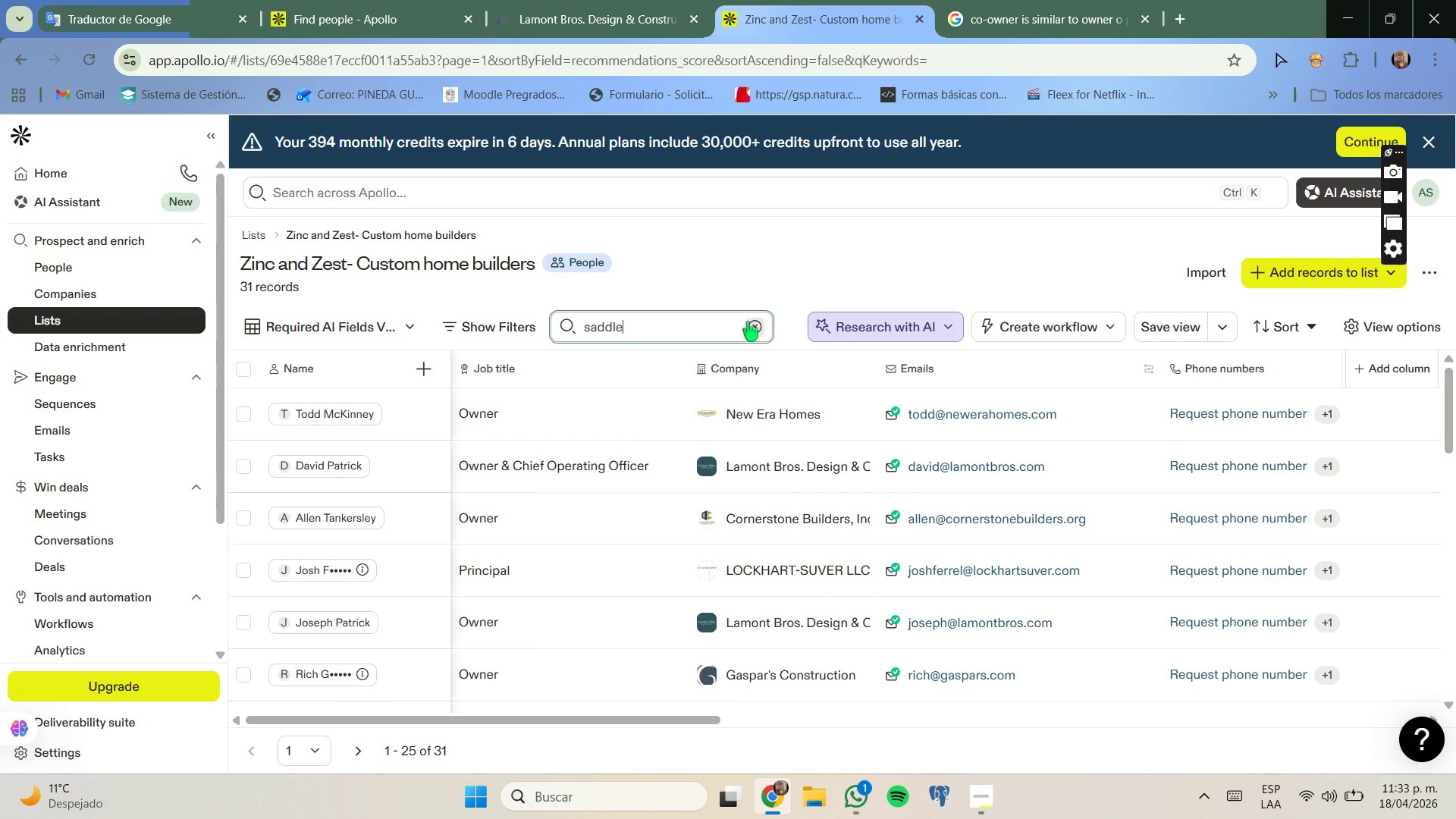 
key(Enter)
 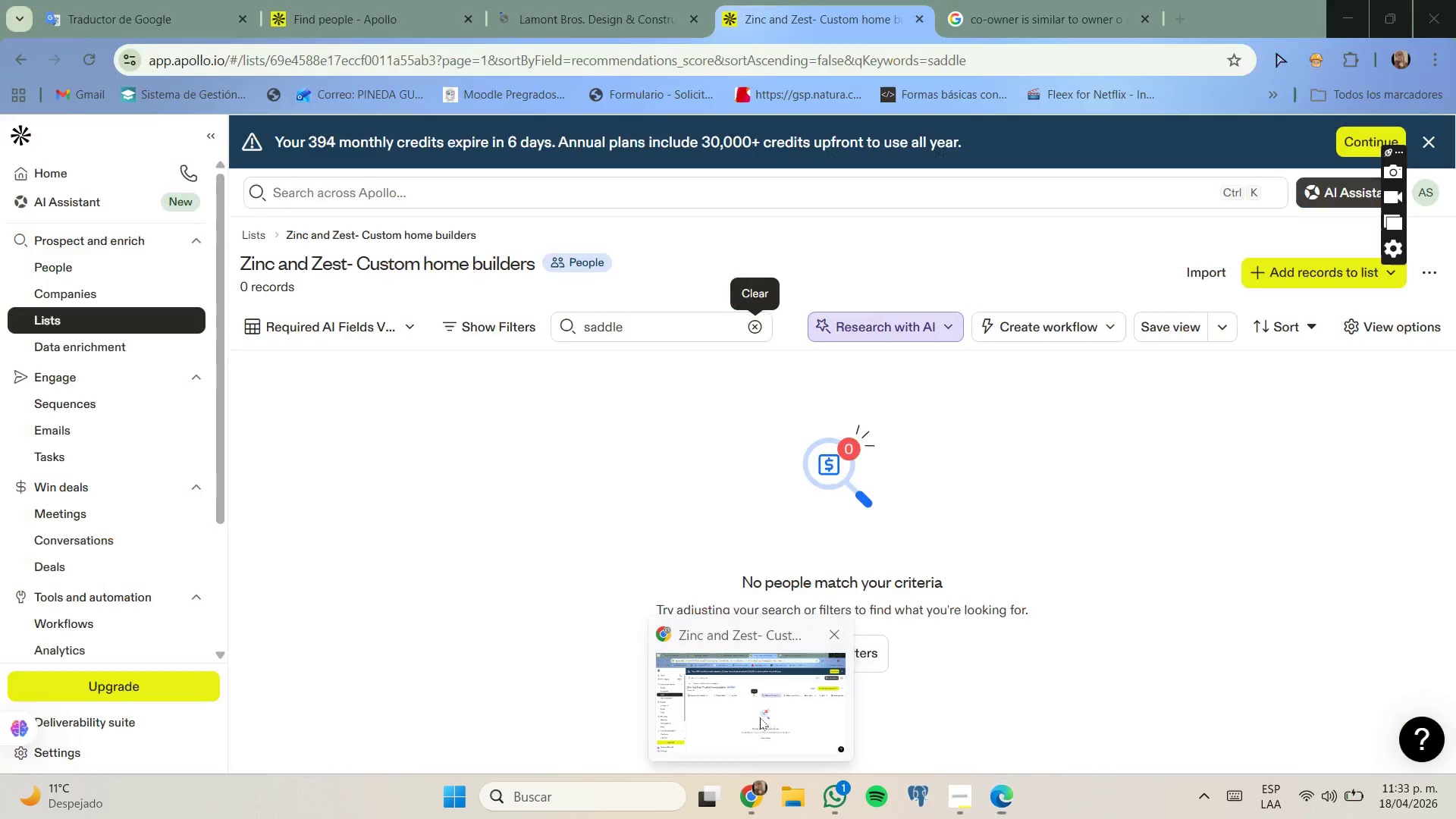 
wait(5.97)
 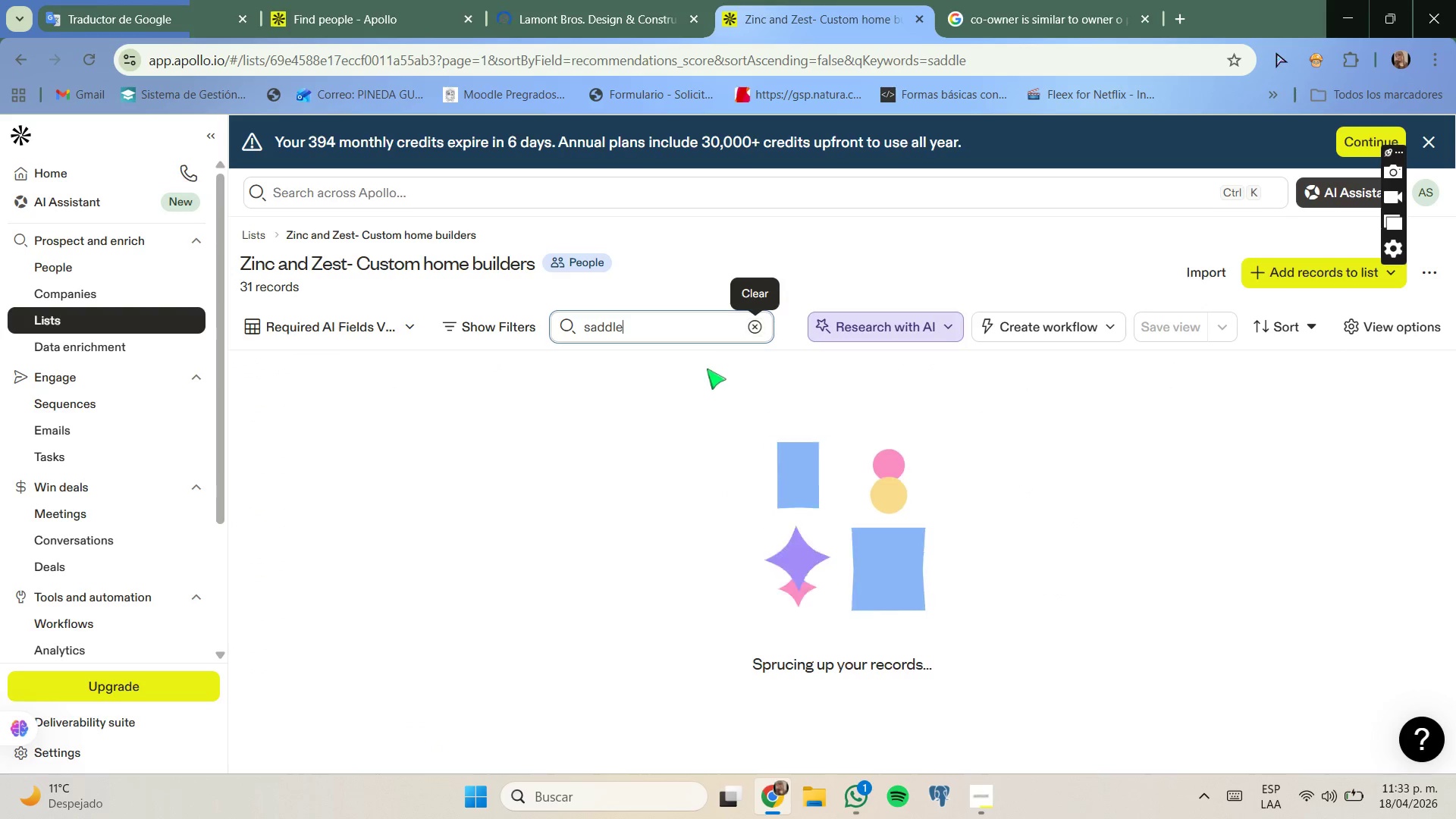 
left_click([325, 0])
 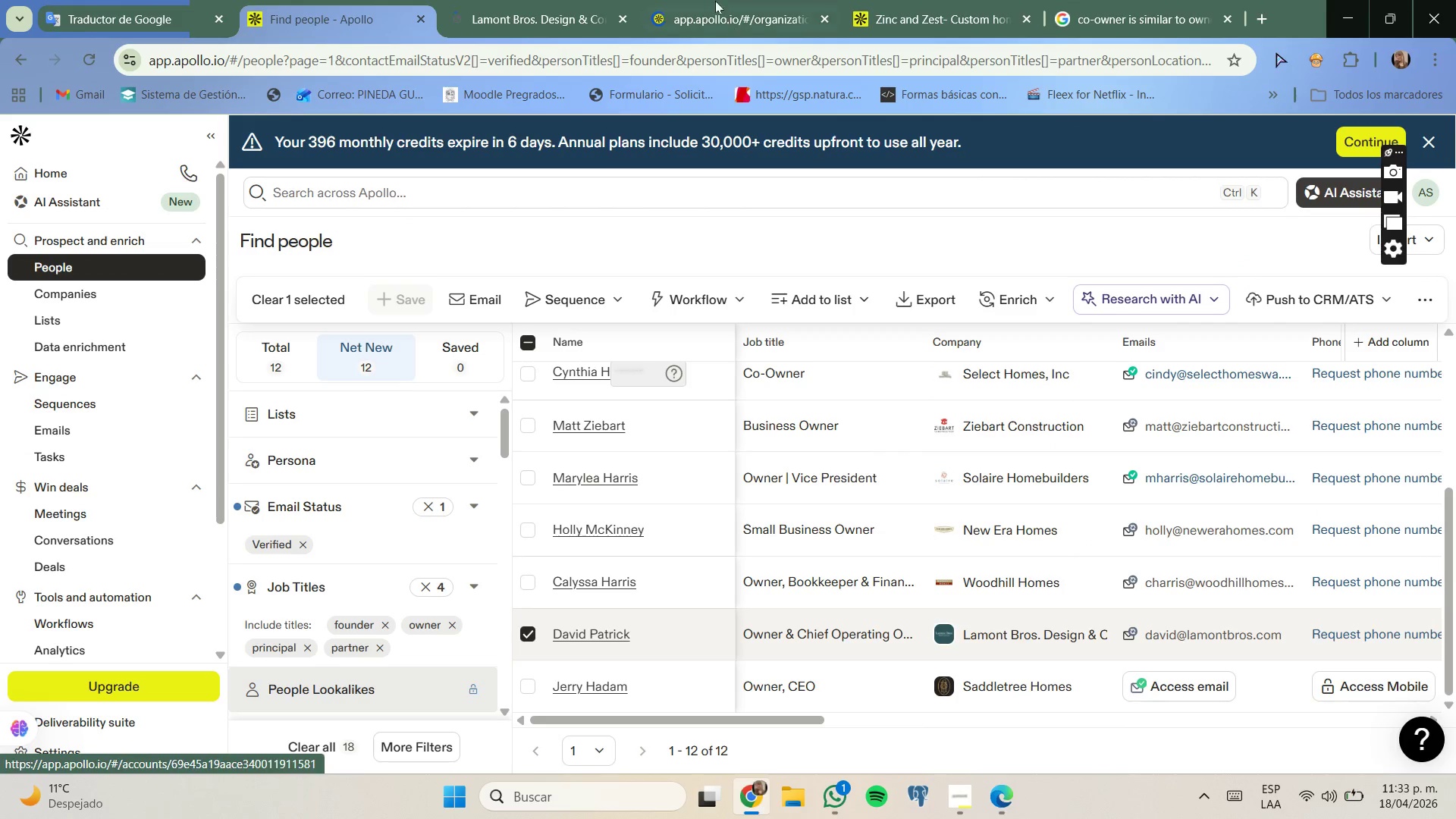 
left_click([541, 0])
 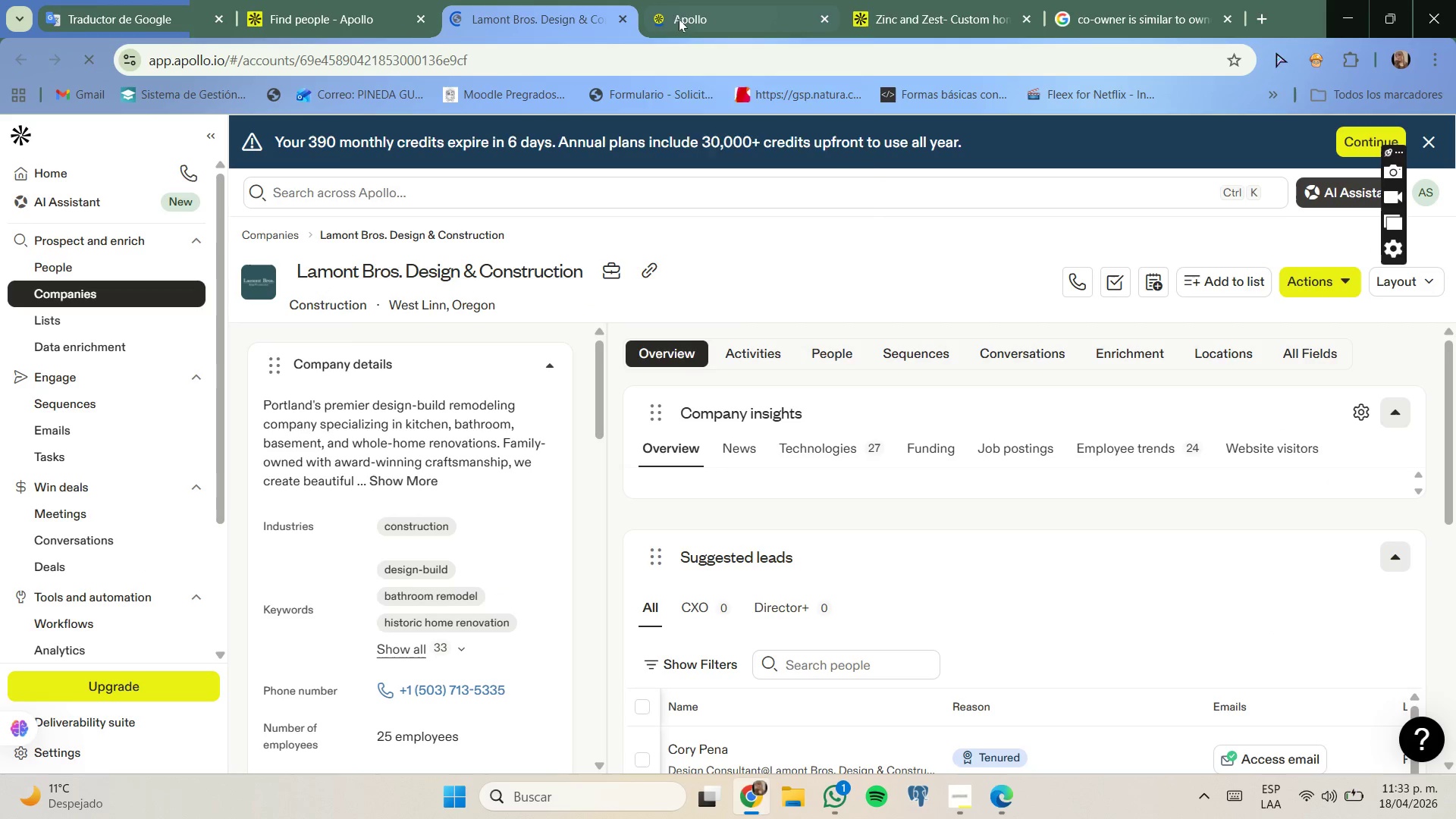 
left_click([677, 24])
 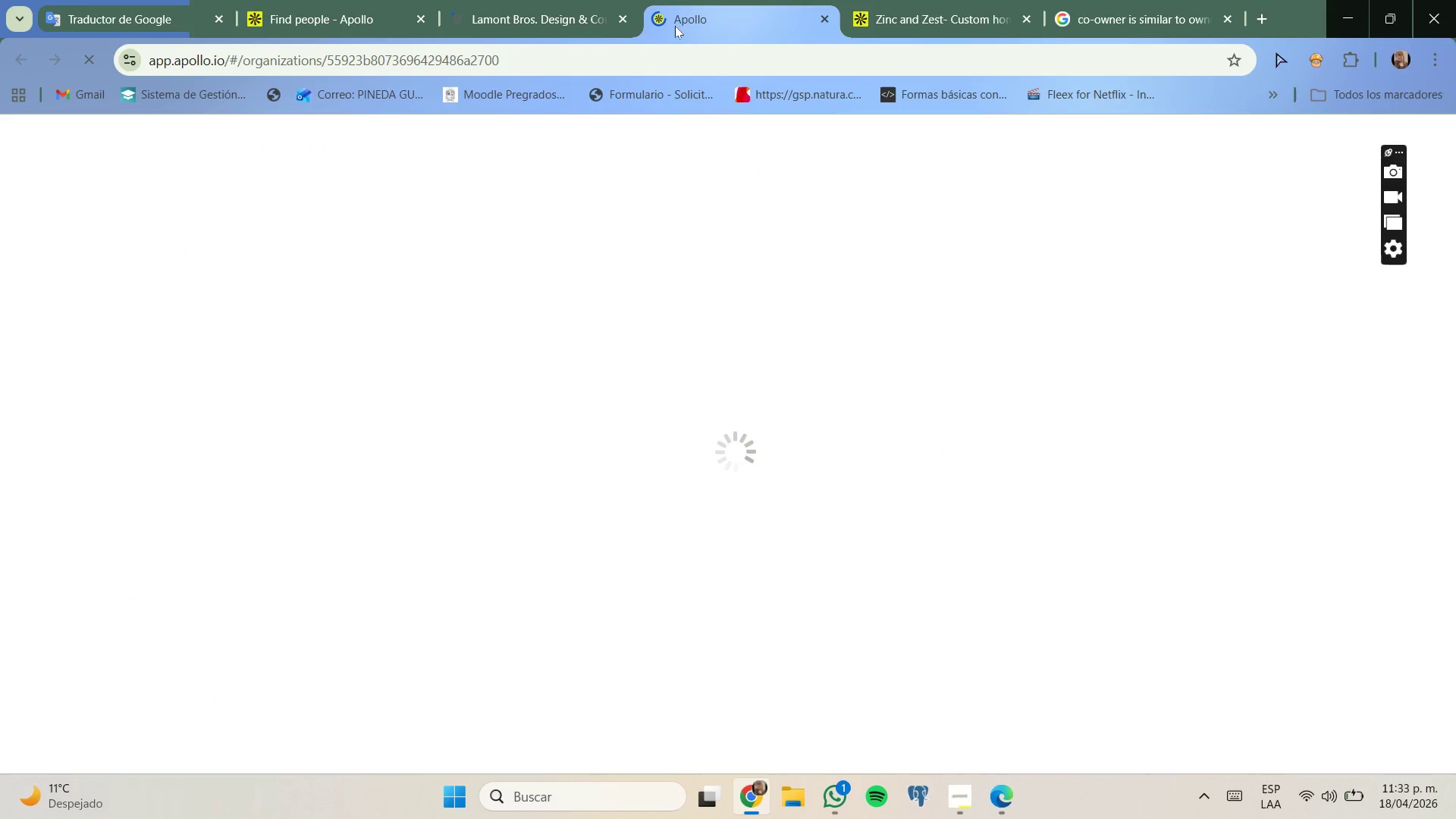 
mouse_move([621, 22])
 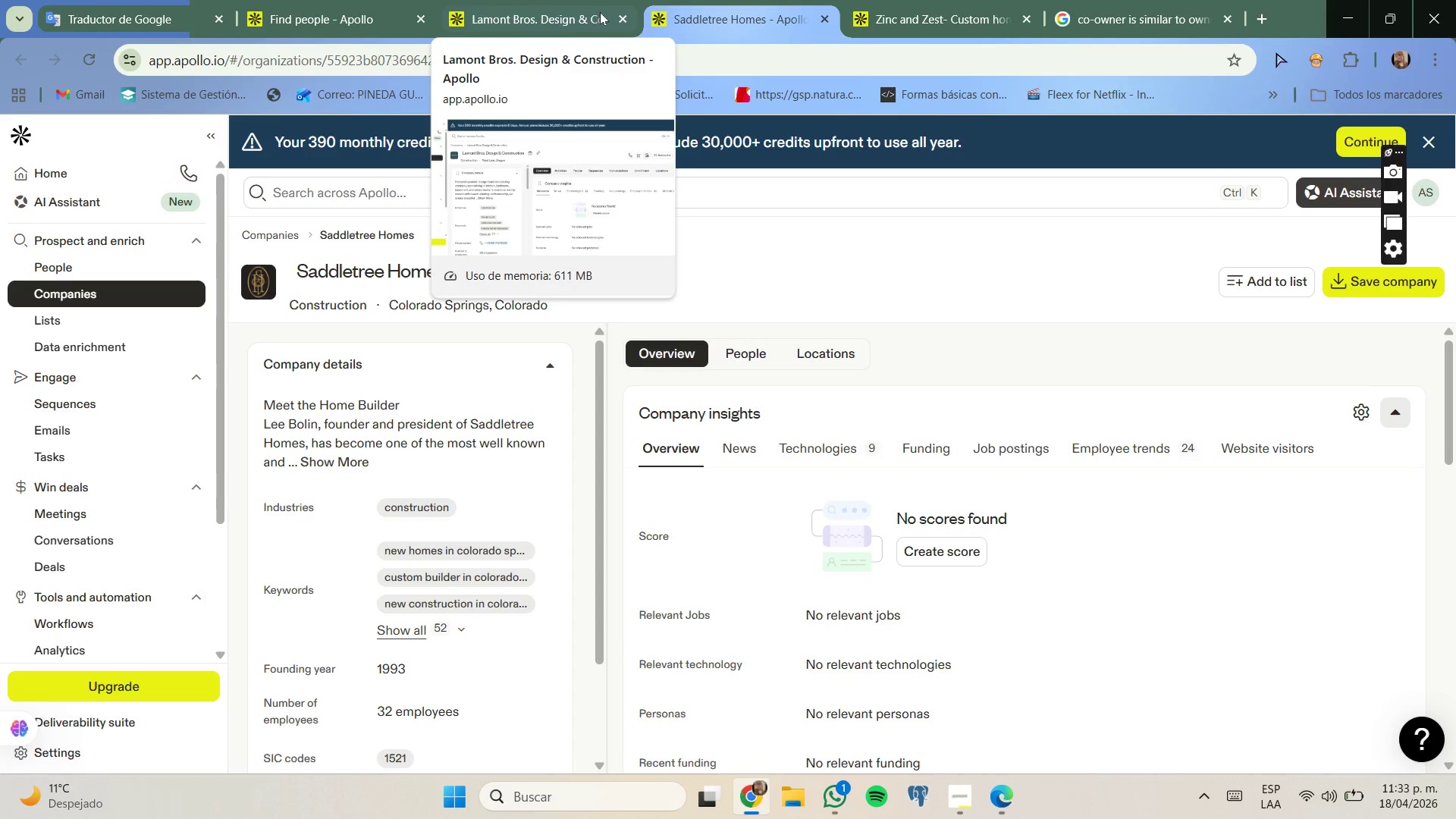 
wait(7.36)
 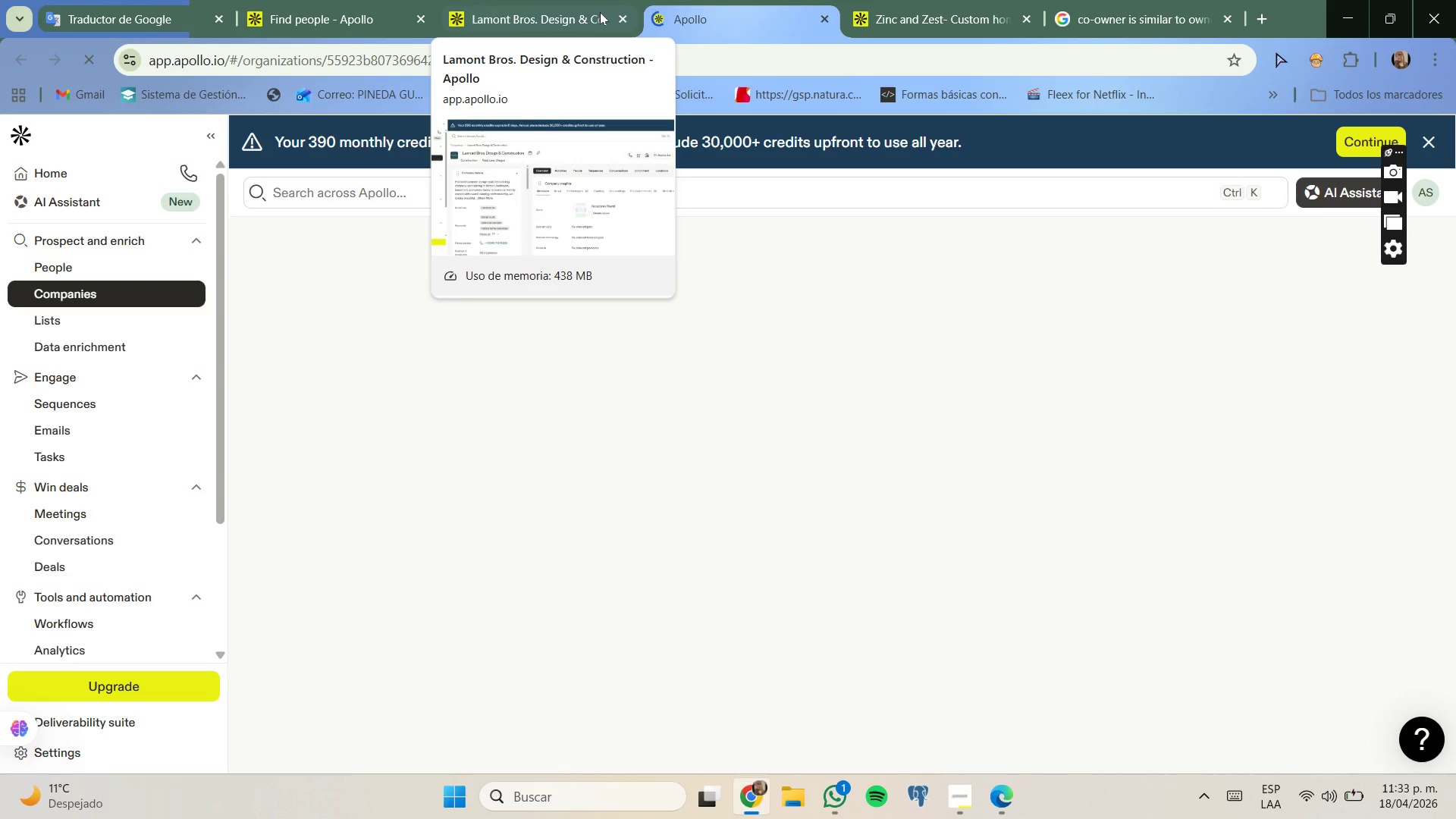 
left_click([592, 8])
 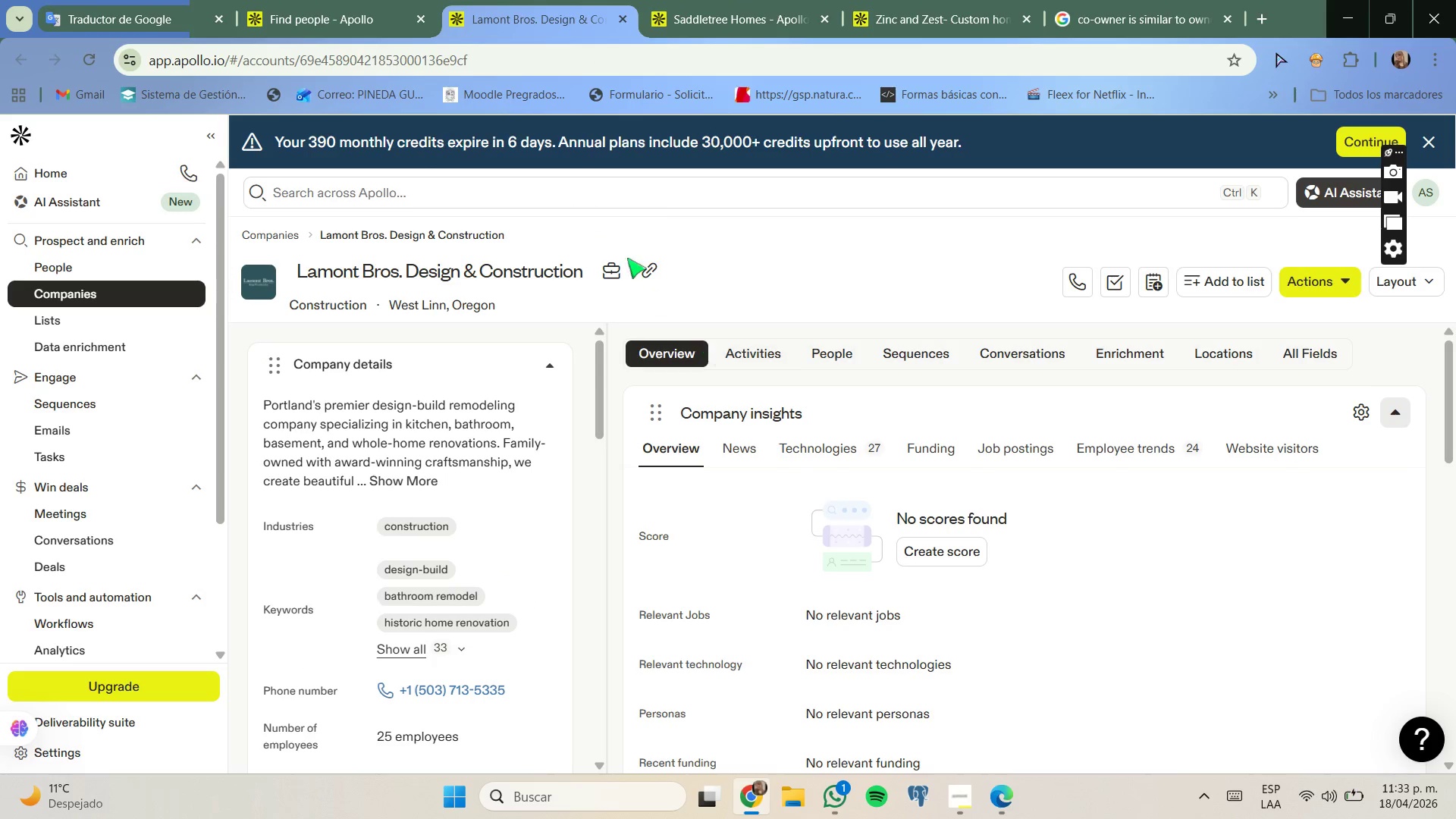 
left_click([671, 0])
 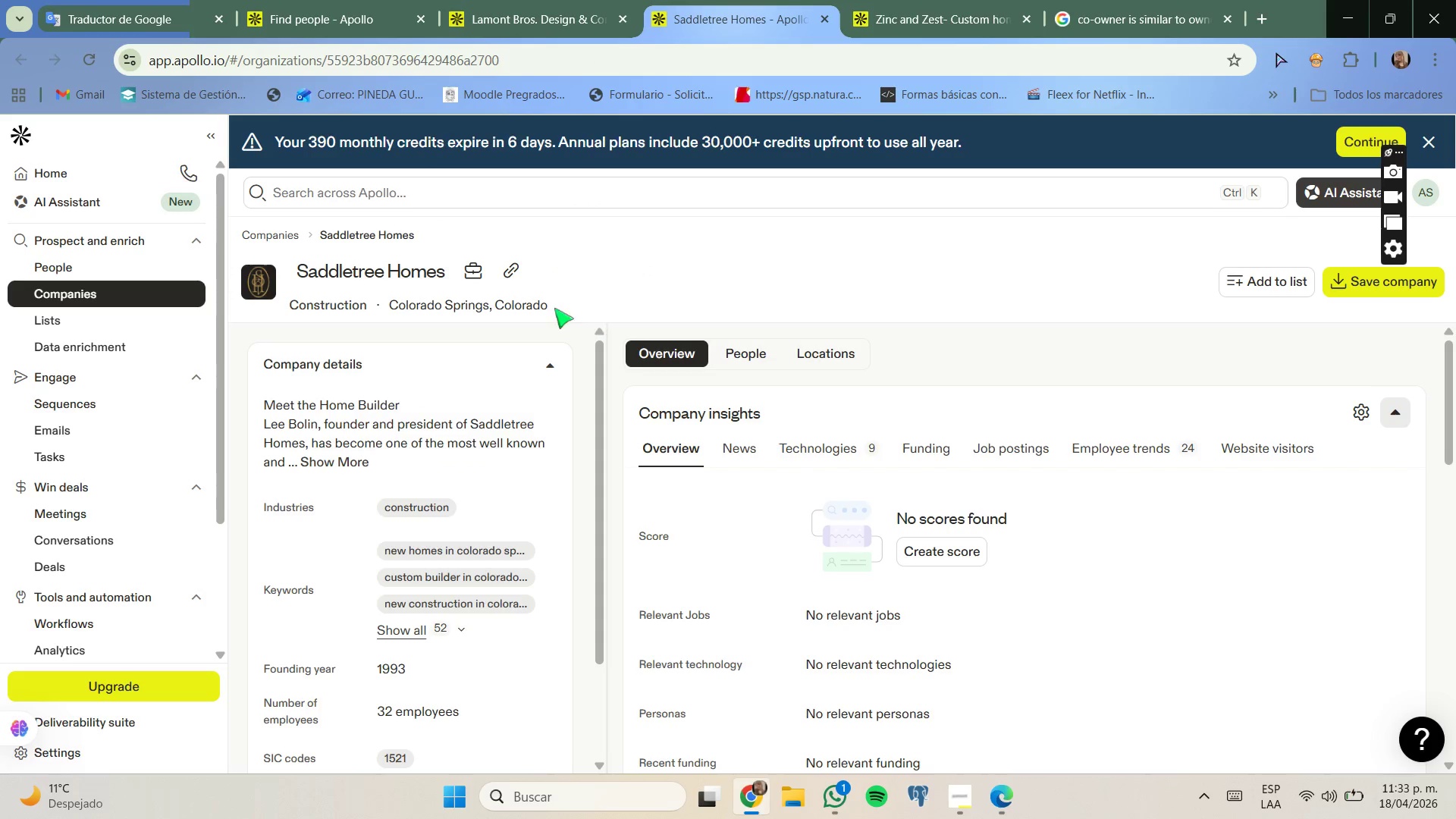 
left_click_drag(start_coordinate=[546, 309], to_coordinate=[505, 309])
 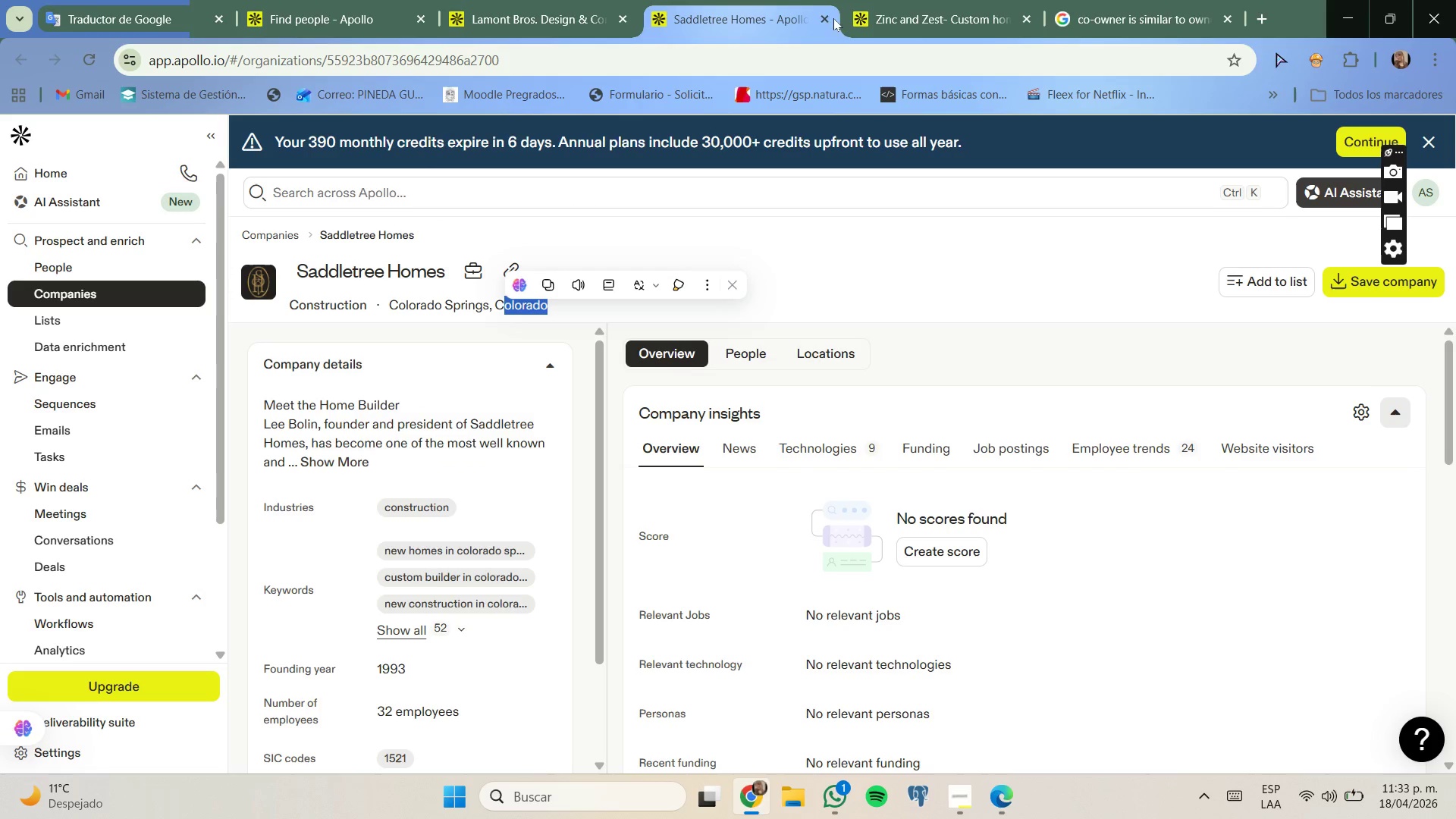 
left_click([823, 16])
 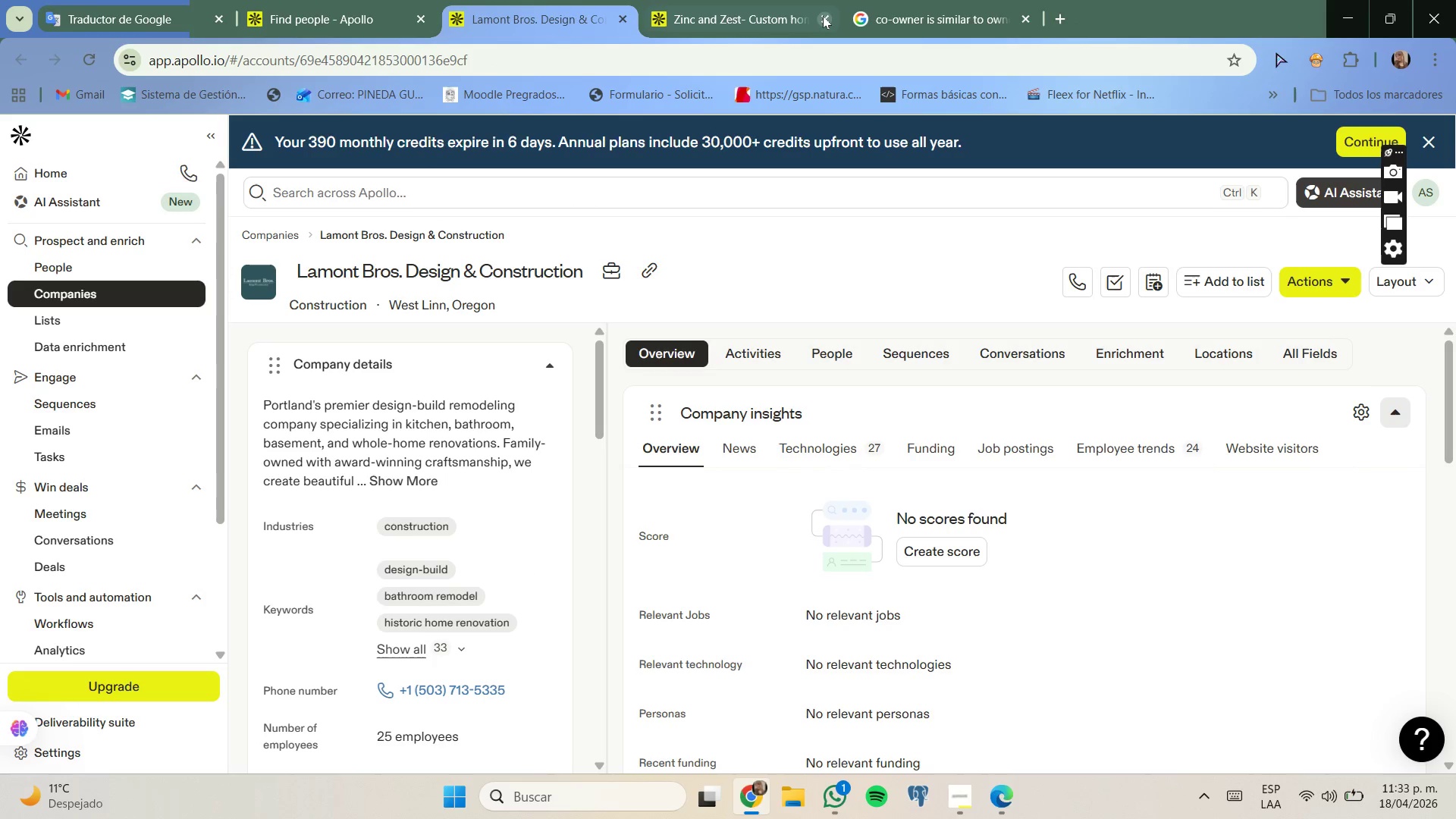 
left_click_drag(start_coordinate=[823, 16], to_coordinate=[817, 16])
 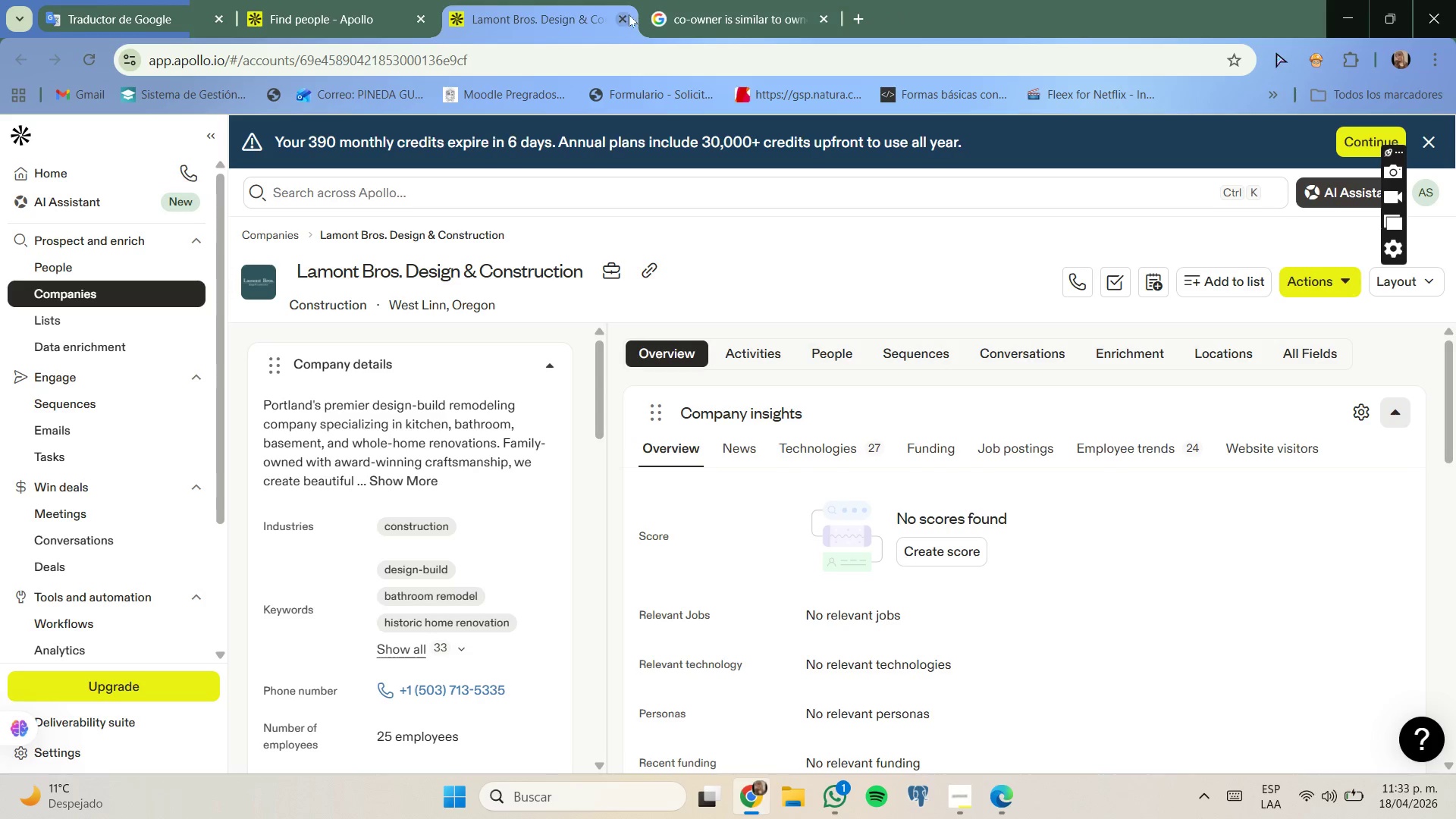 
left_click([626, 17])
 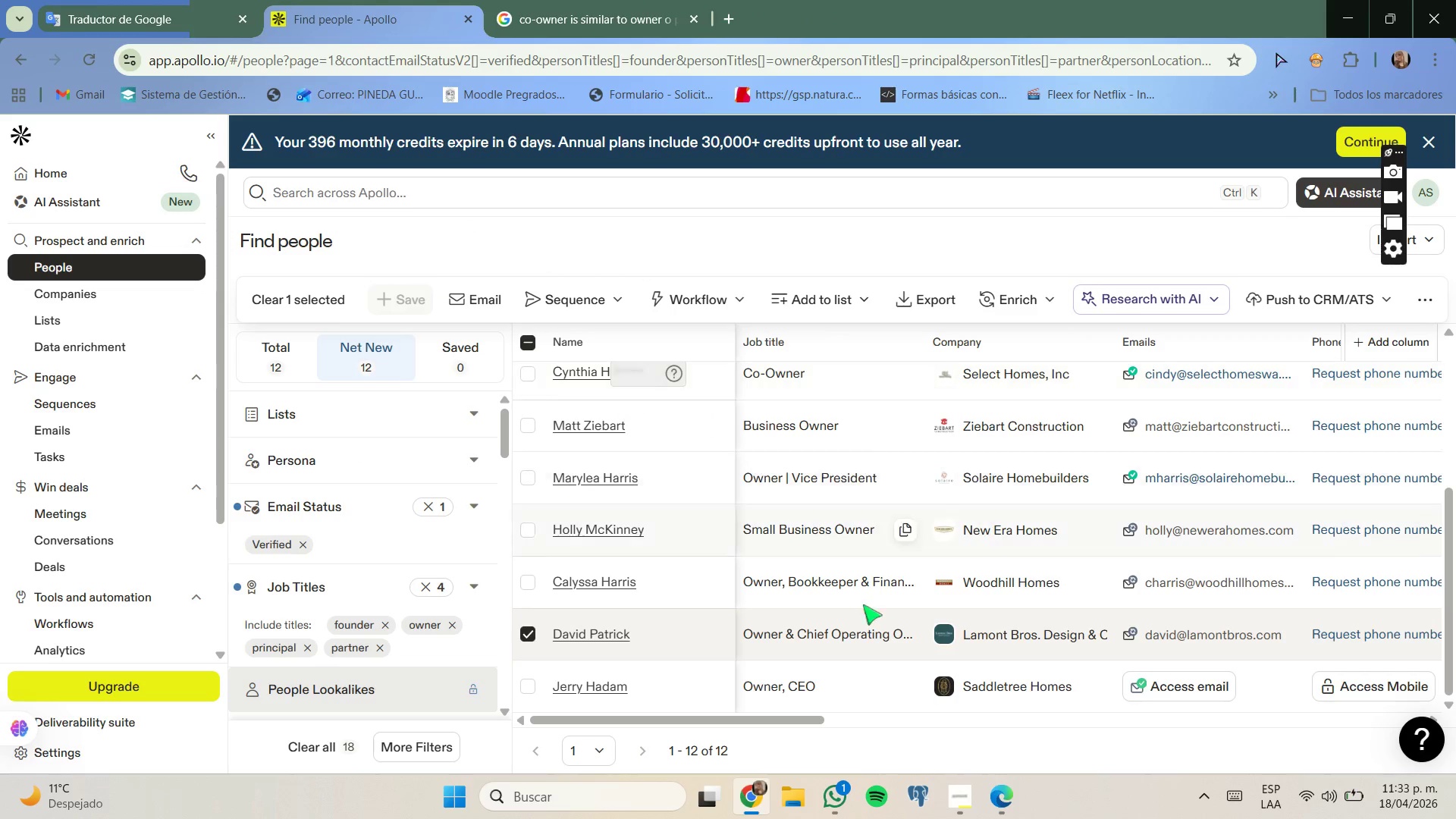 
scroll: coordinate [887, 591], scroll_direction: up, amount: 6.0
 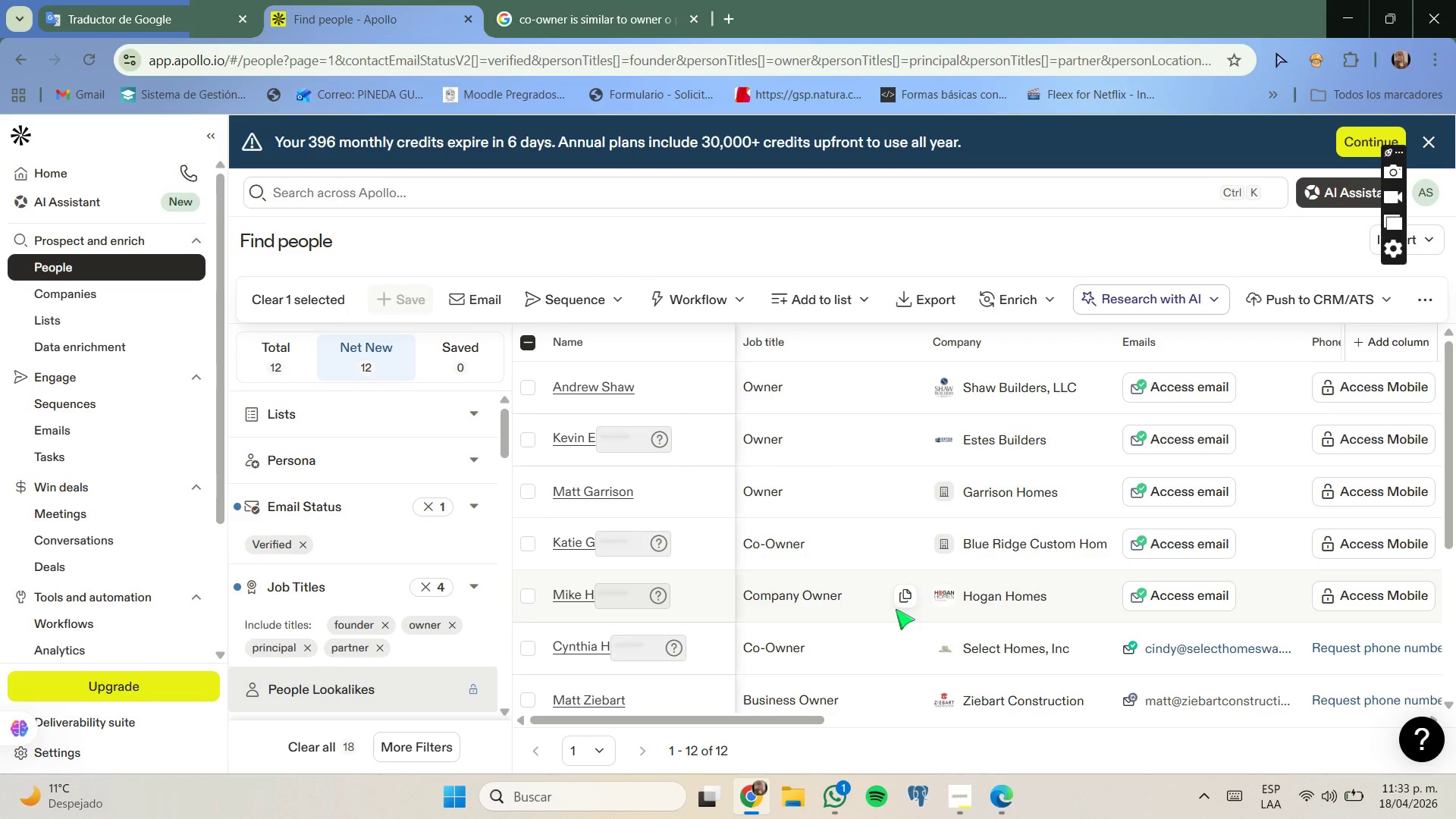 
scroll: coordinate [368, 557], scroll_direction: down, amount: 7.0
 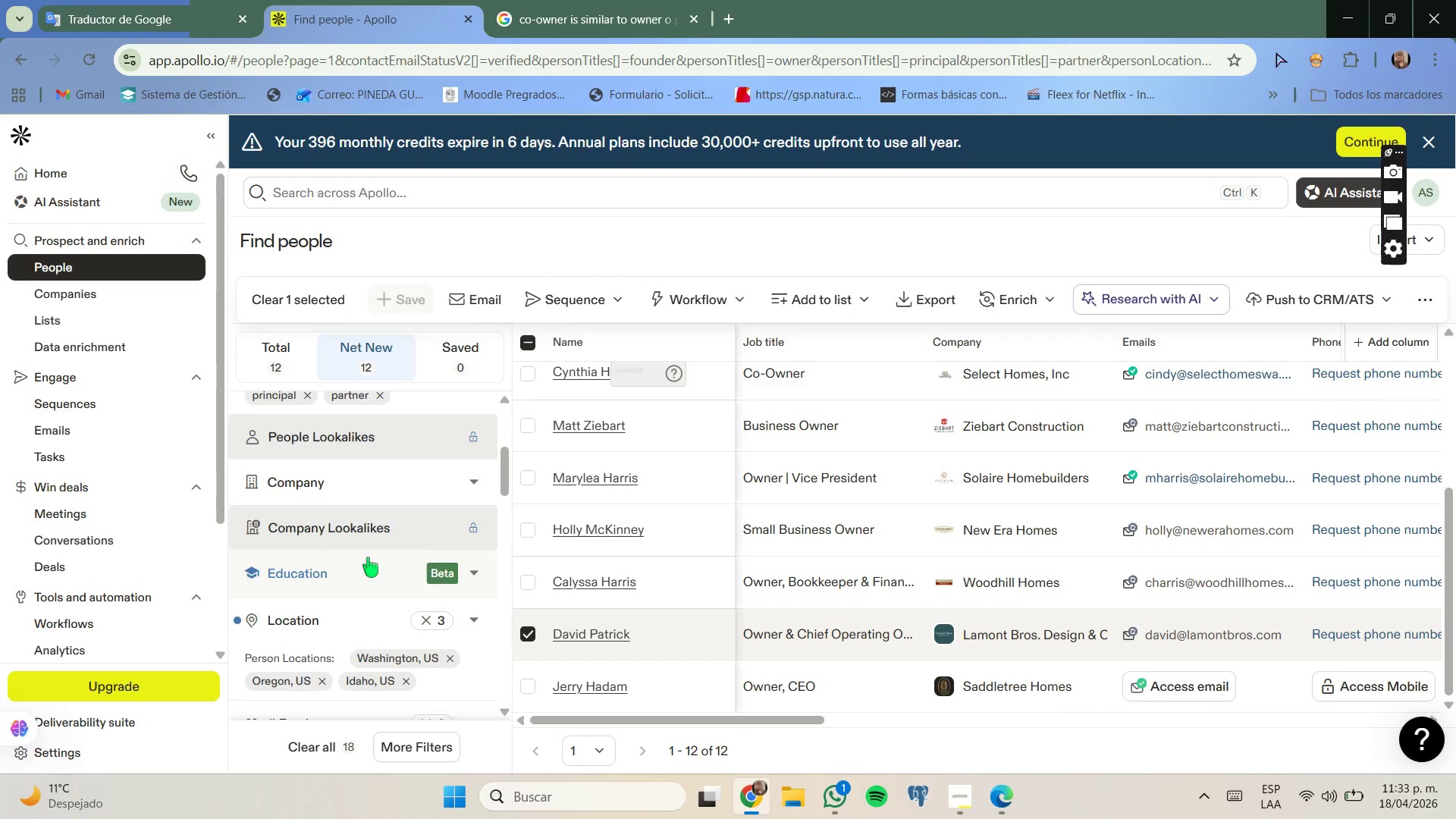 
scroll: coordinate [368, 557], scroll_direction: none, amount: 0.0
 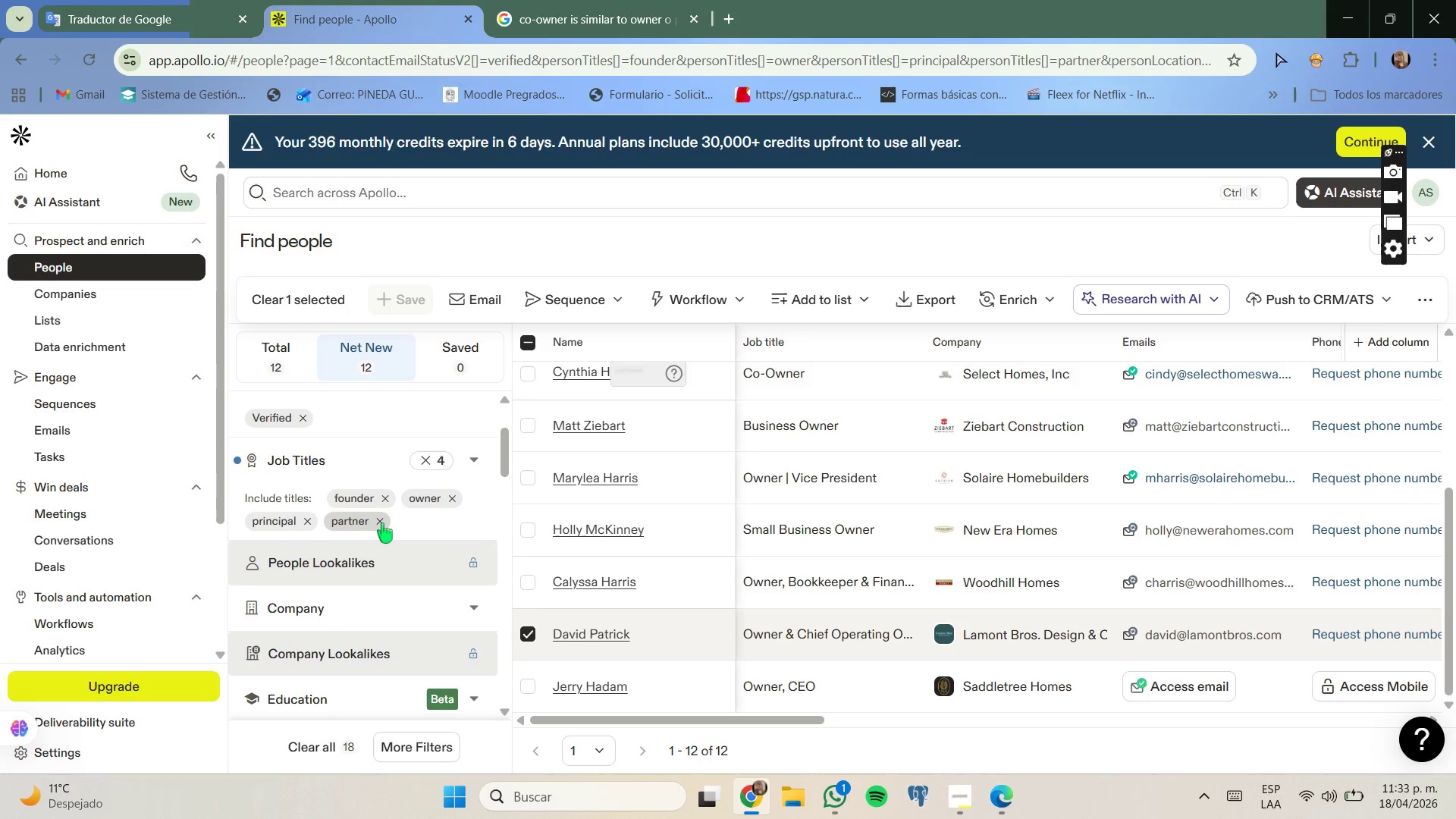 
left_click([383, 522])
 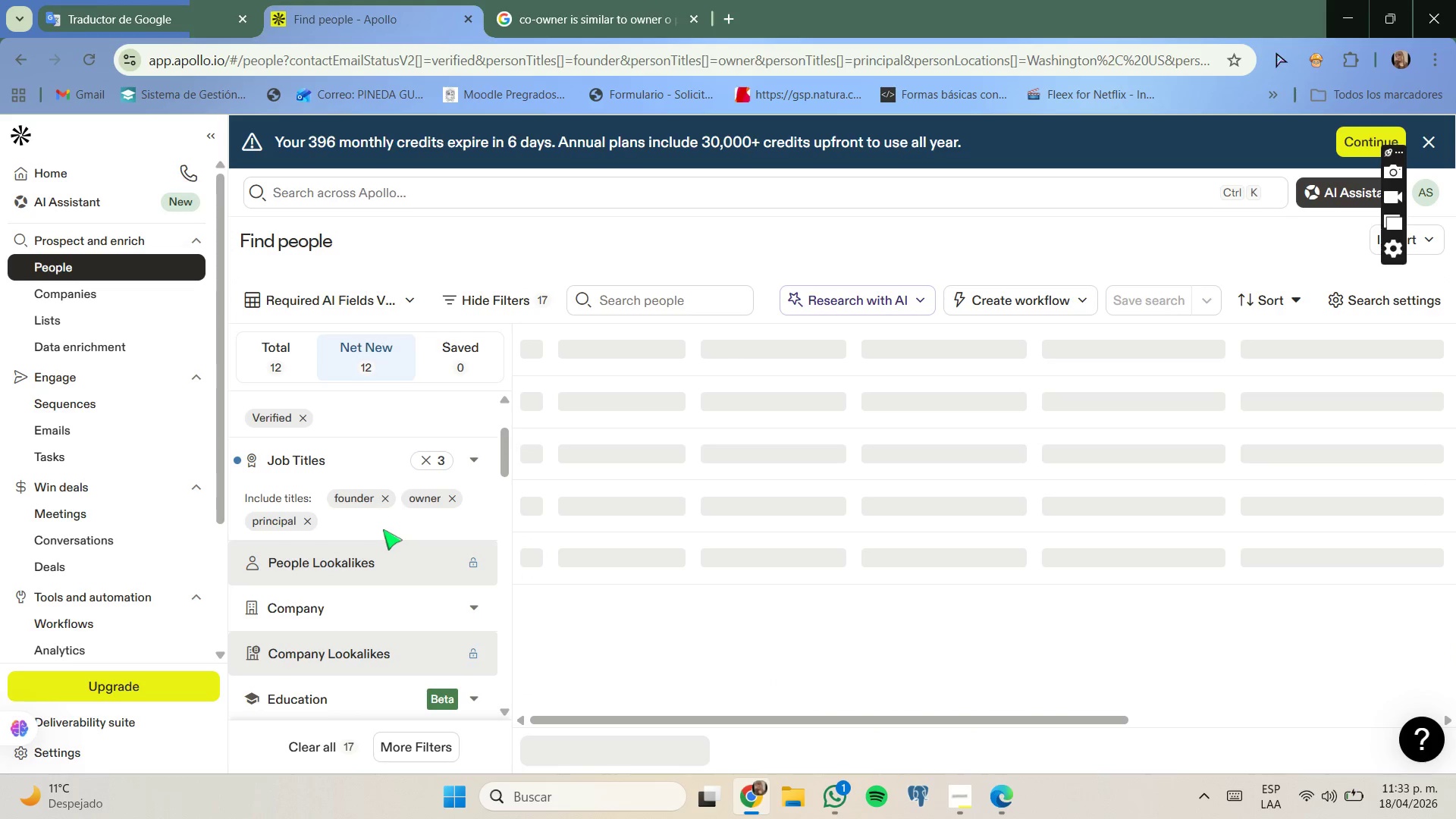 
left_click([383, 529])
 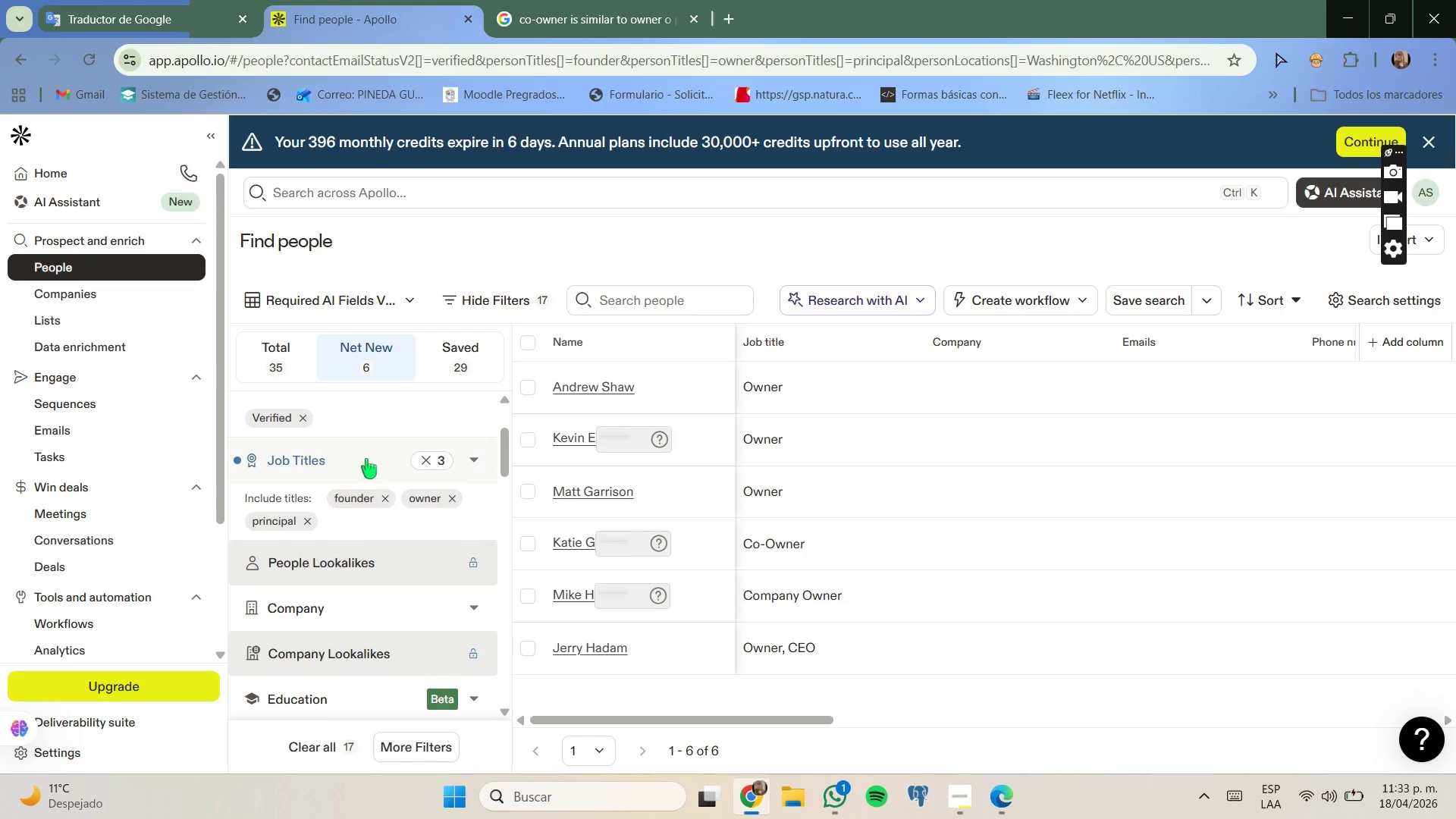 
left_click([324, 460])
 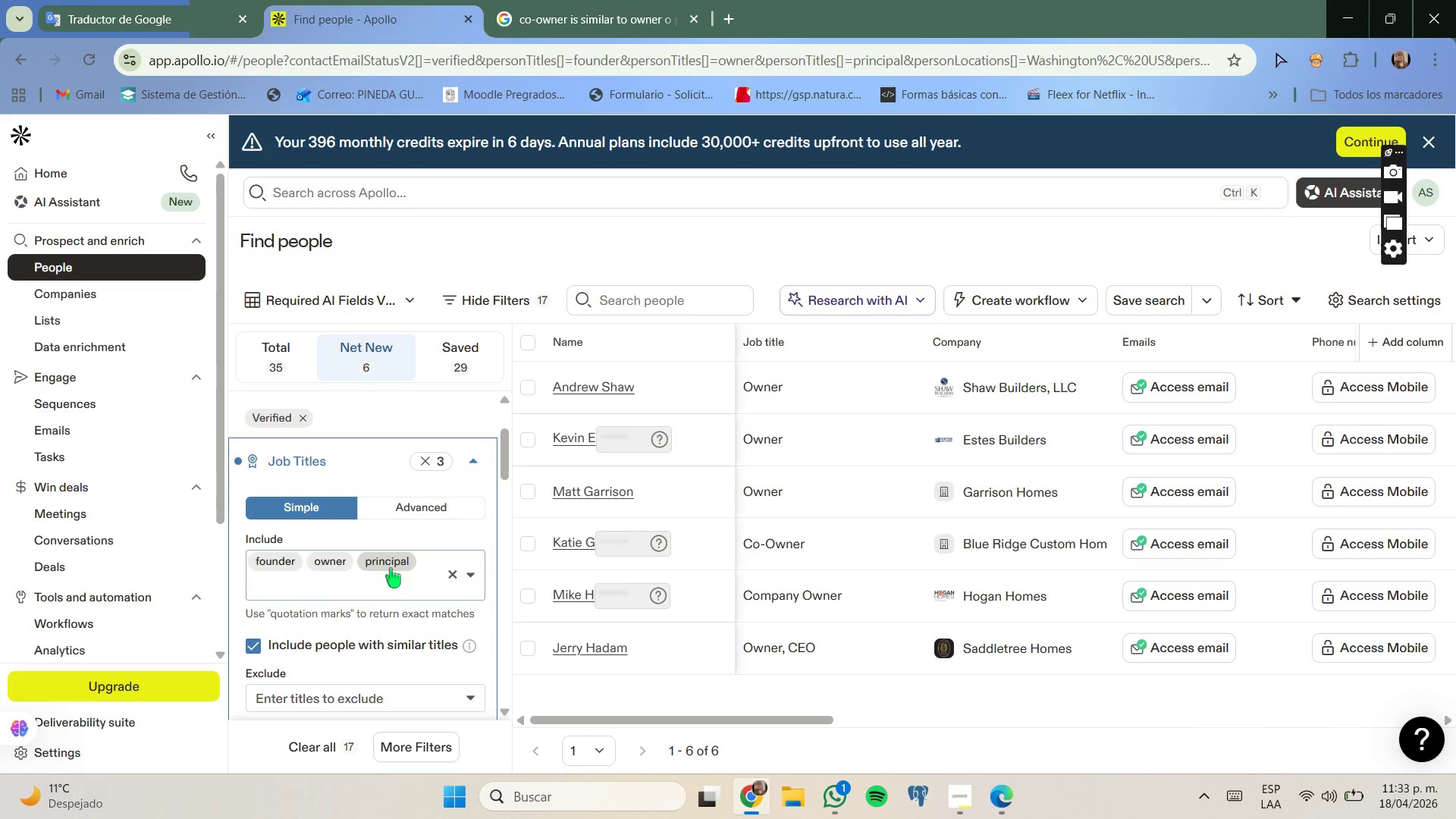 
left_click([420, 563])
 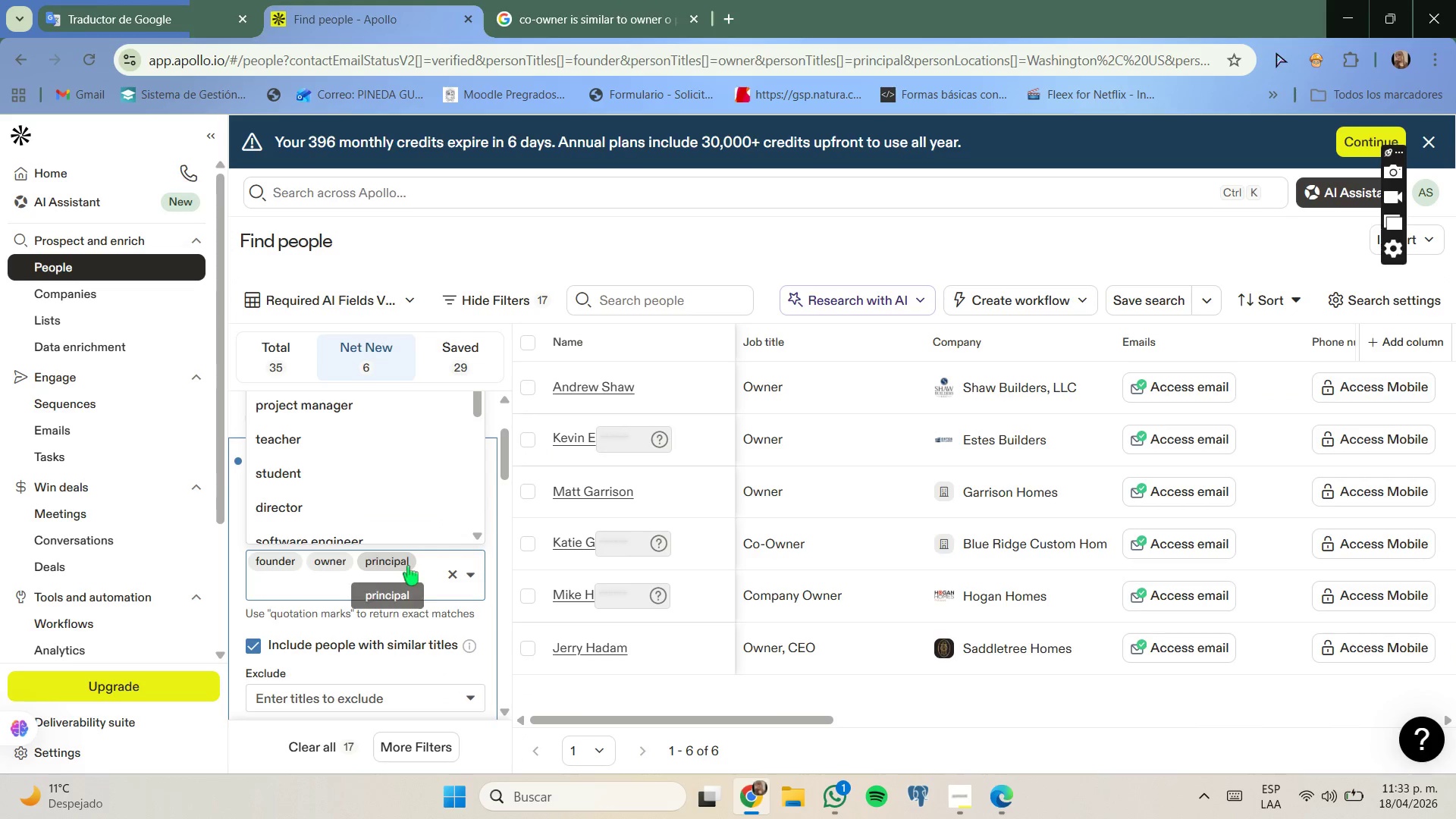 
type(partn)
 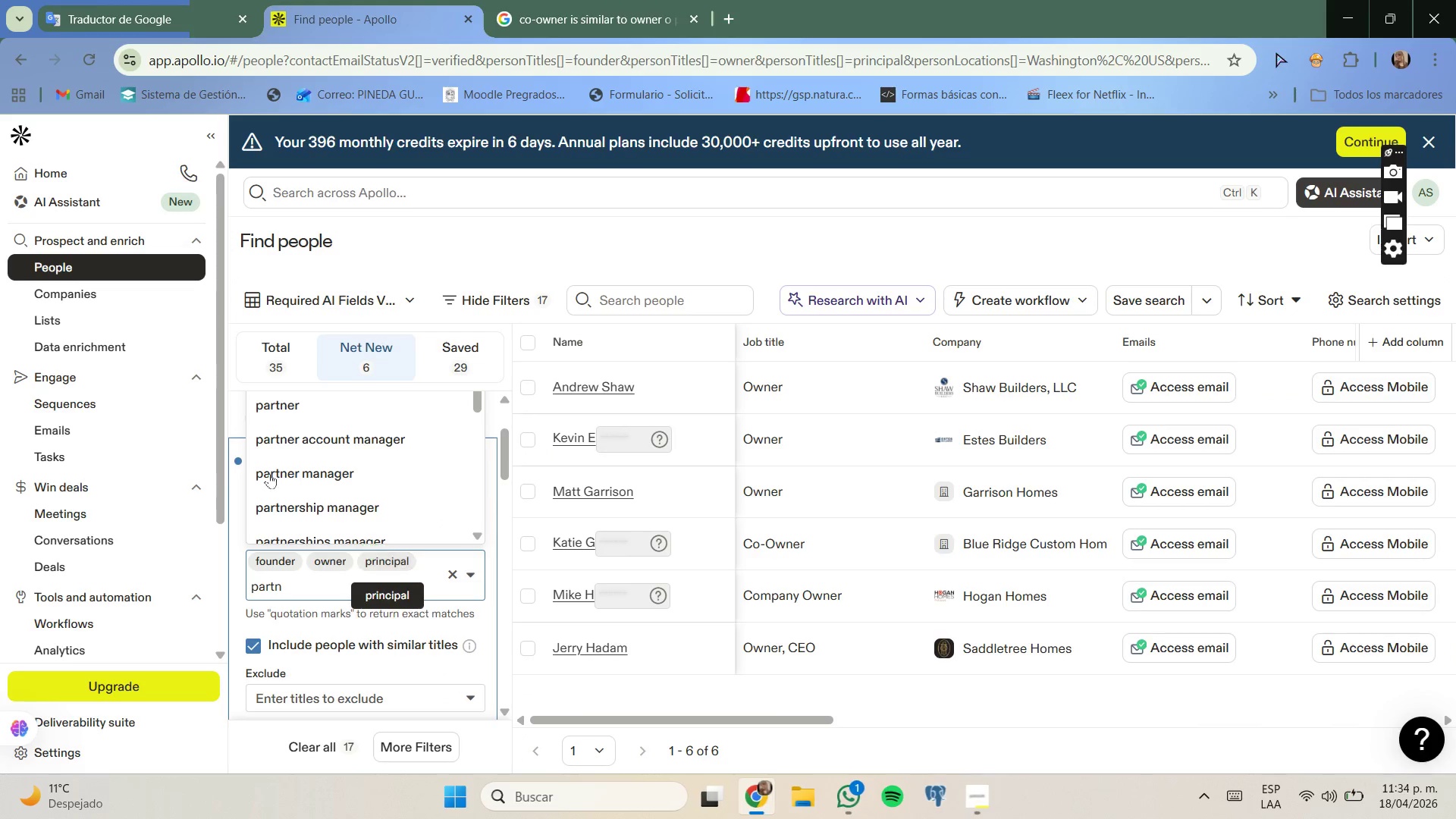 
left_click([282, 418])
 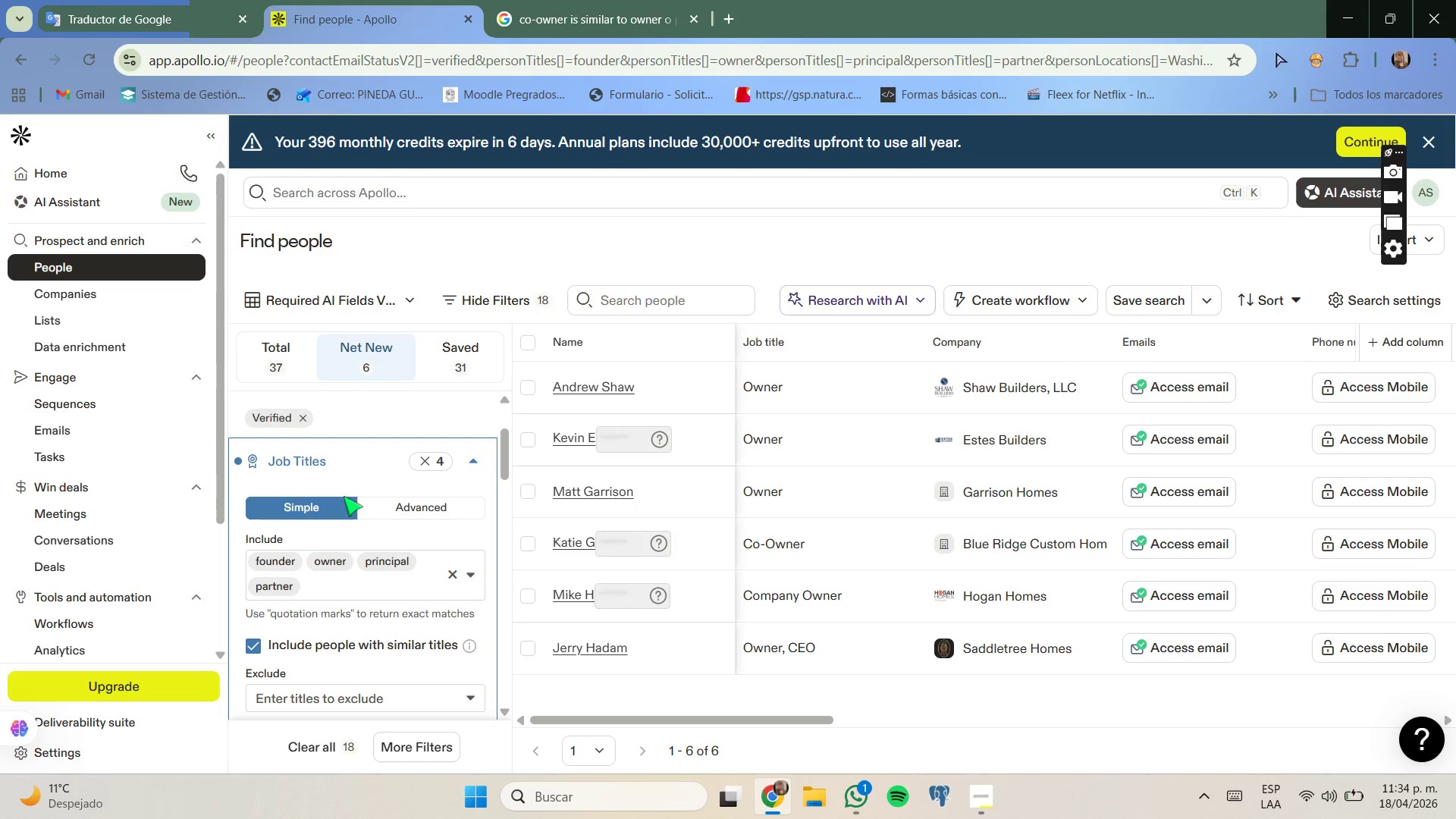 
scroll: coordinate [839, 618], scroll_direction: up, amount: 11.0
 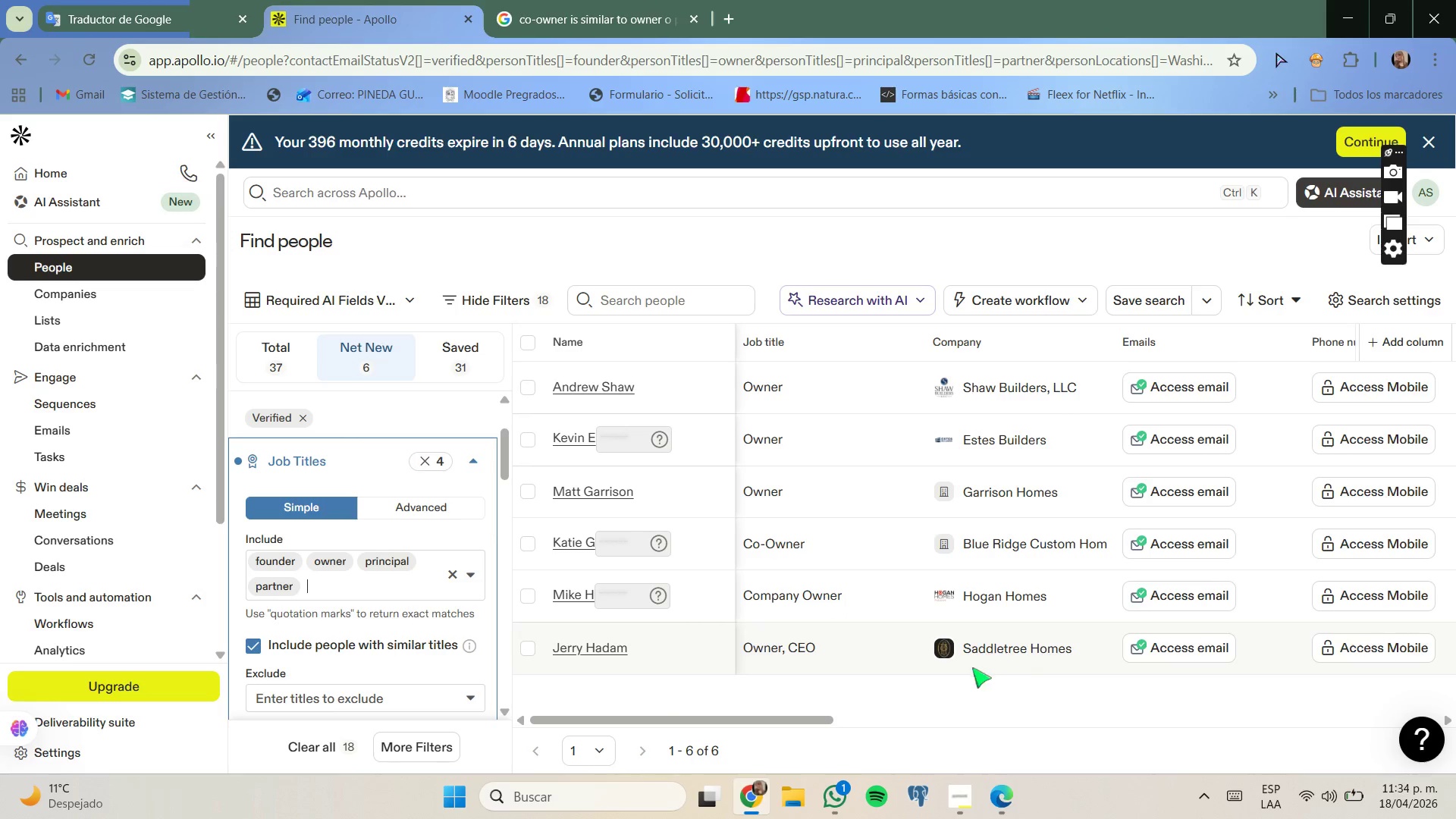 
wait(6.68)
 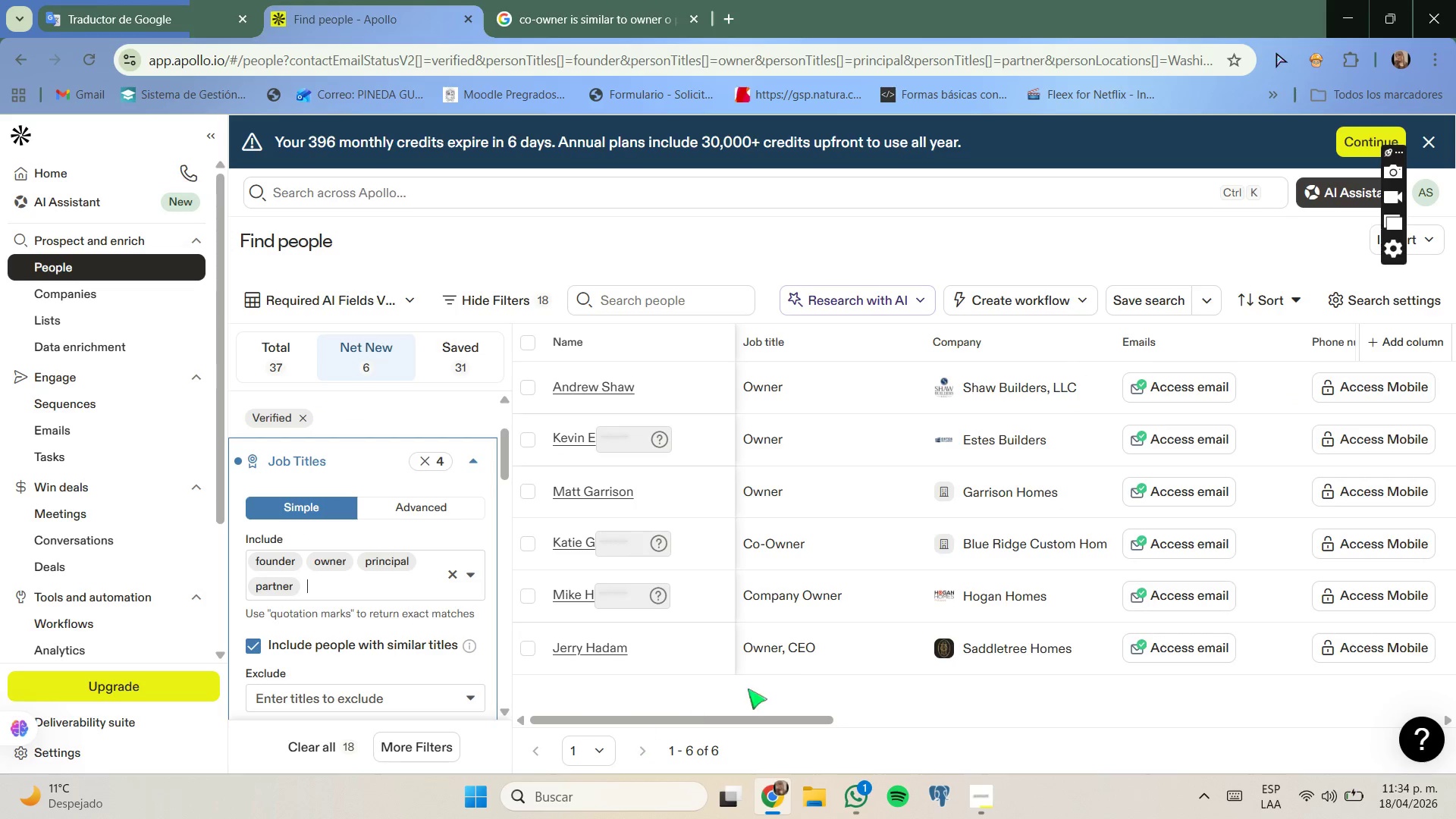 
scroll: coordinate [942, 585], scroll_direction: none, amount: 0.0
 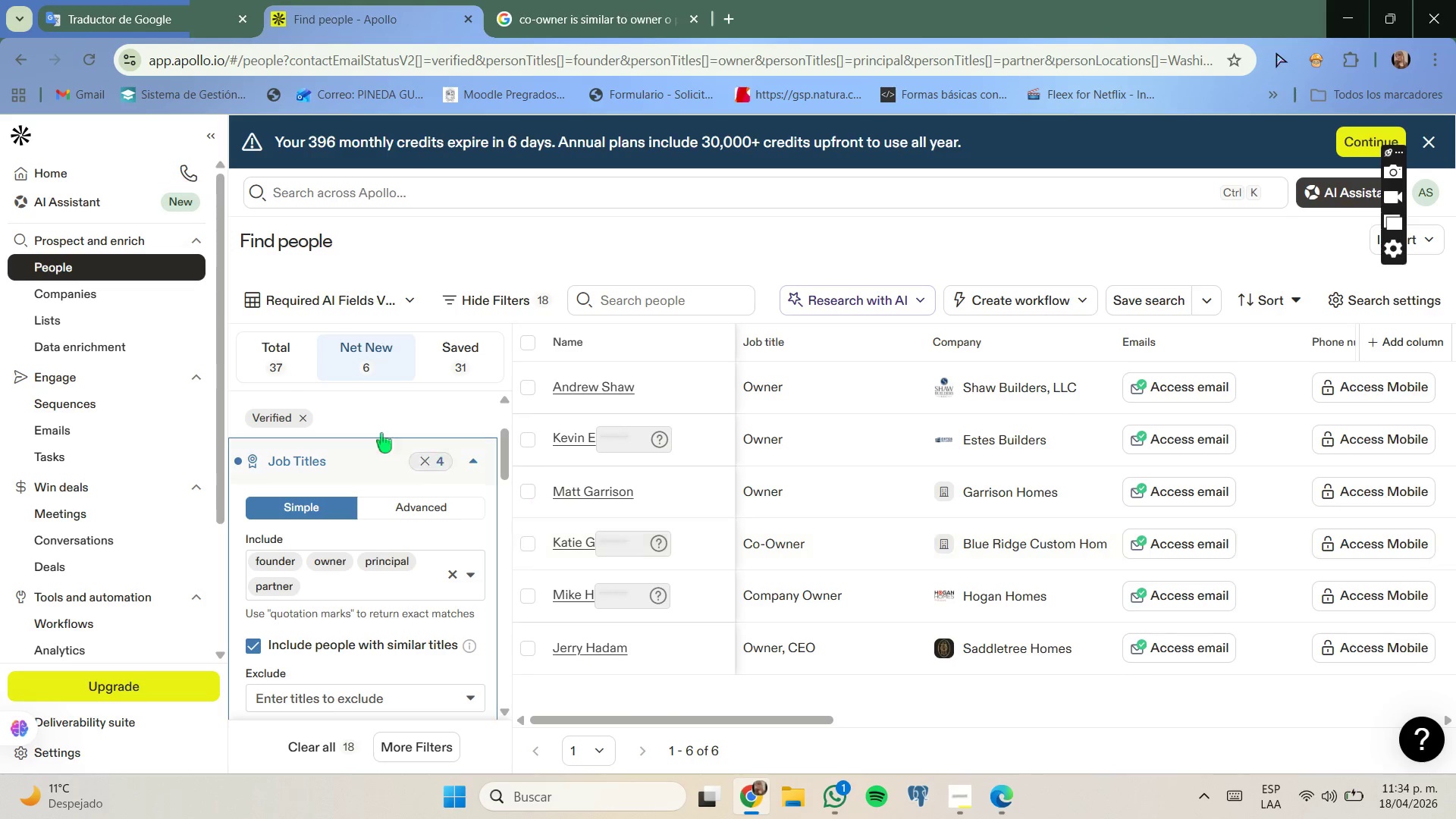 
left_click([261, 365])
 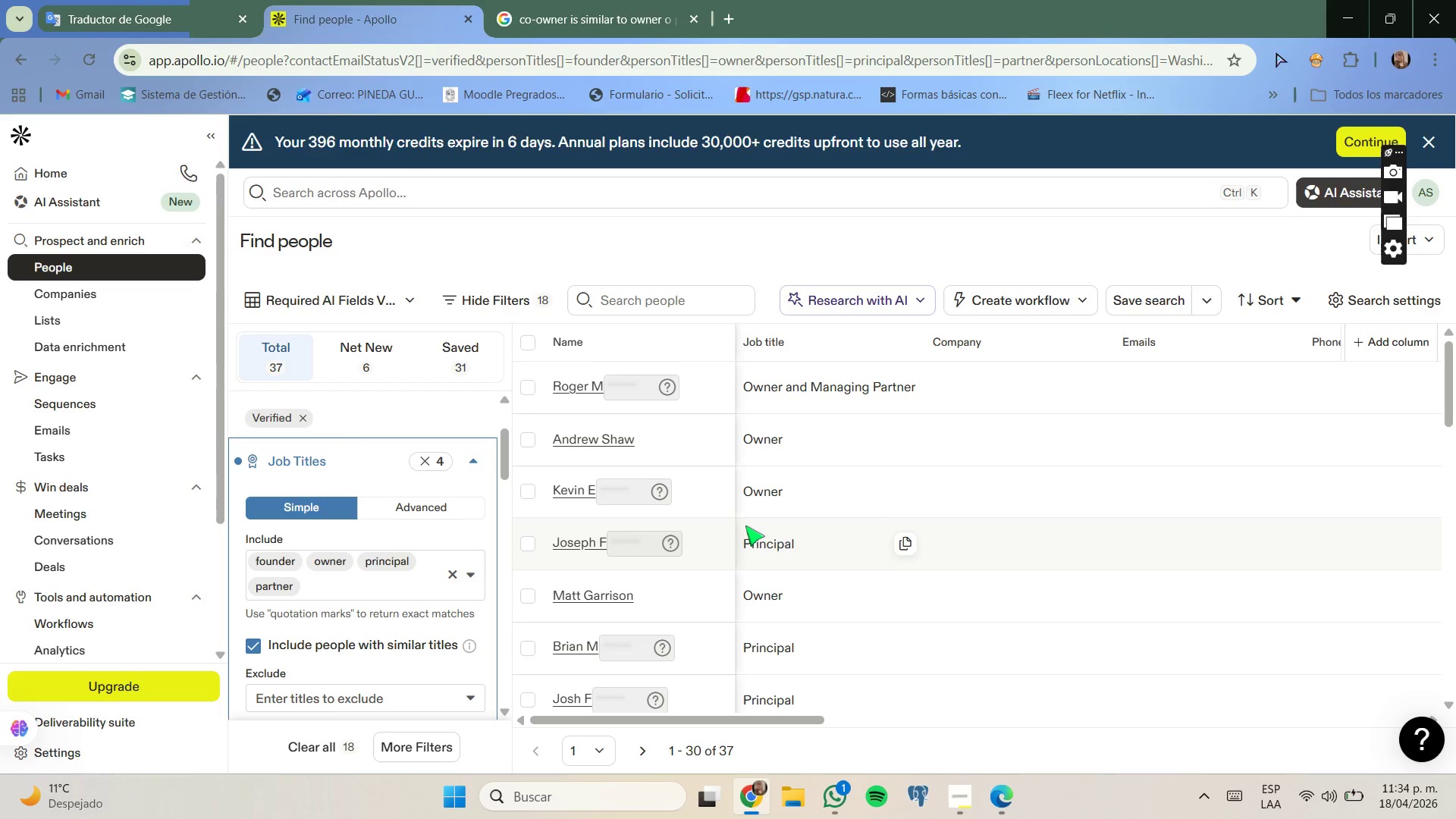 
scroll: coordinate [746, 531], scroll_direction: down, amount: 12.0
 